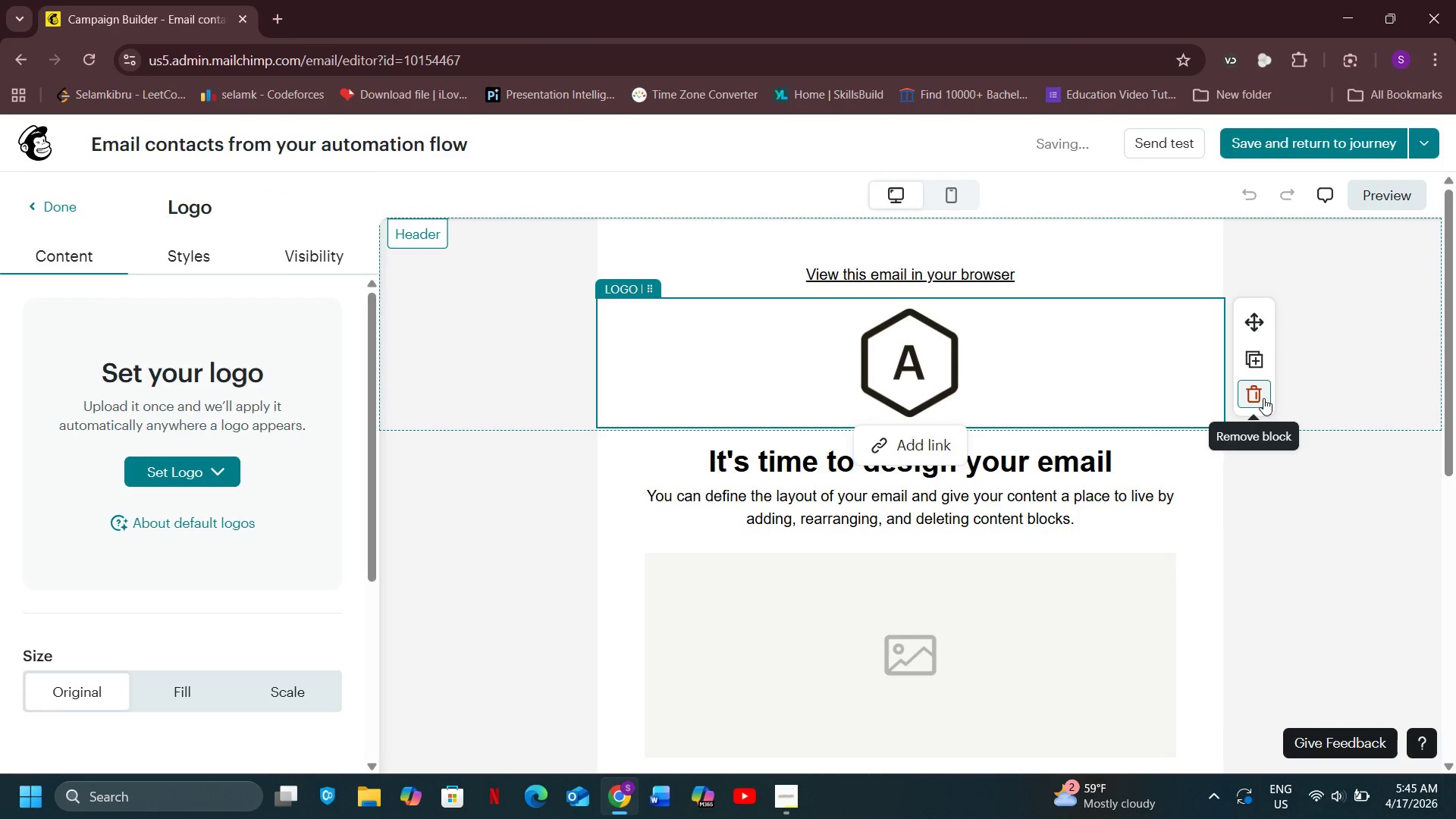 
left_click([1263, 398])
 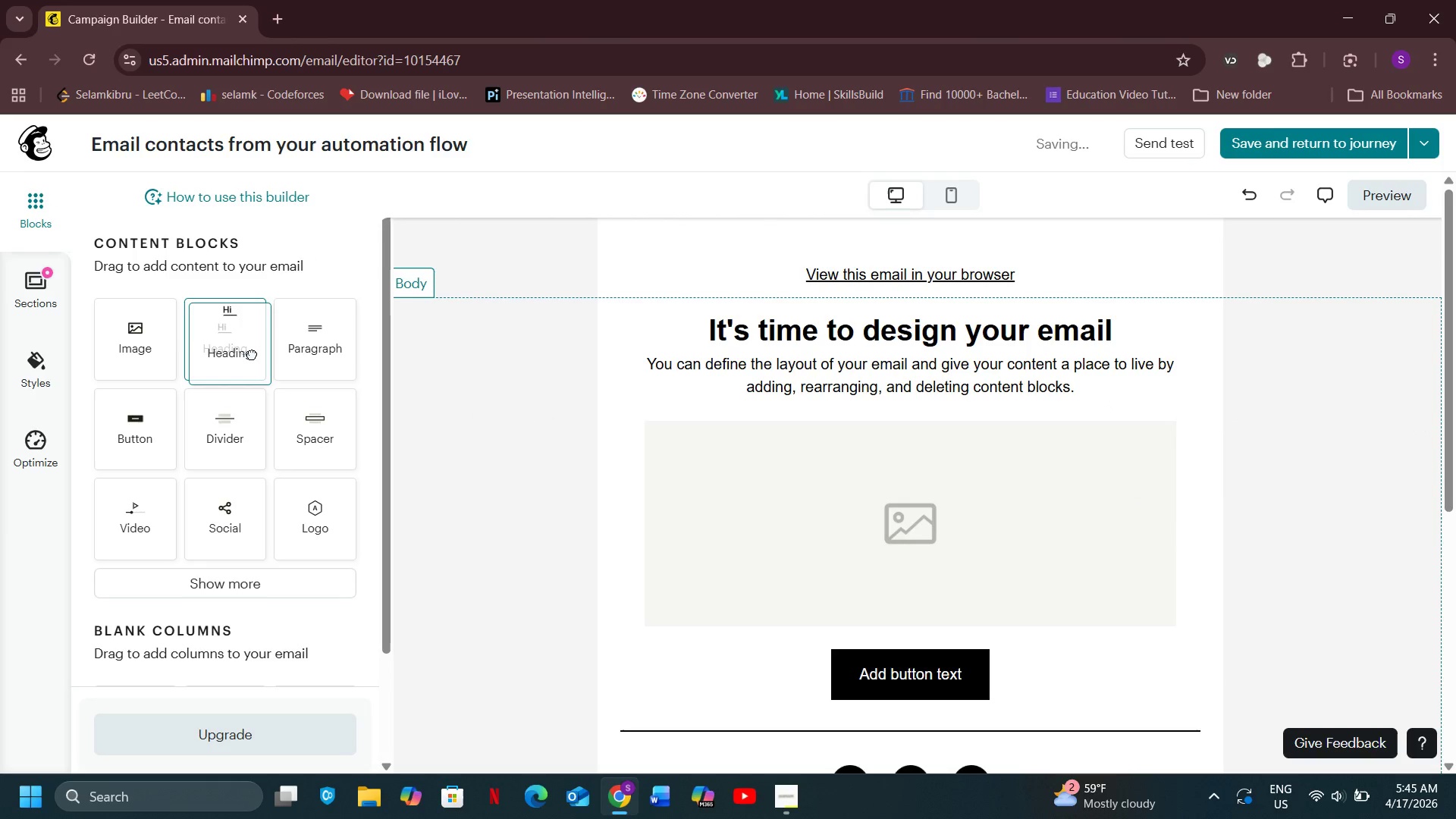 
left_click_drag(start_coordinate=[252, 354], to_coordinate=[905, 279])
 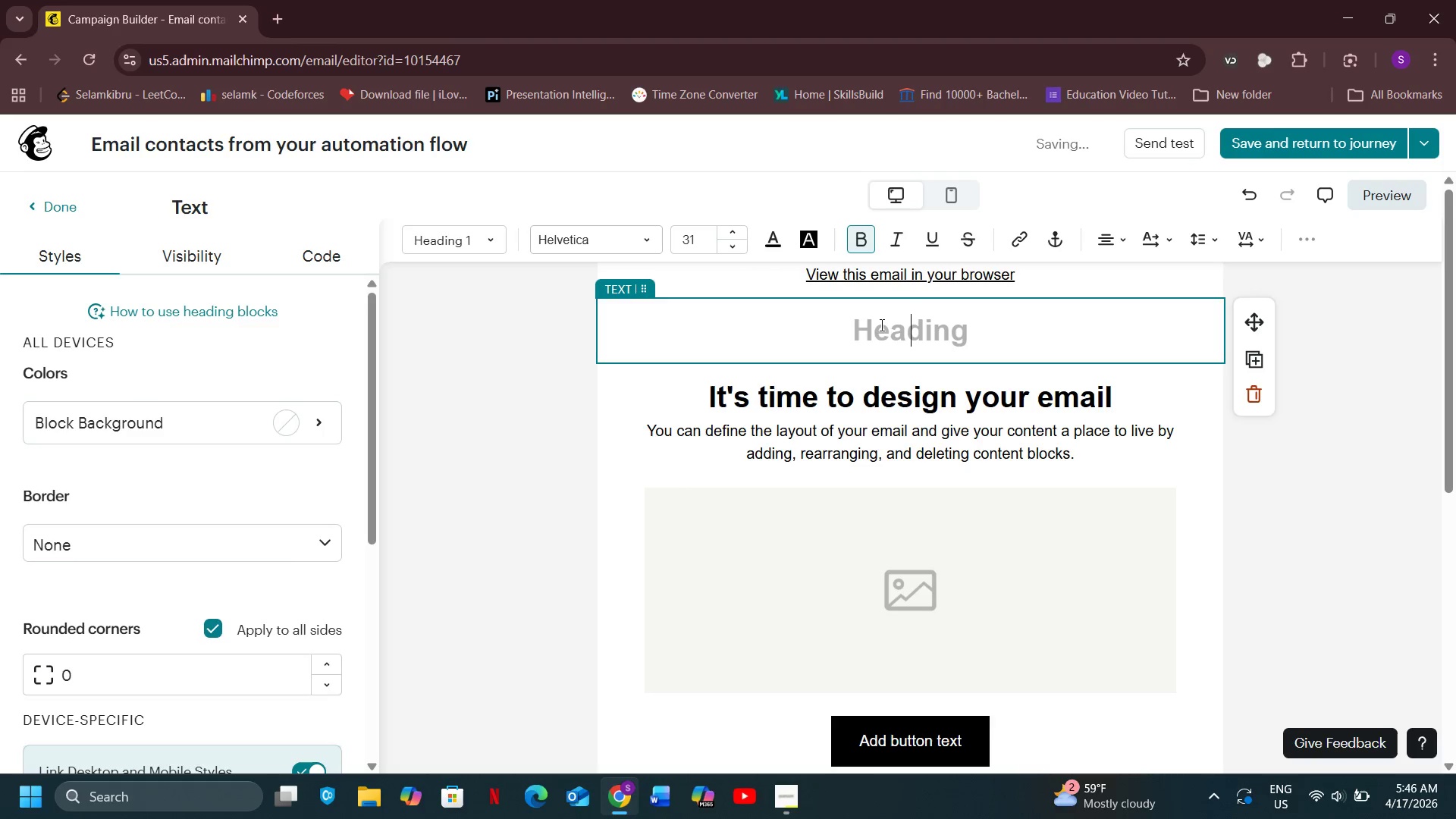 
type(Lumina Dema)
key(Backspace)
key(Backspace)
type(rma)
 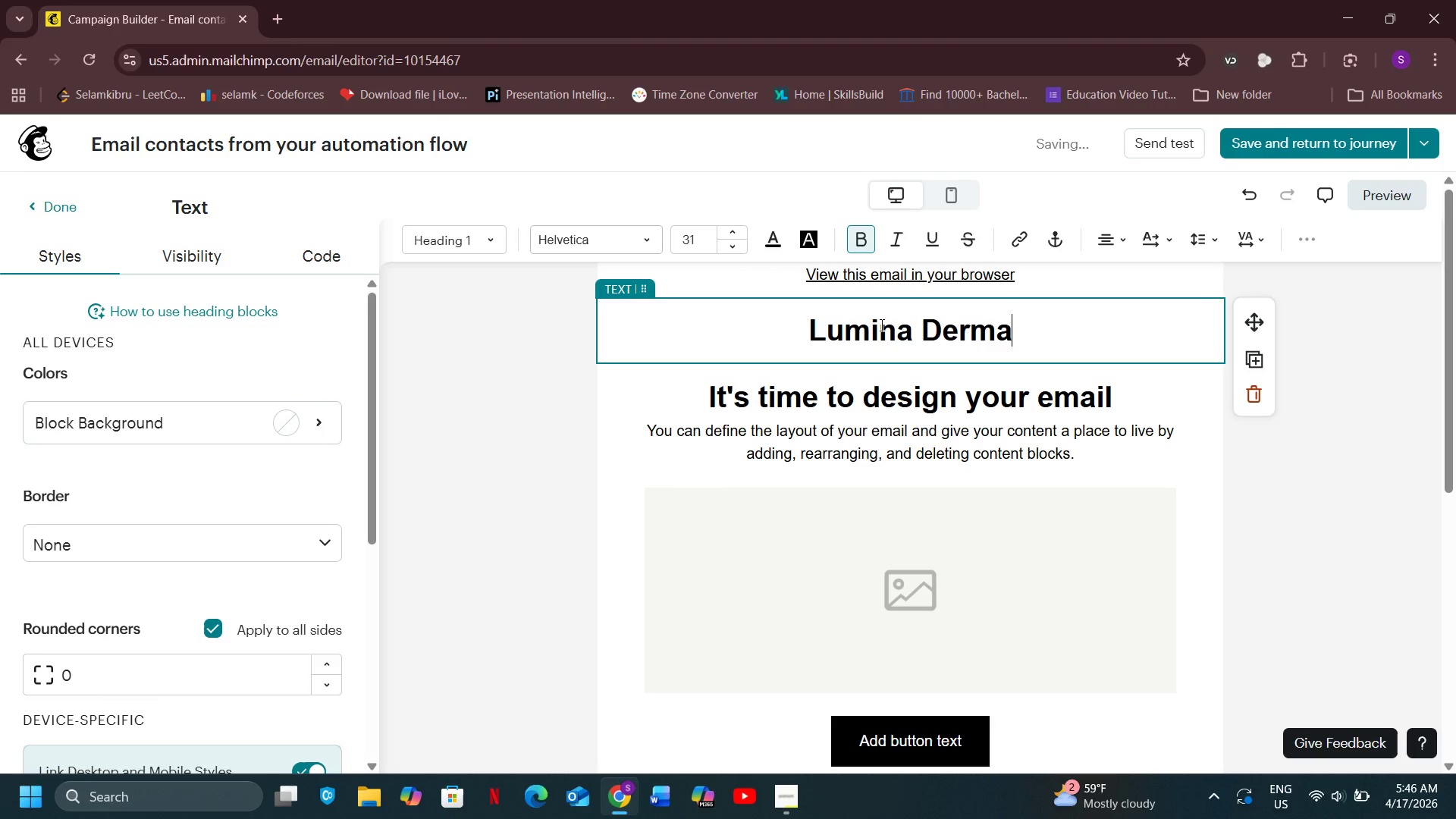 
type( Studio)
 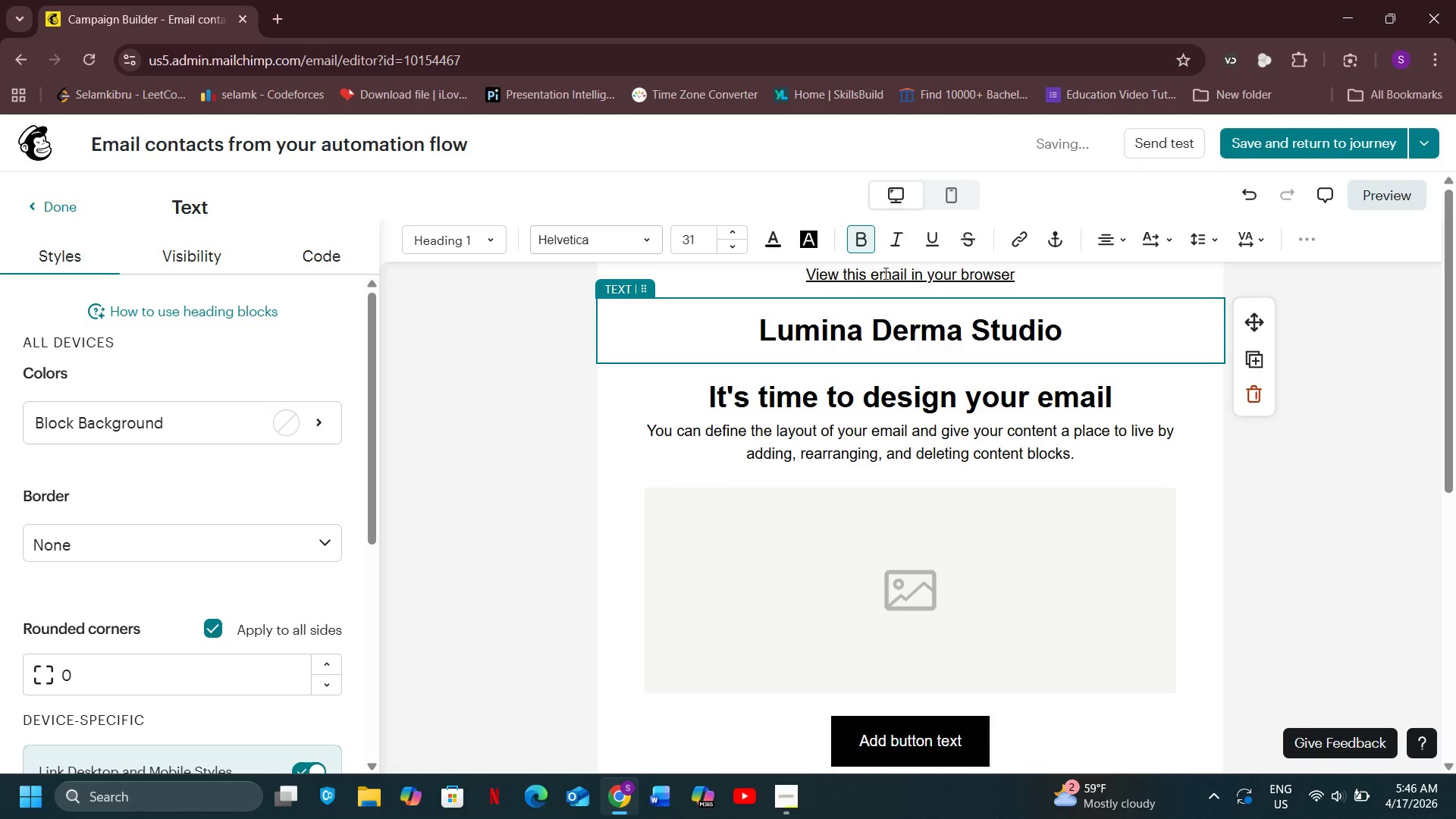 
left_click_drag(start_coordinate=[846, 584], to_coordinate=[851, 529])
 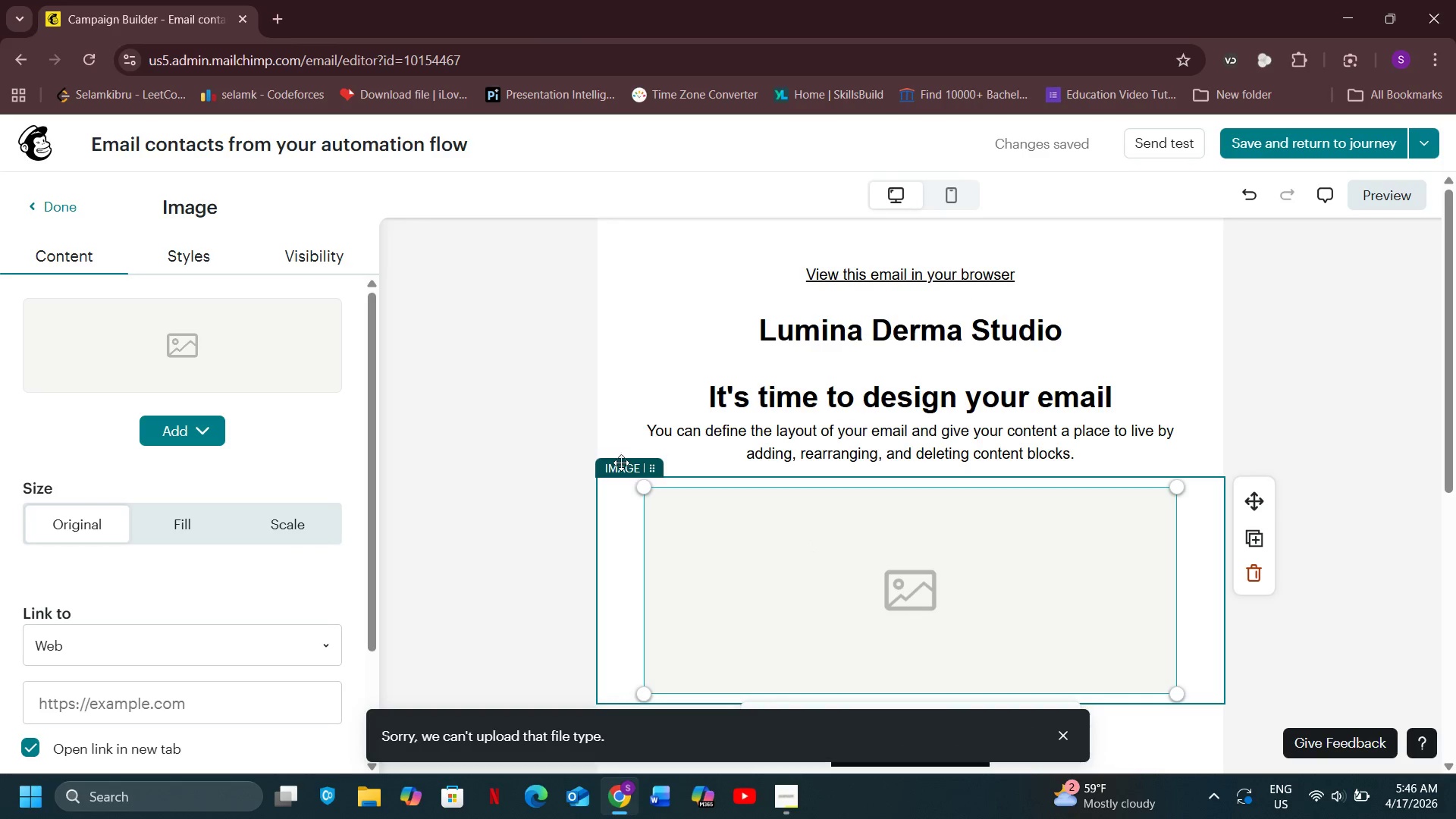 
wait(5.51)
 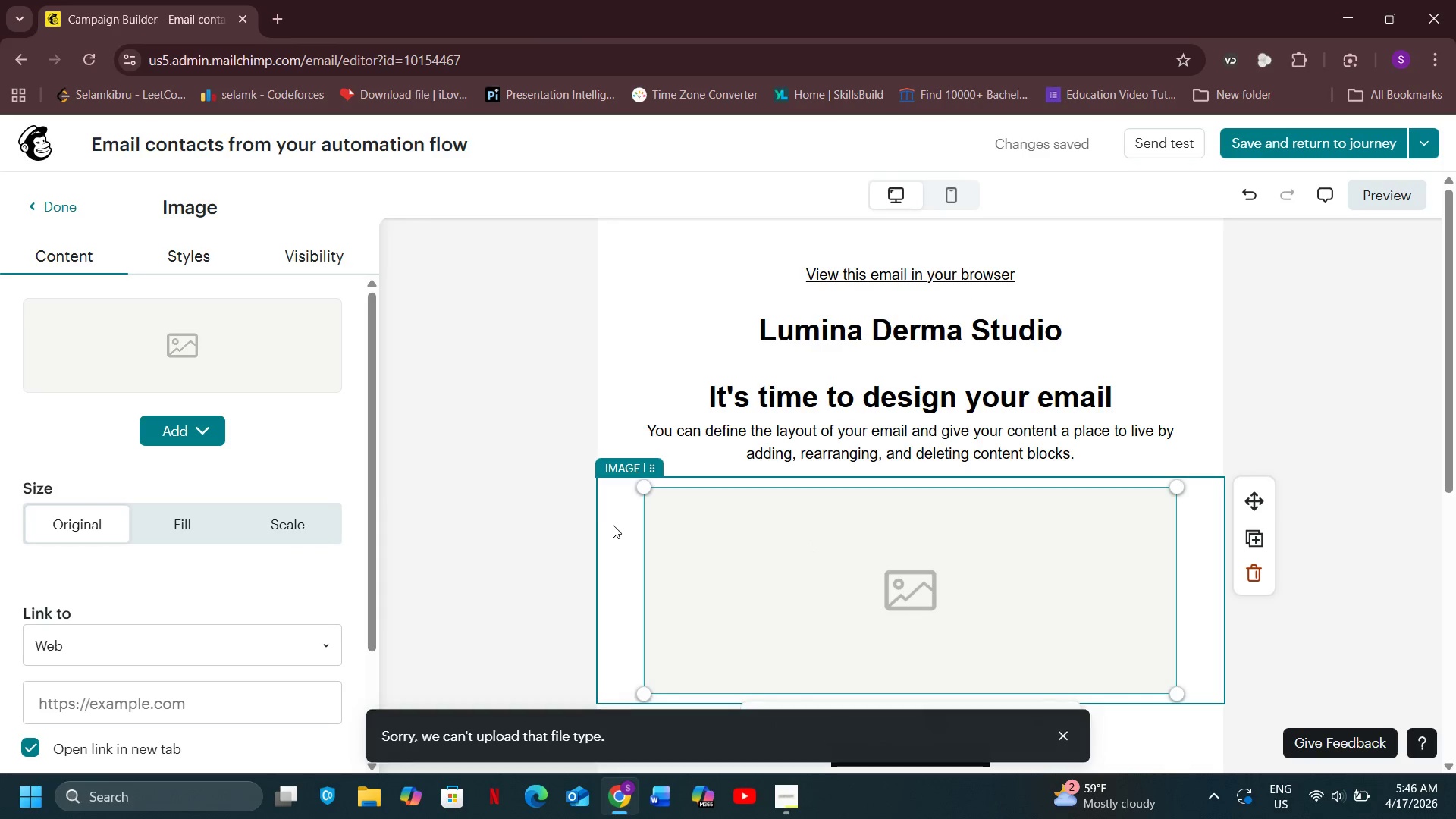 
left_click_drag(start_coordinate=[624, 468], to_coordinate=[850, 359])
 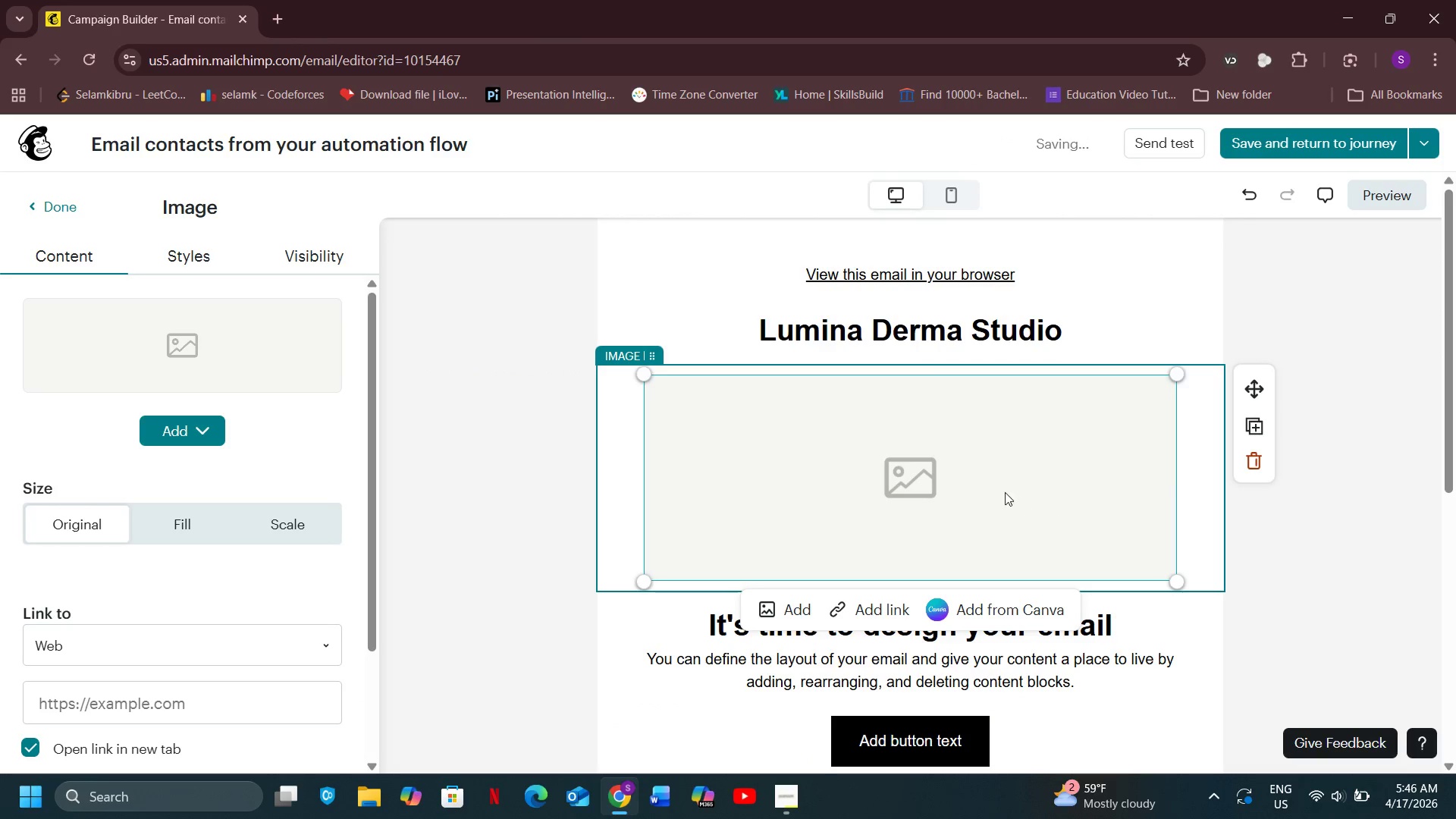 
left_click([1003, 492])
 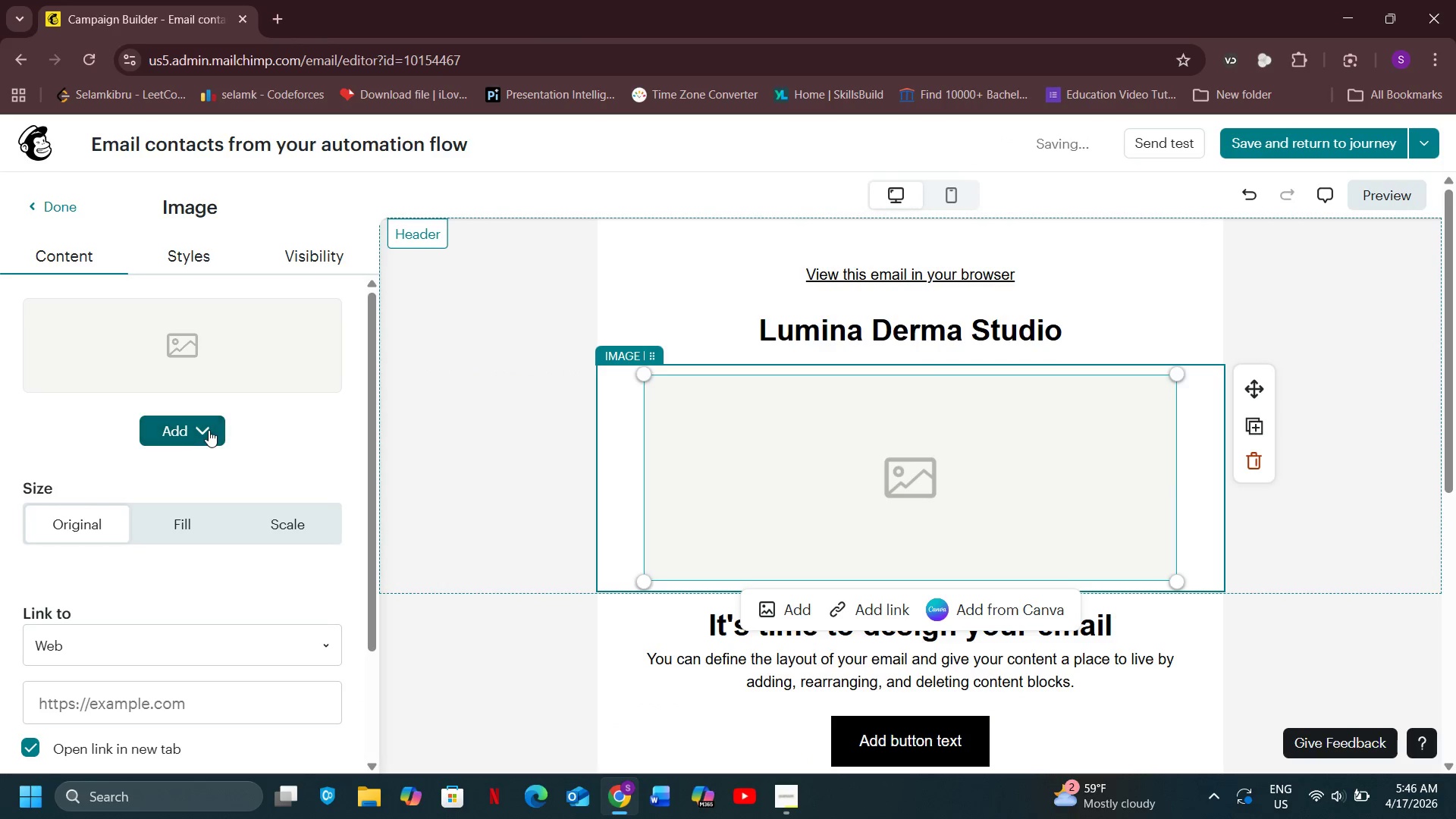 
left_click([209, 430])
 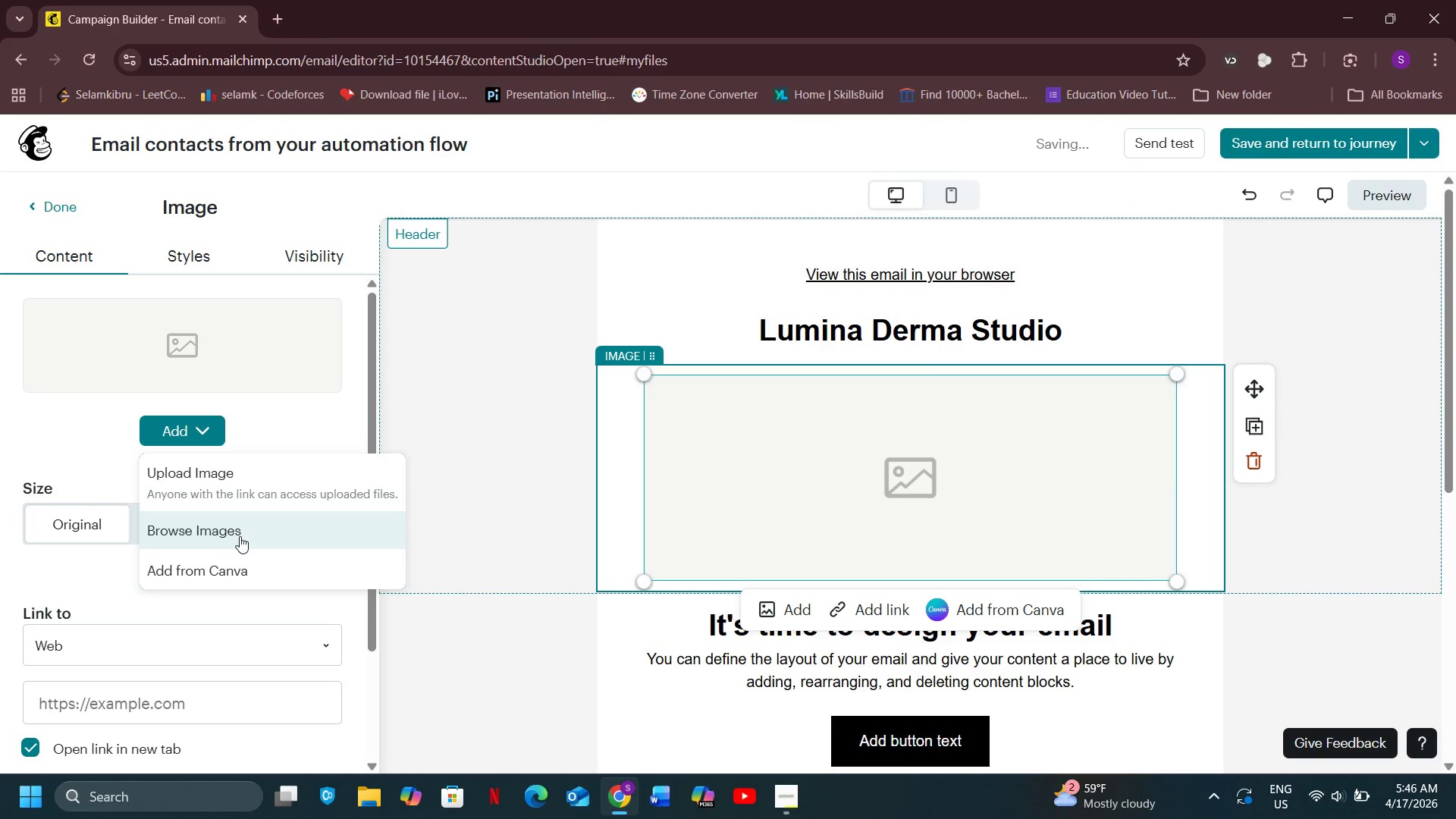 
left_click([240, 536])
 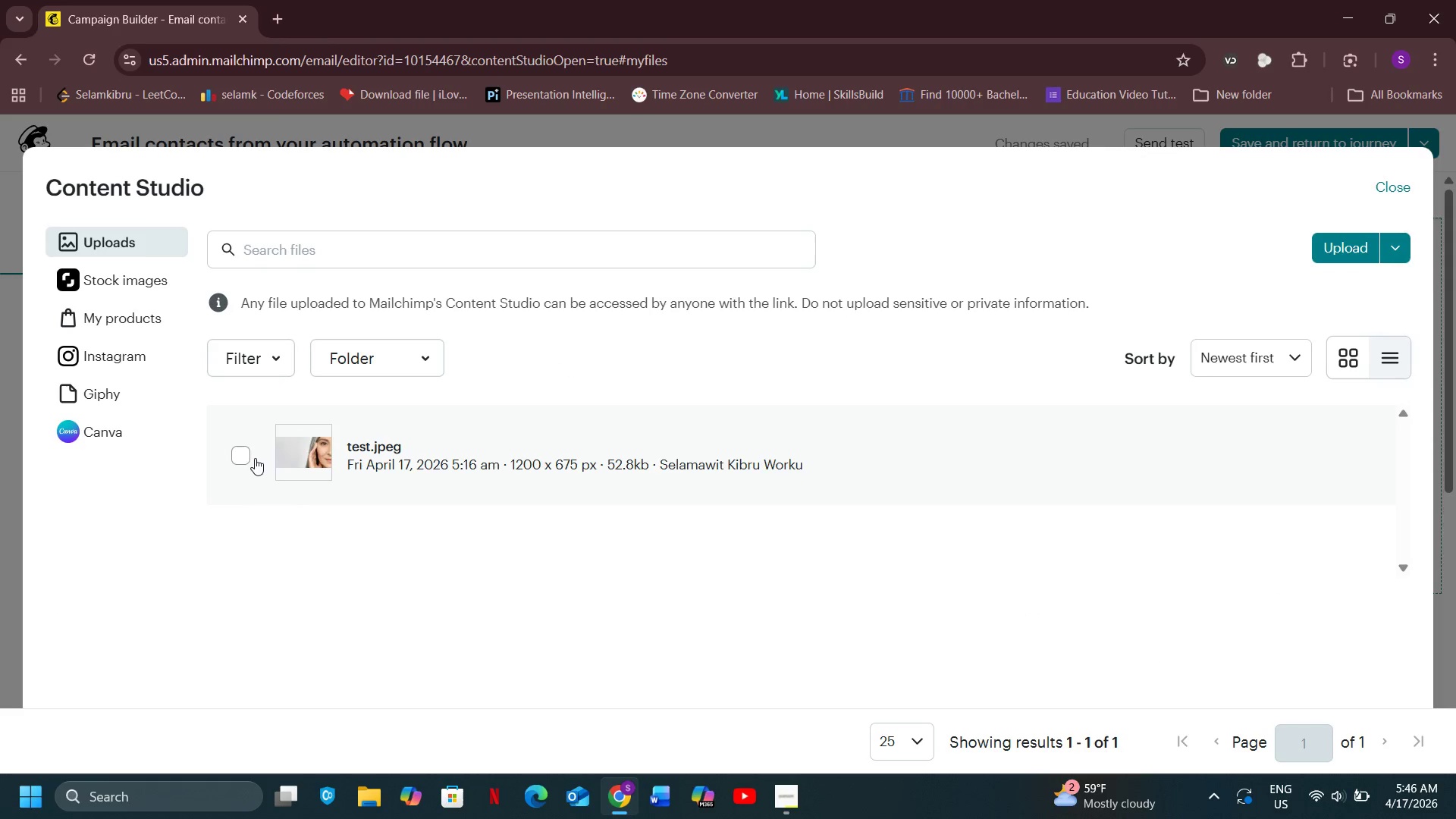 
left_click([251, 457])
 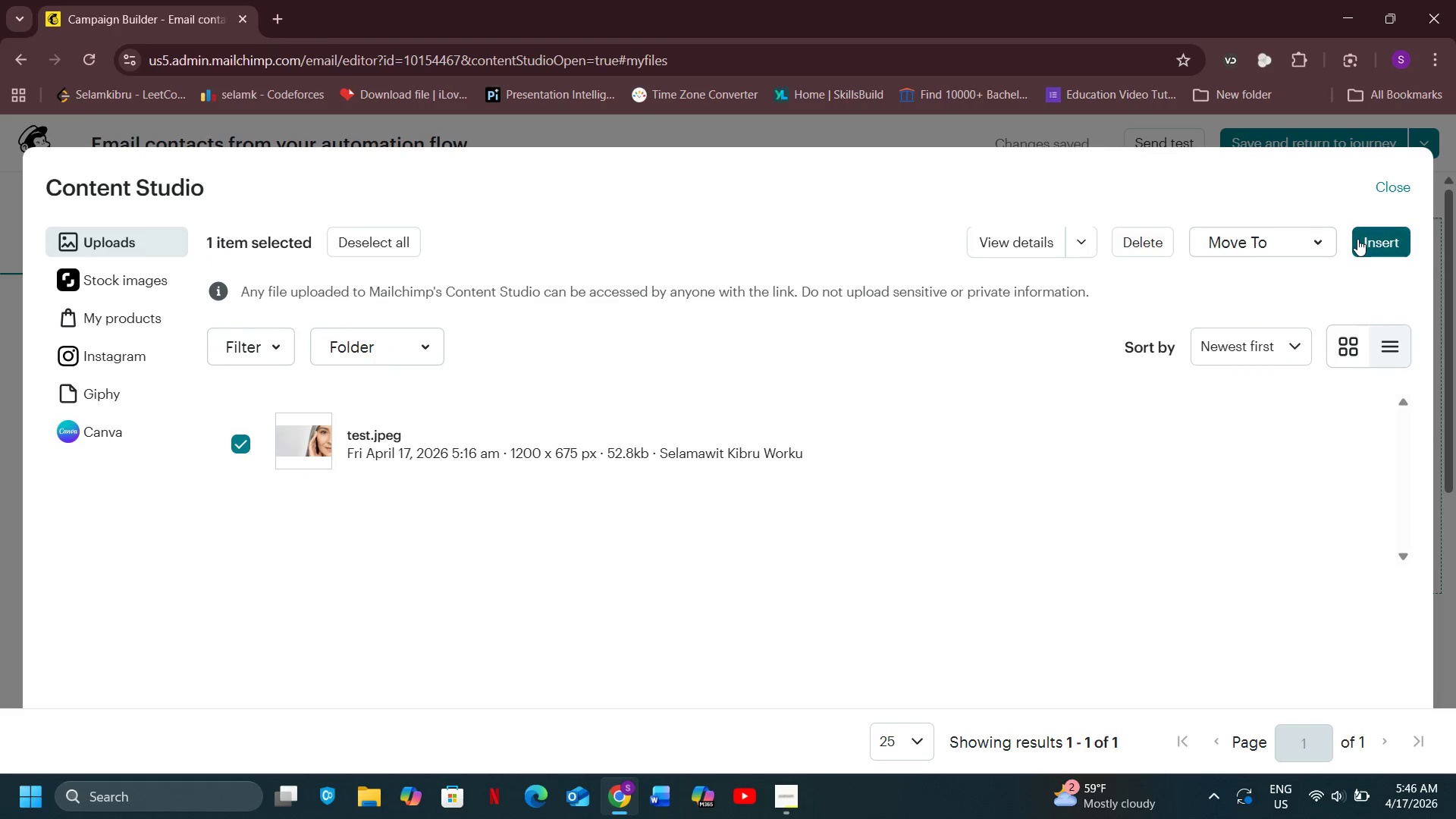 
wait(8.16)
 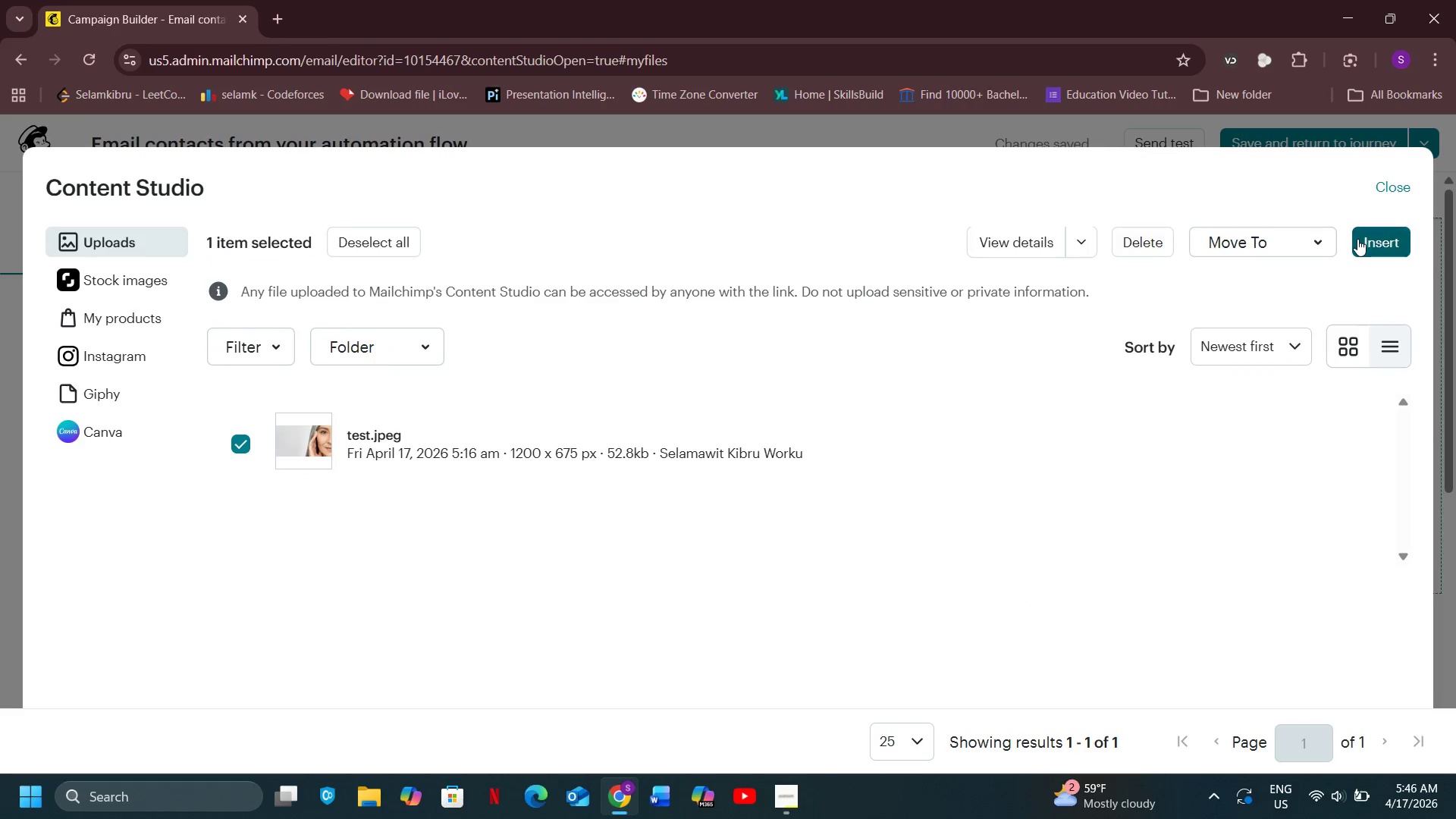 
left_click_drag(start_coordinate=[1178, 673], to_coordinate=[924, 364])
 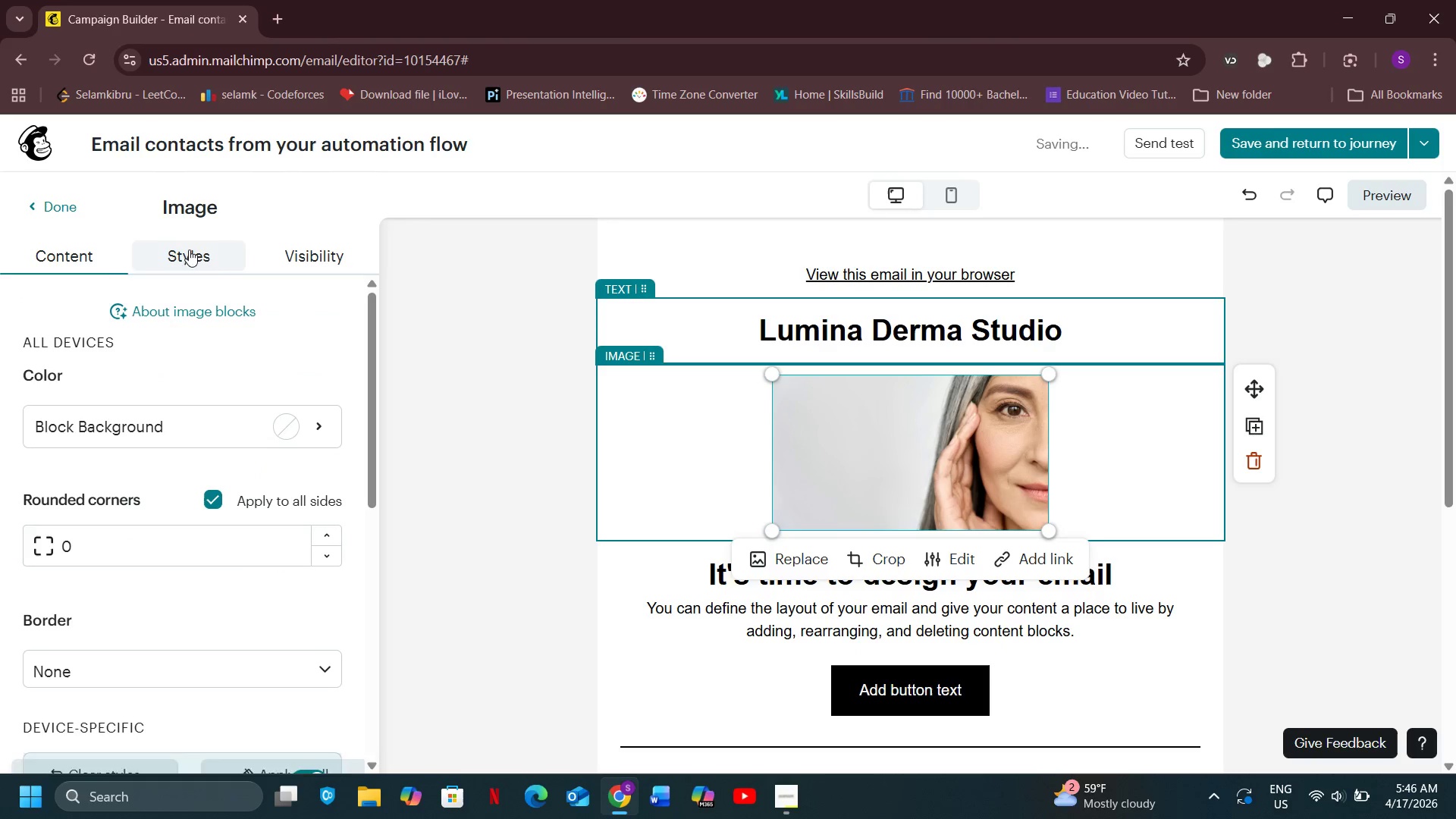 
left_click([189, 249])
 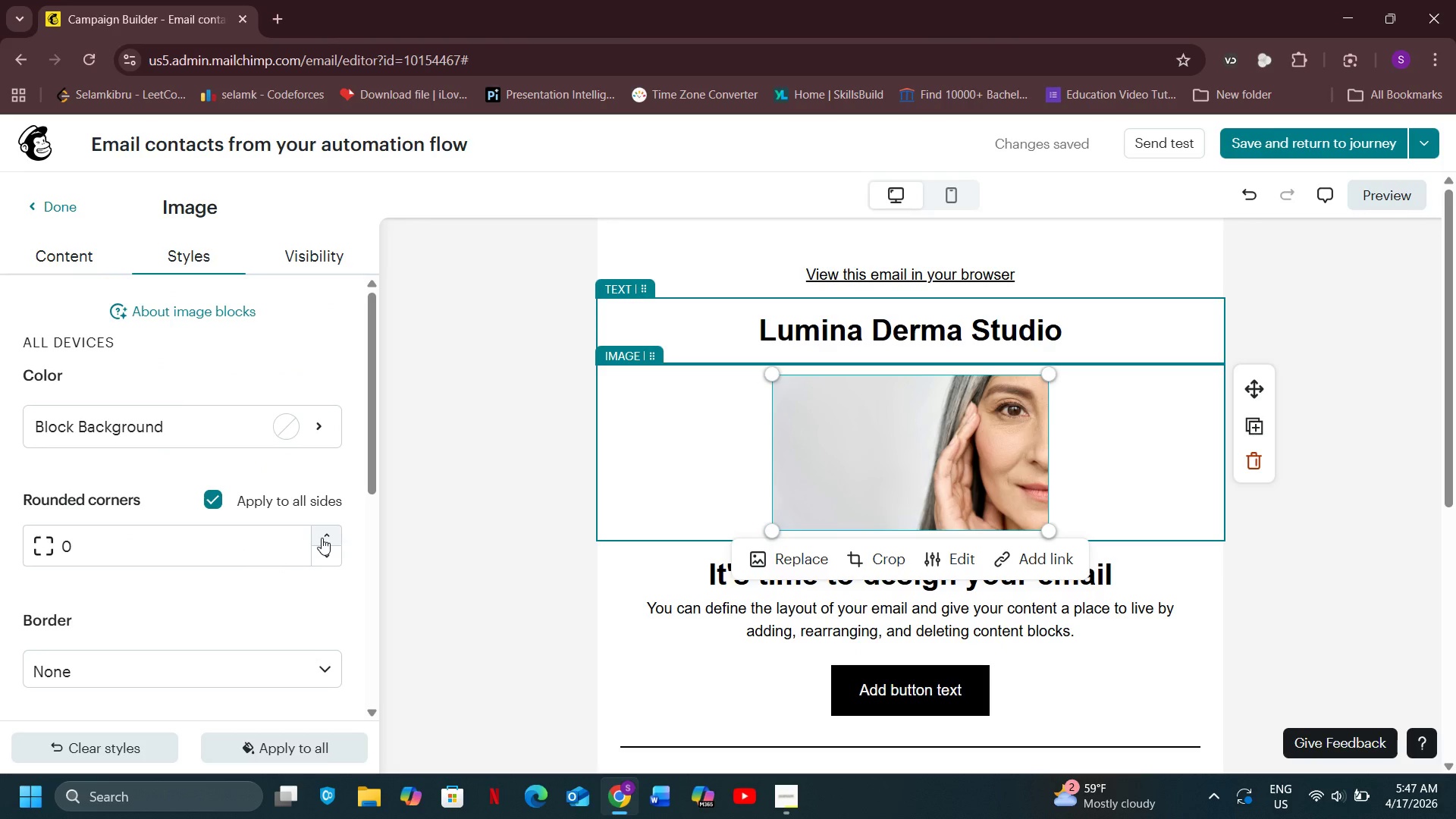 
double_click([322, 538])
 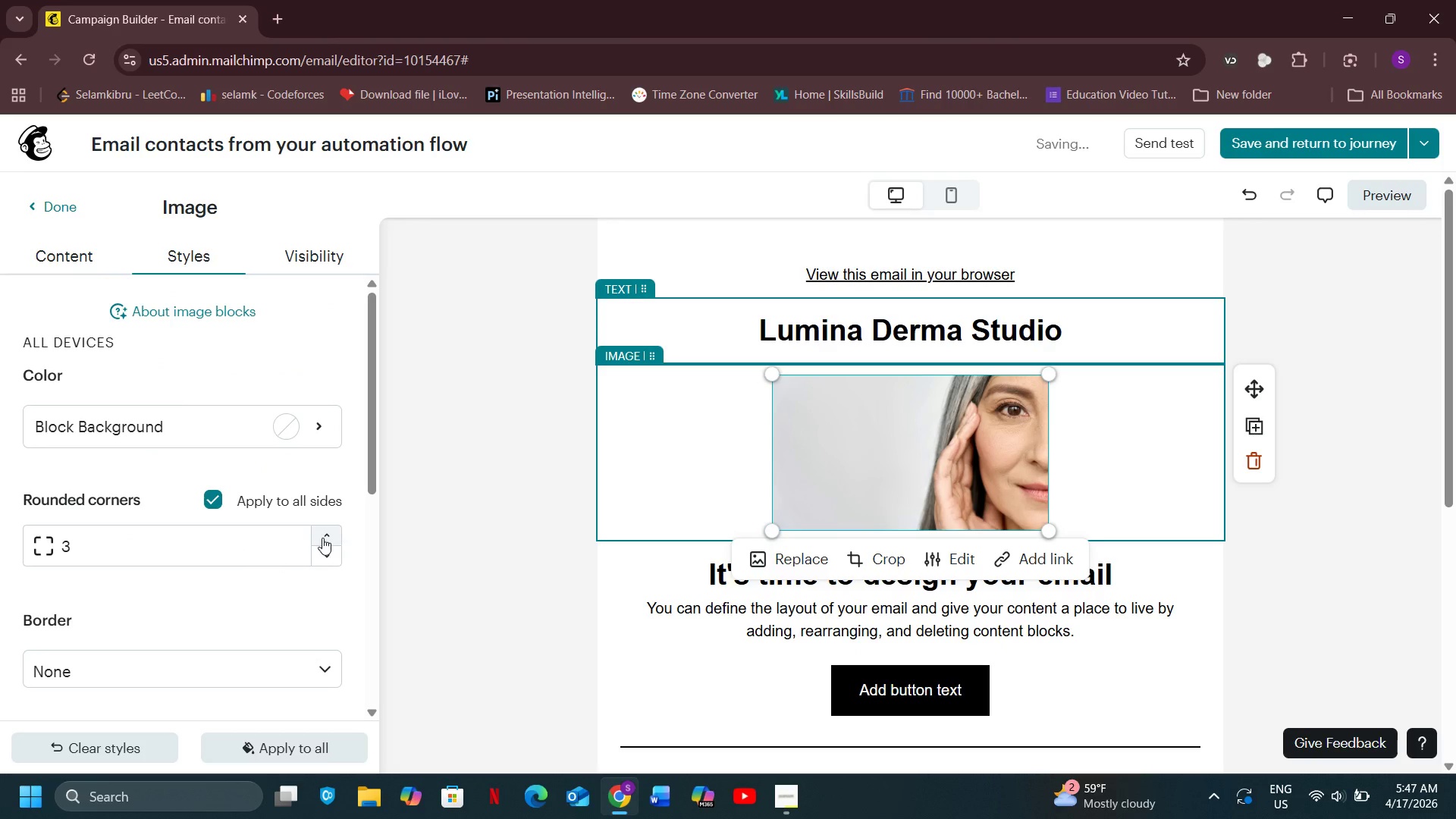 
triple_click([322, 538])
 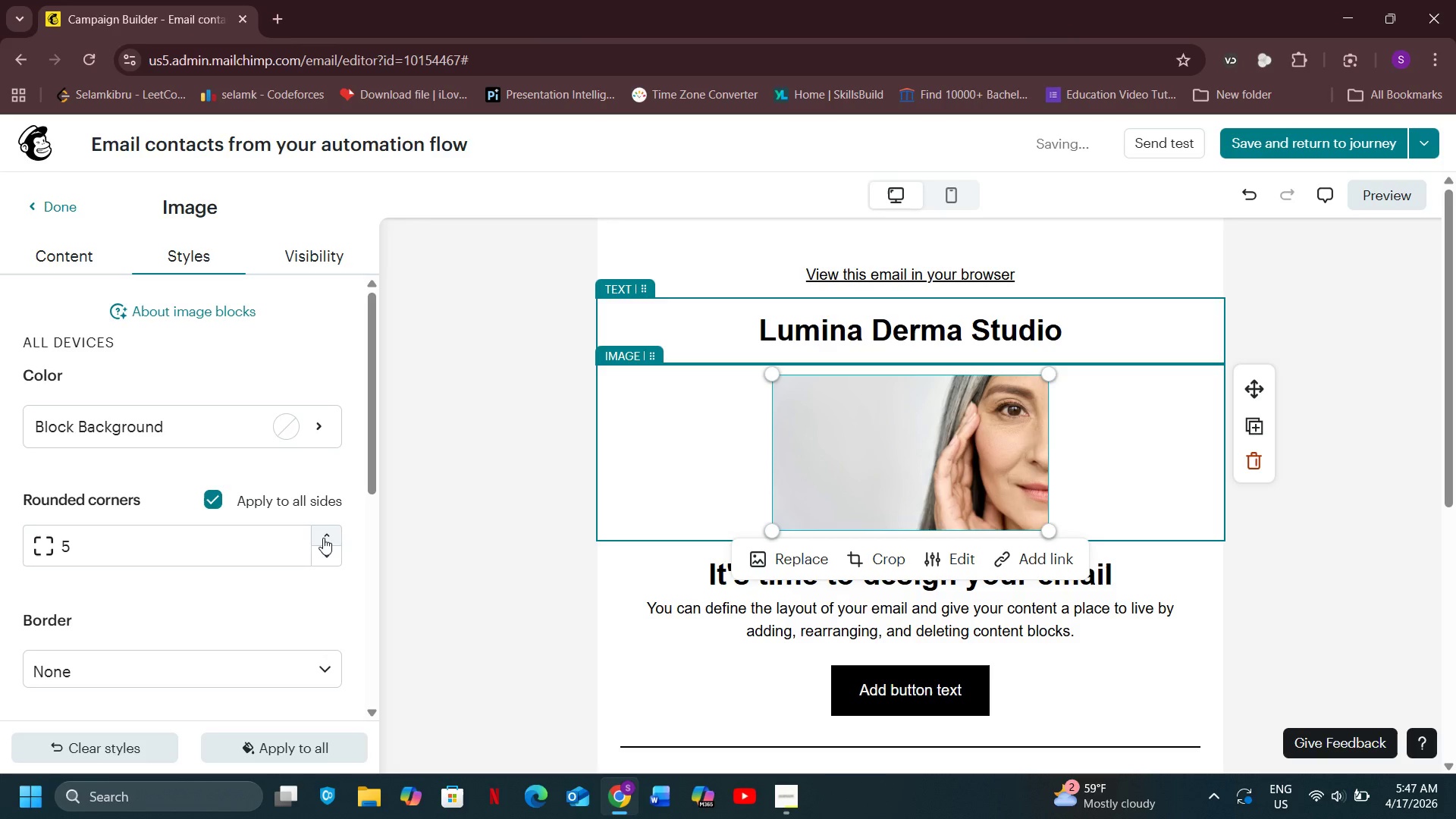 
left_click([323, 538])
 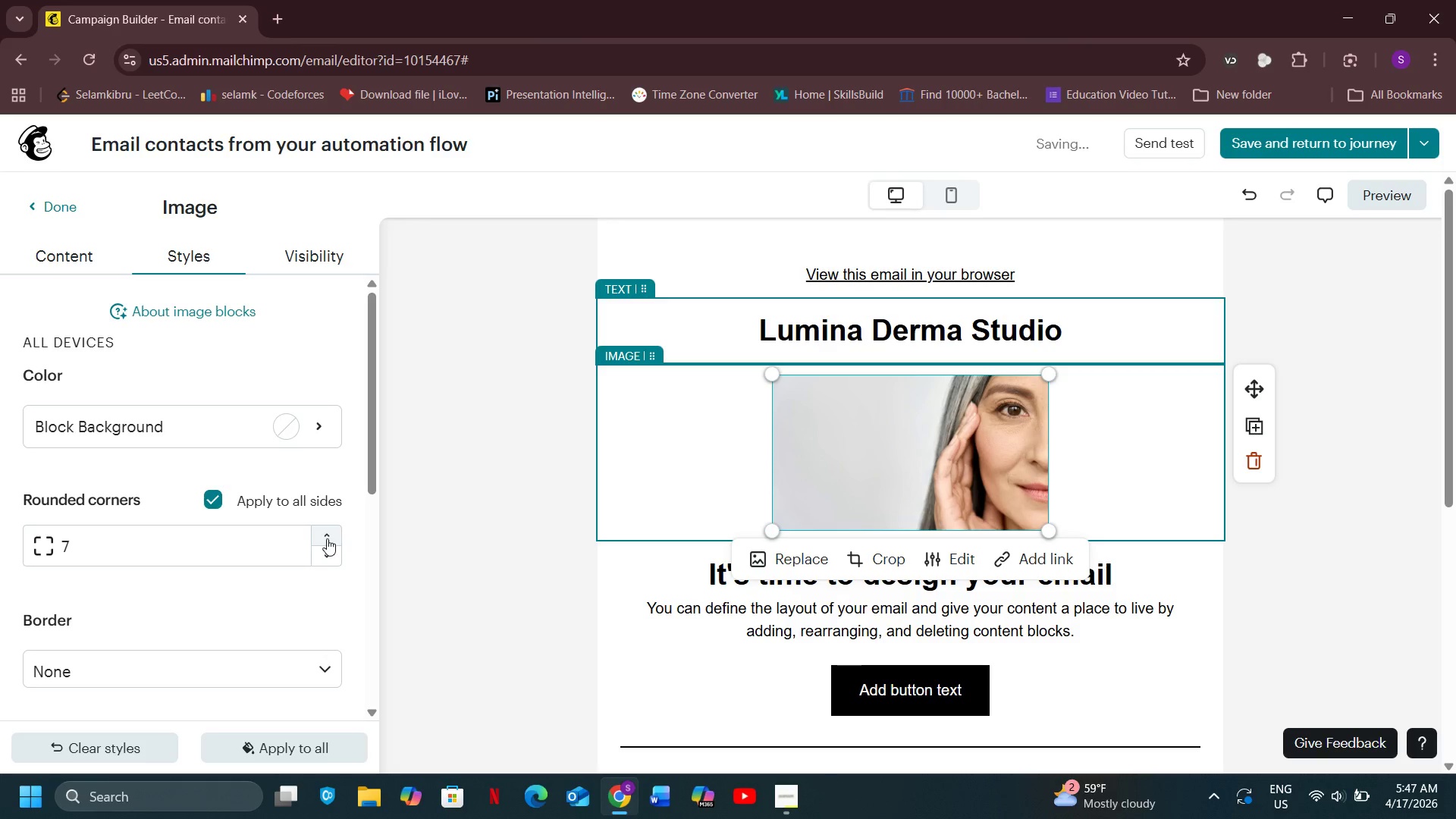 
double_click([323, 538])
 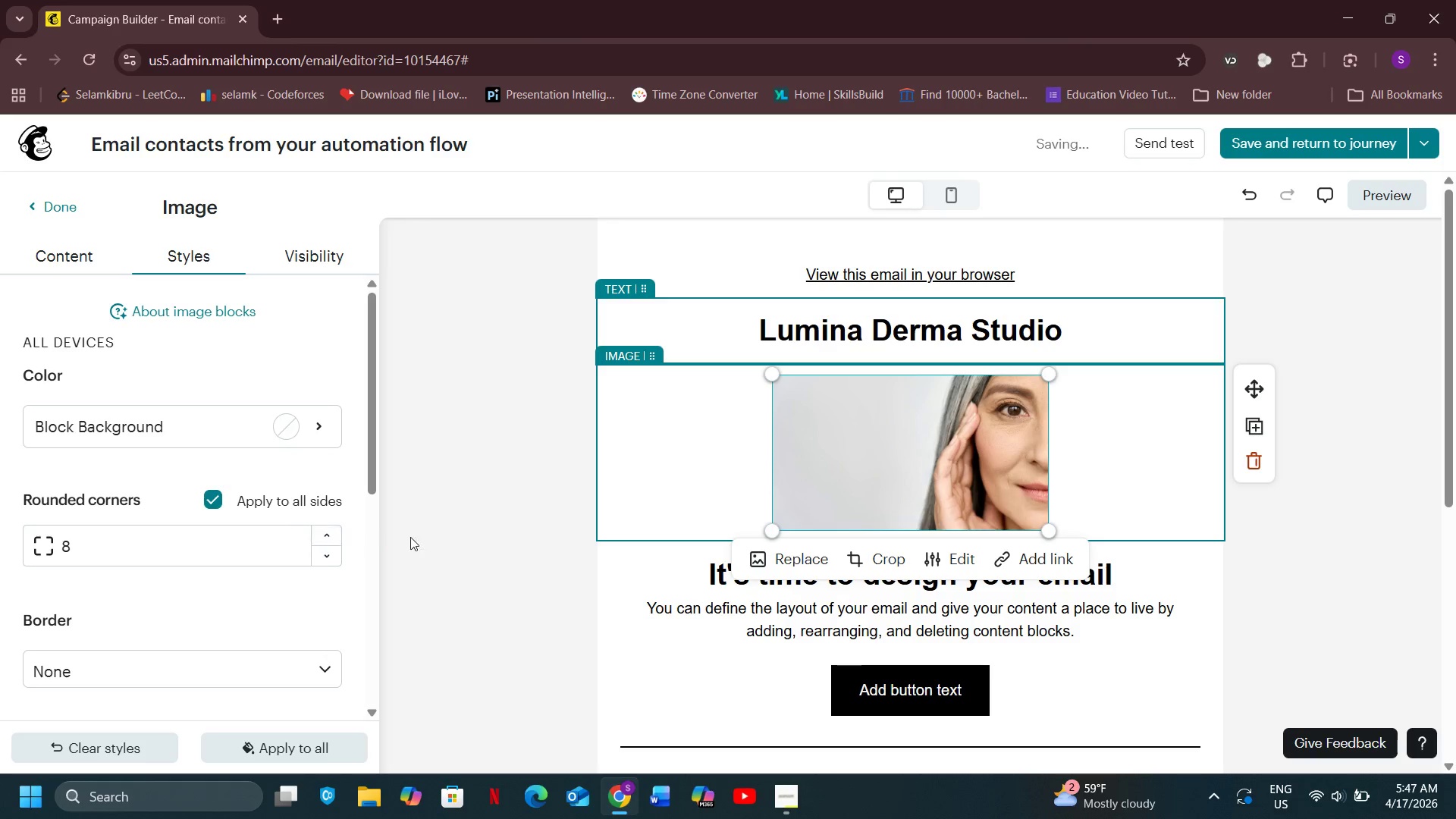 
left_click([327, 538])
 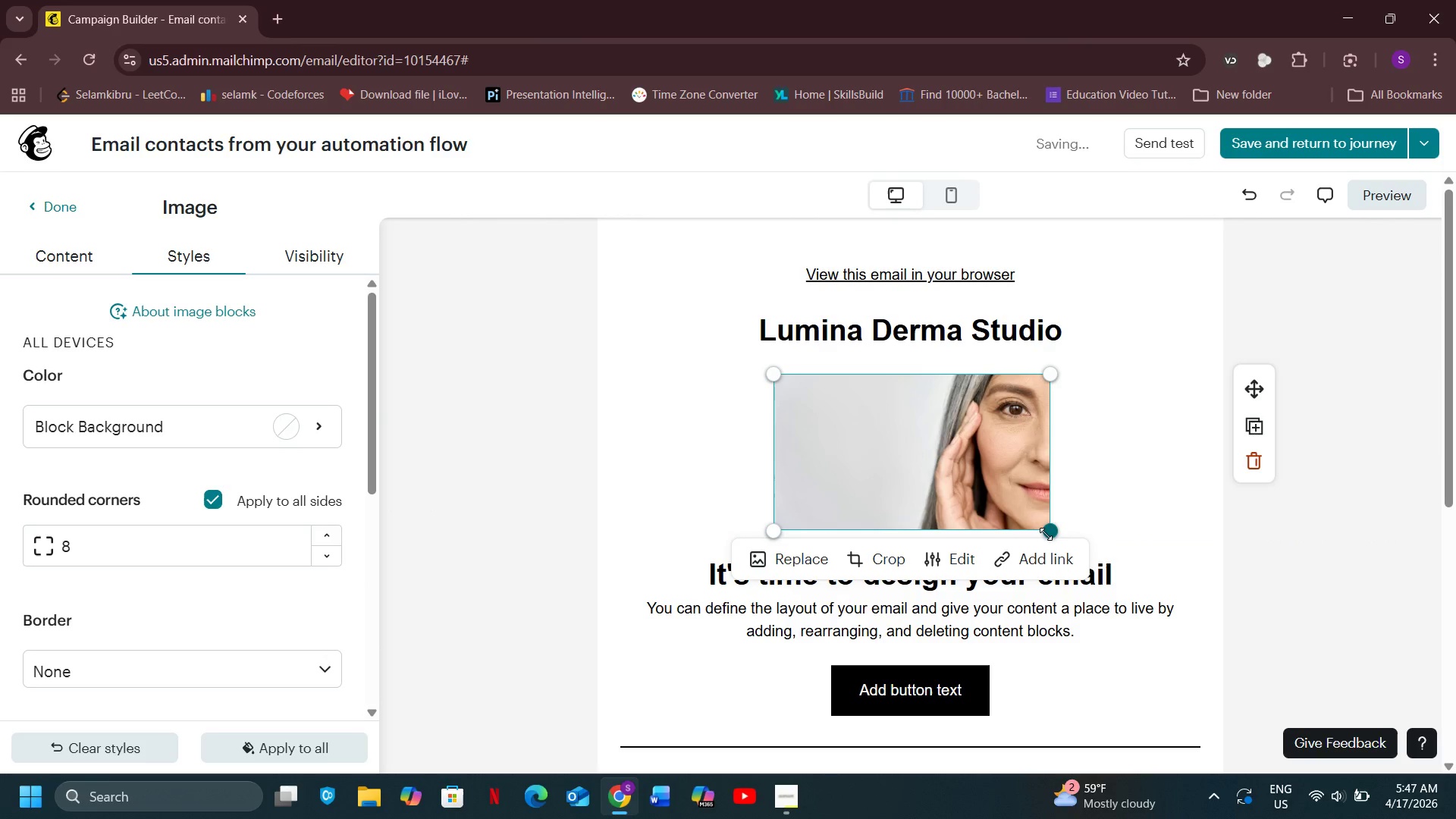 
left_click_drag(start_coordinate=[1046, 534], to_coordinate=[1021, 491])
 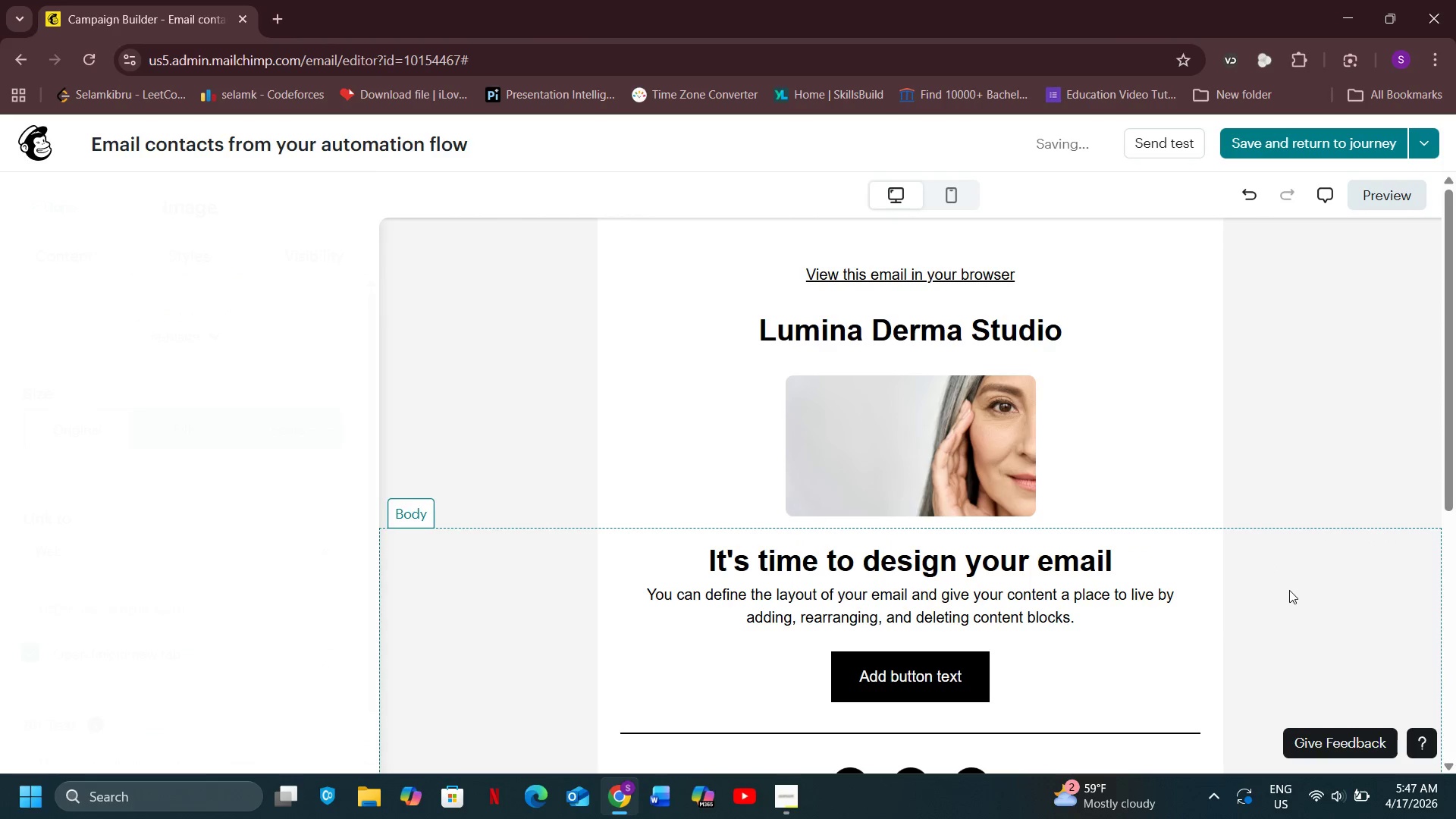 
left_click([1289, 590])
 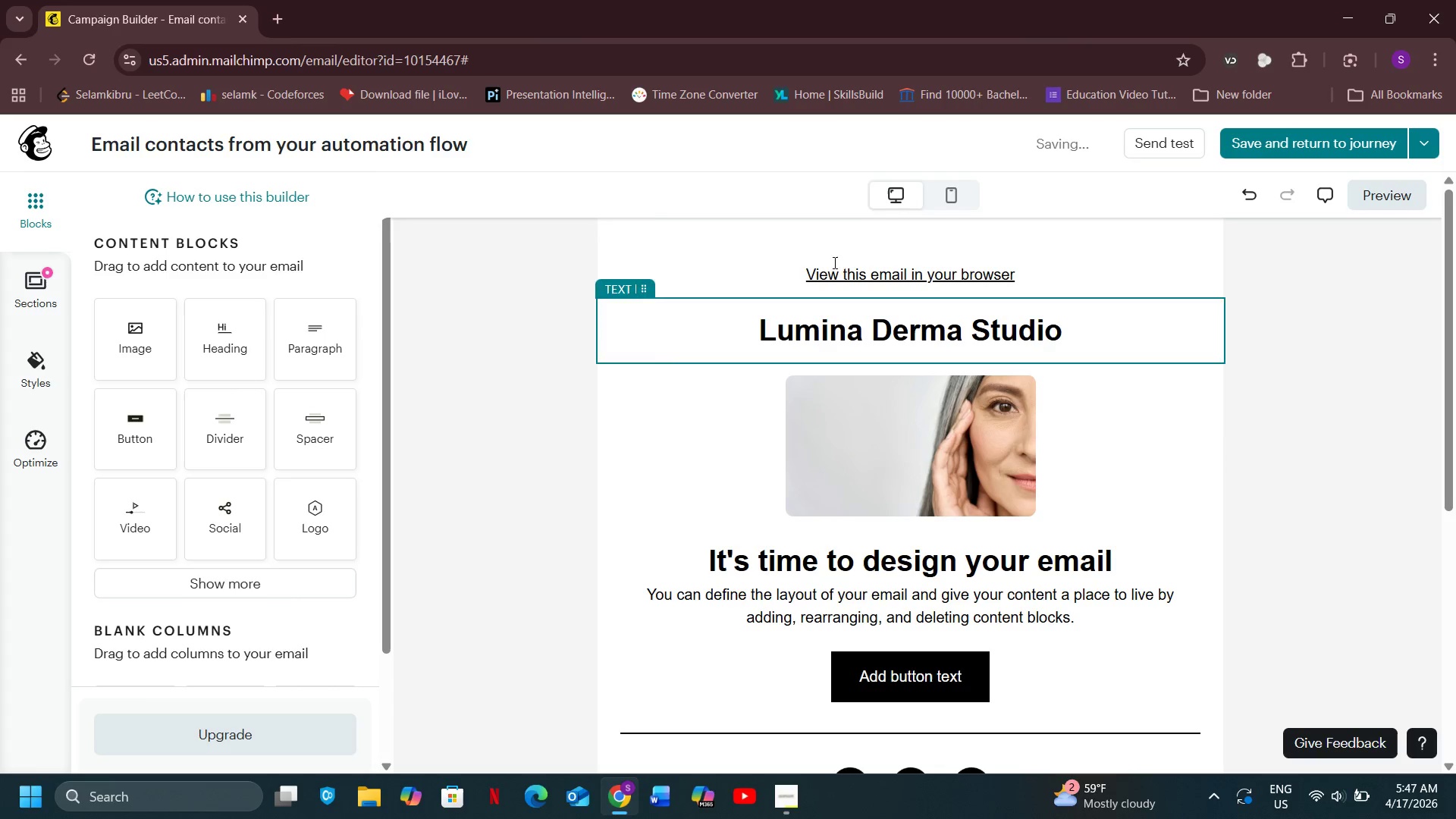 
wait(5.47)
 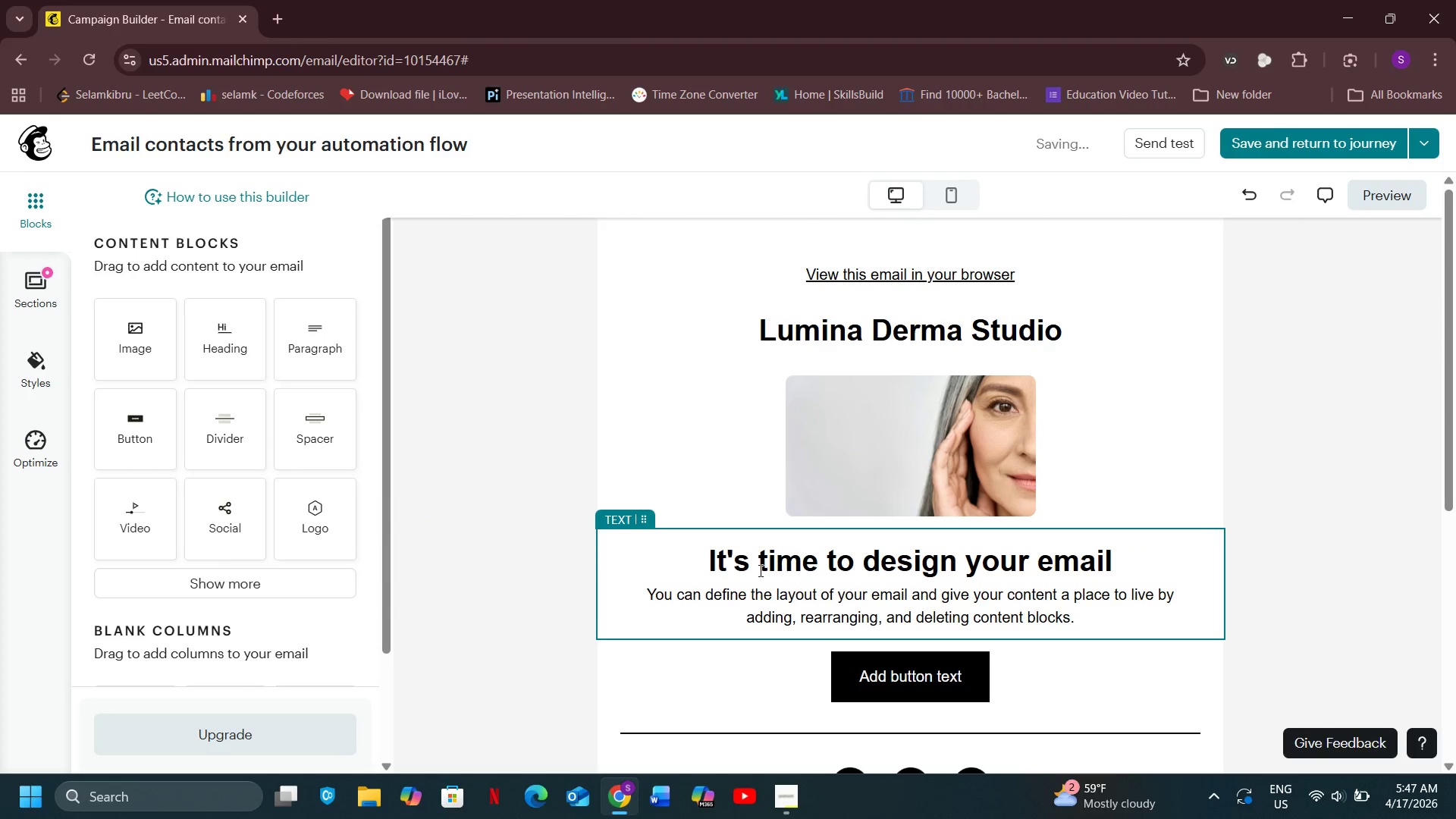 
left_click([829, 275])
 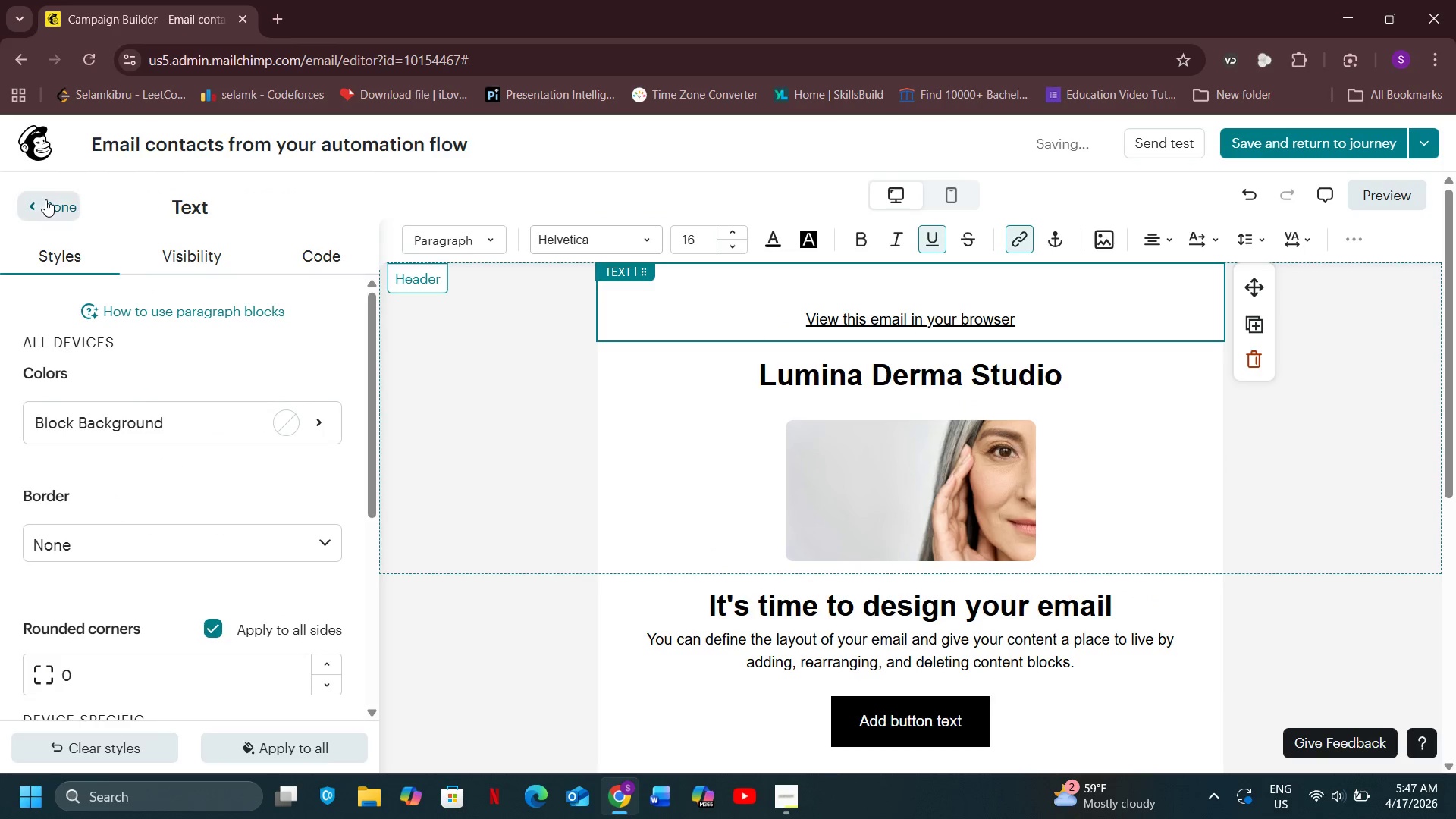 
left_click([46, 199])
 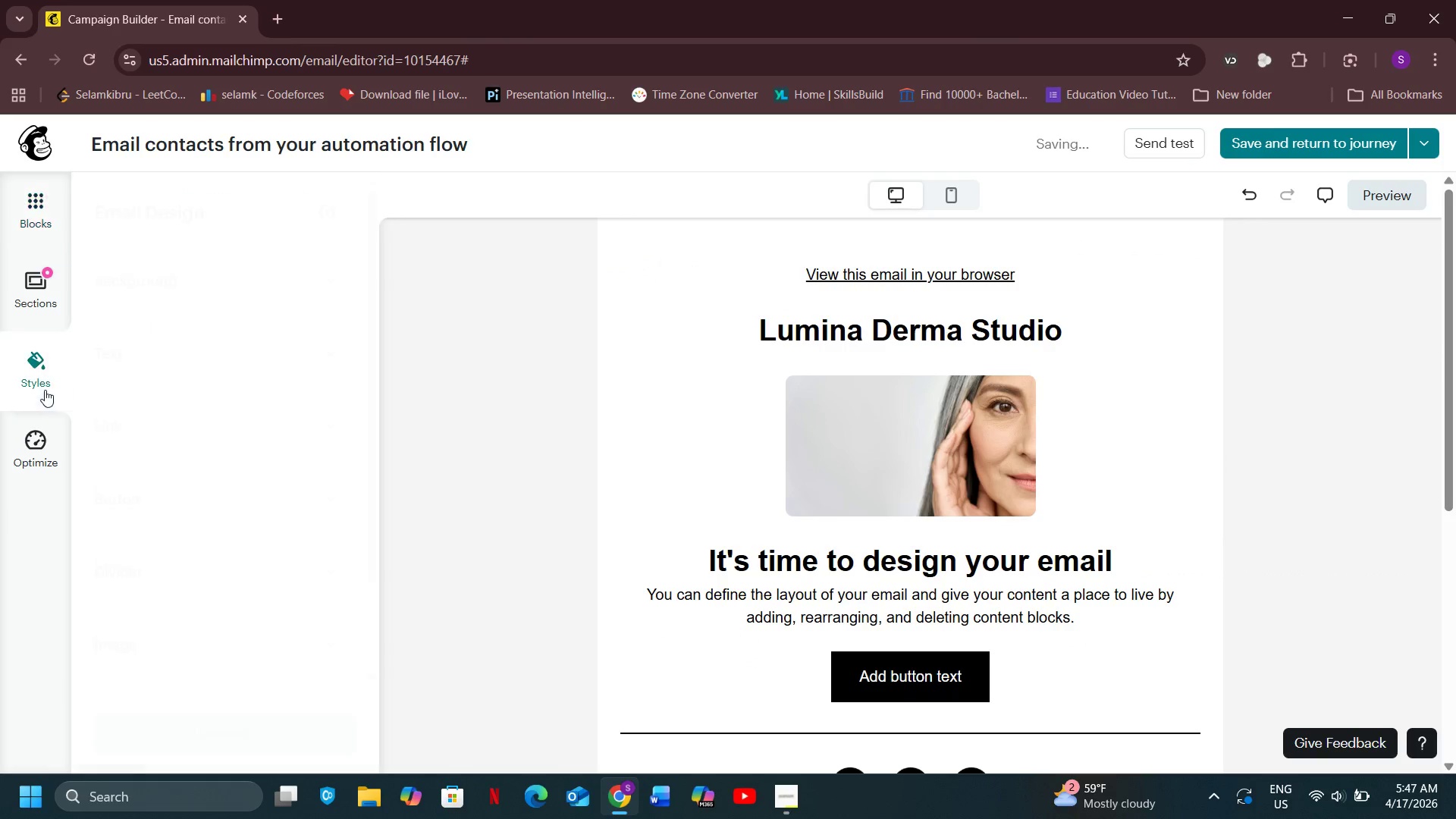 
left_click([45, 390])
 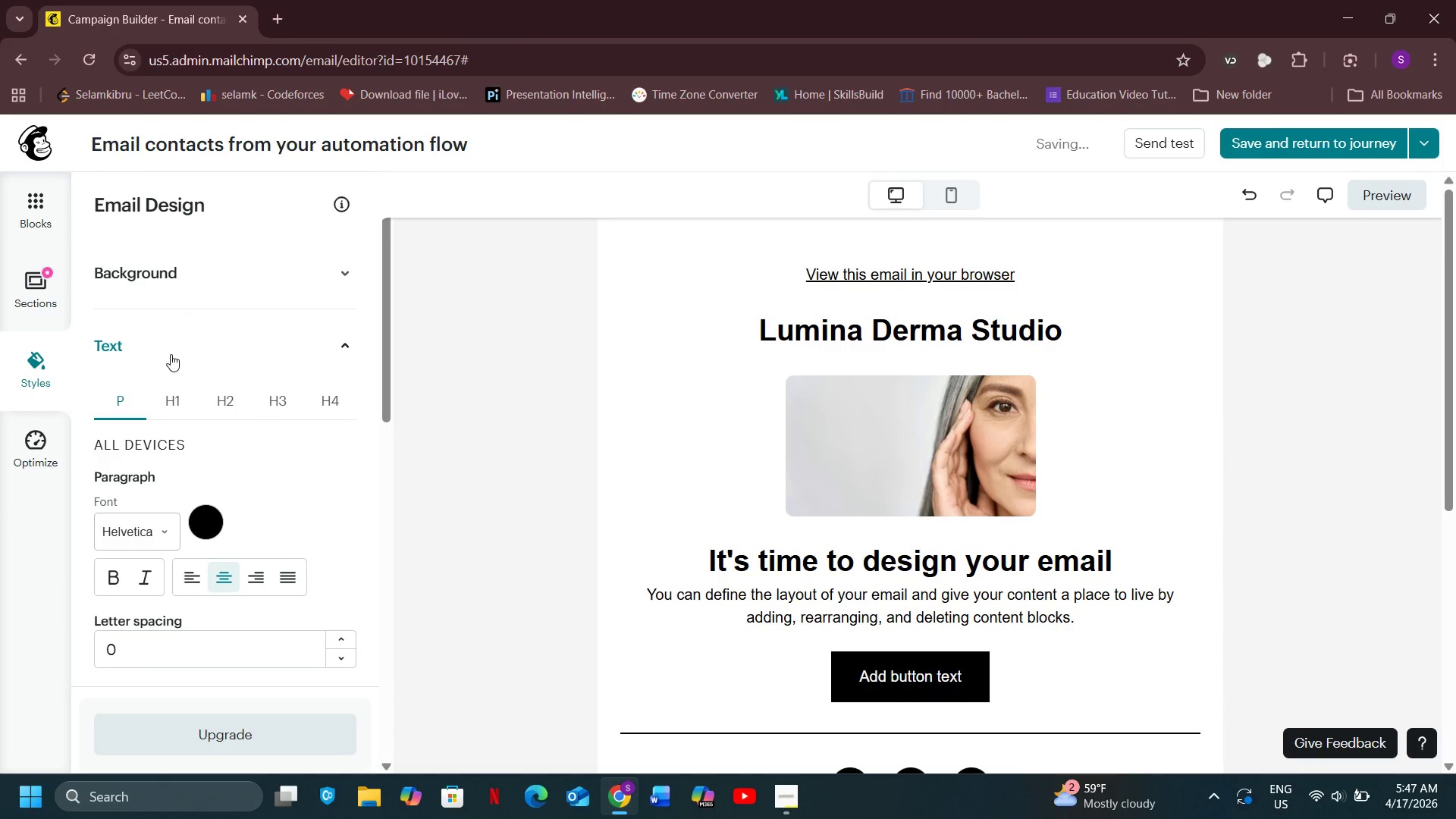 
left_click([171, 354])
 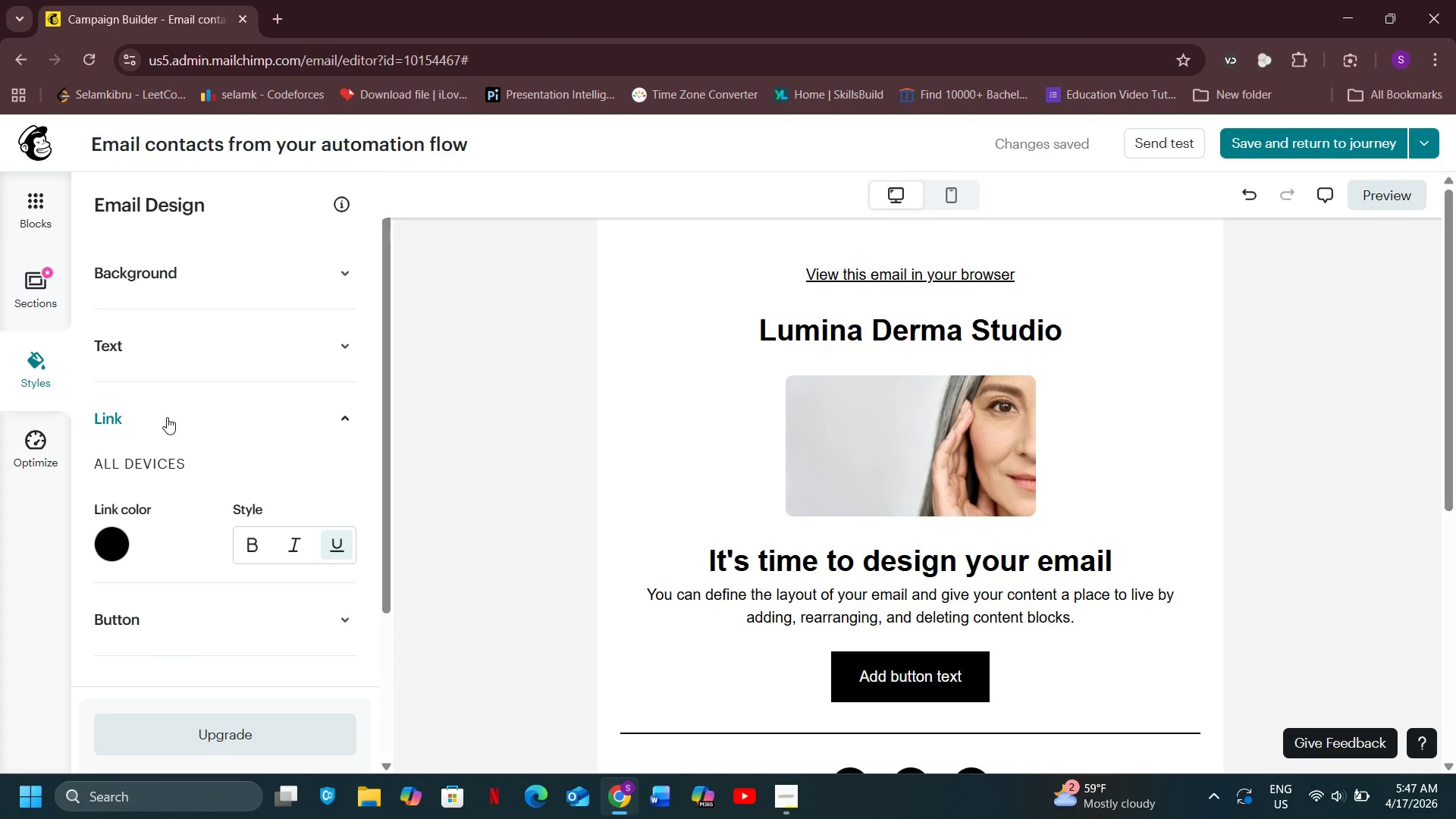 
left_click([167, 417])
 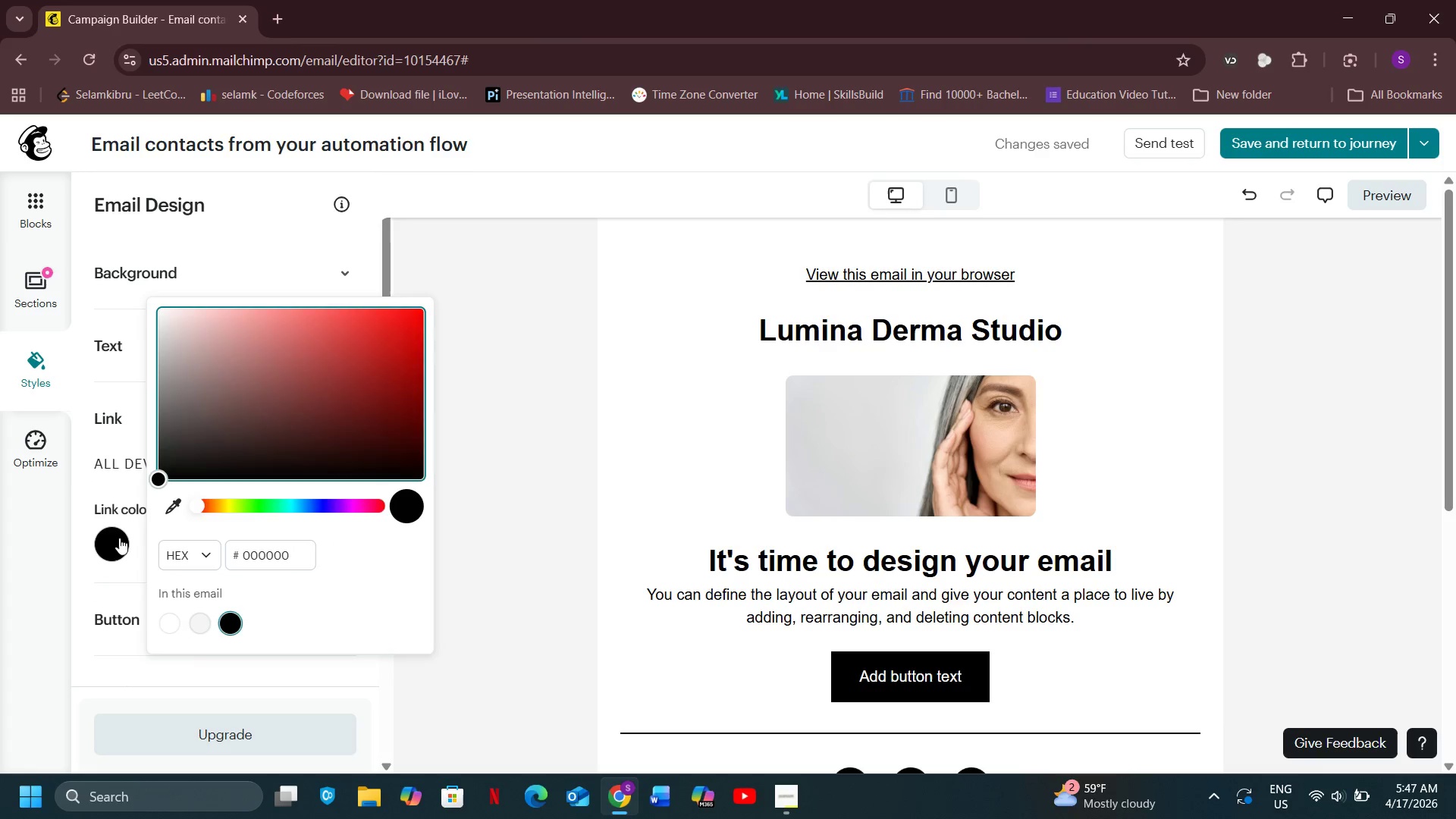 
left_click([119, 538])
 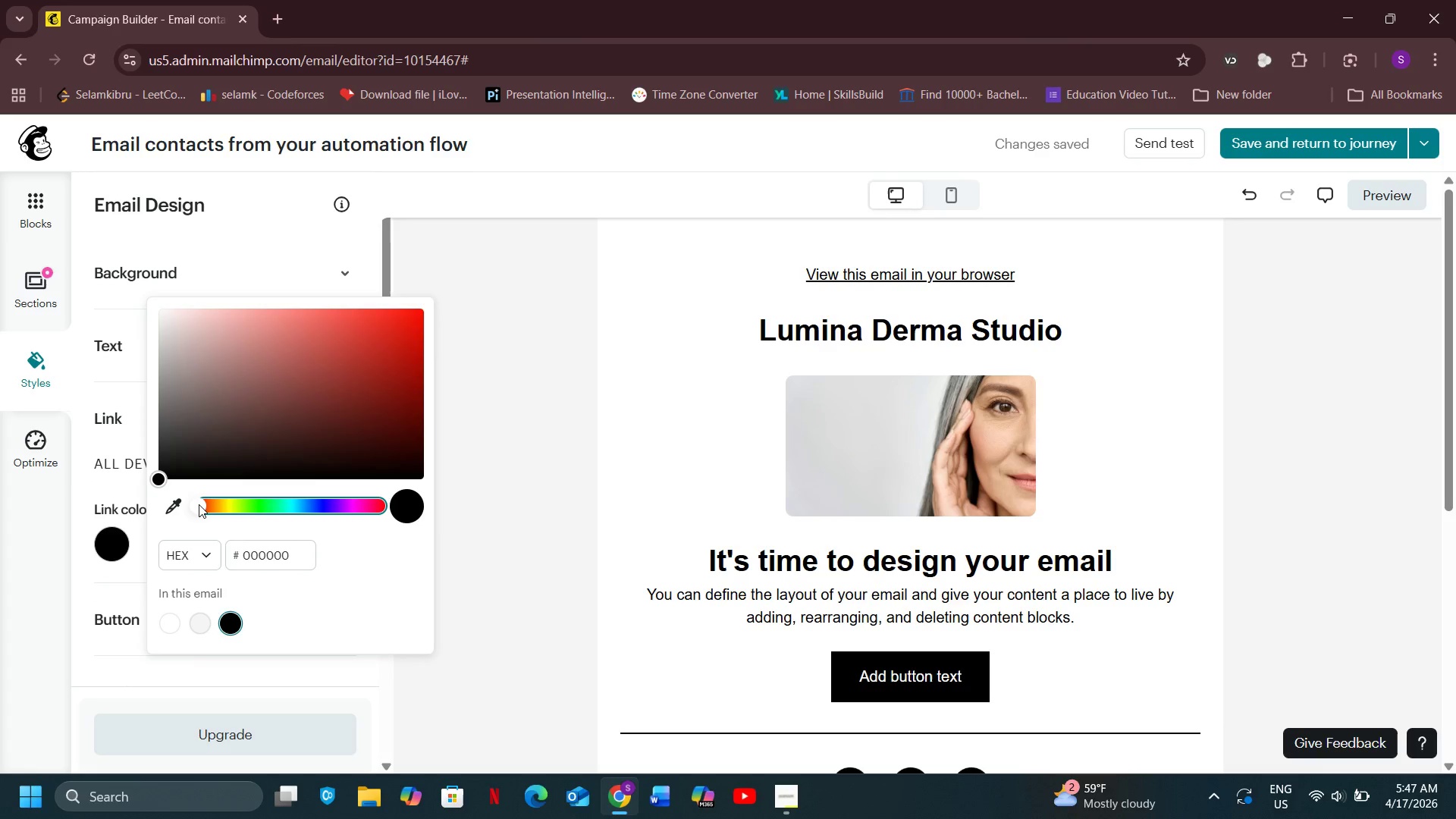 
left_click_drag(start_coordinate=[199, 504], to_coordinate=[278, 508])
 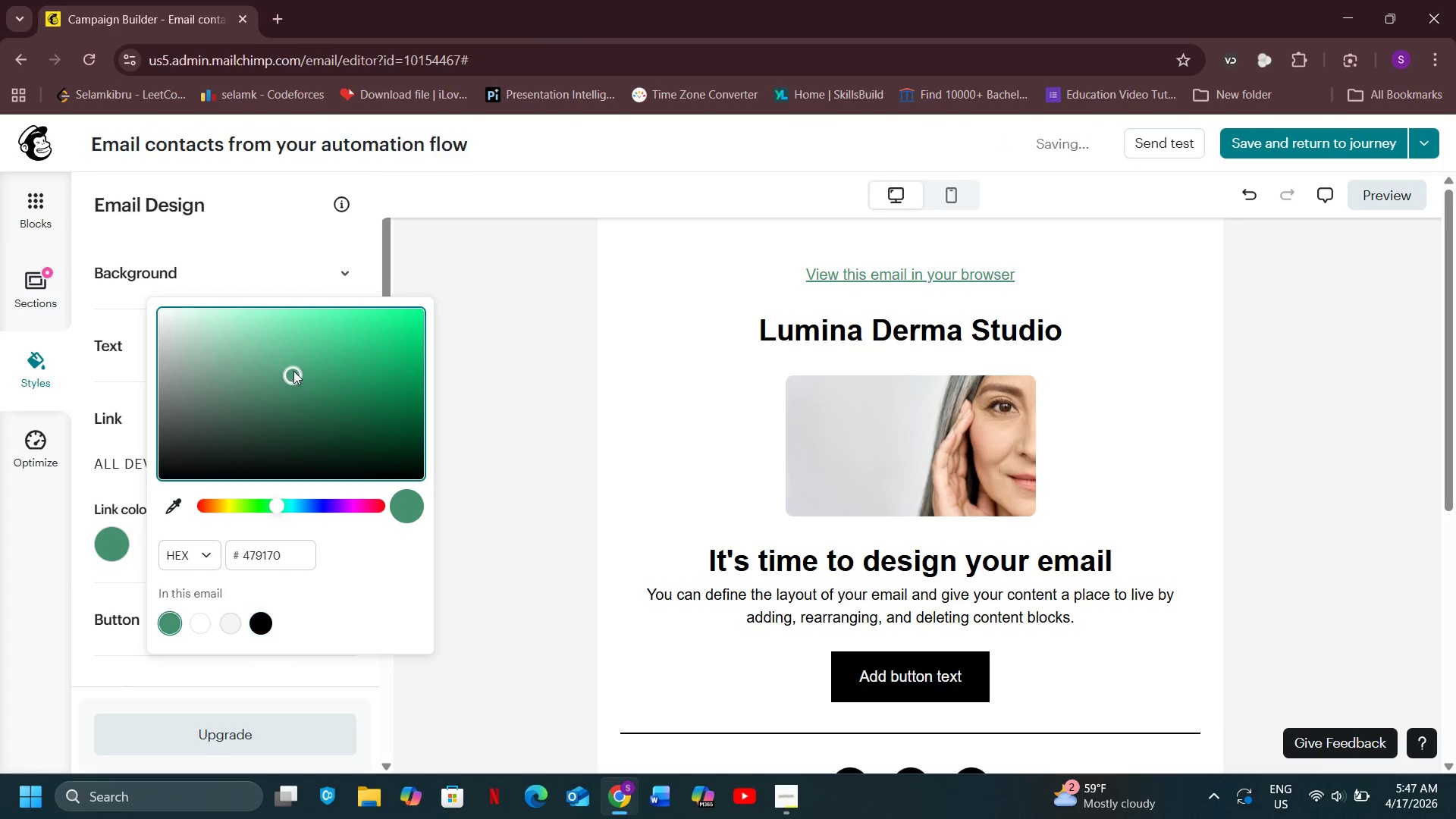 
left_click_drag(start_coordinate=[293, 383], to_coordinate=[271, 344])
 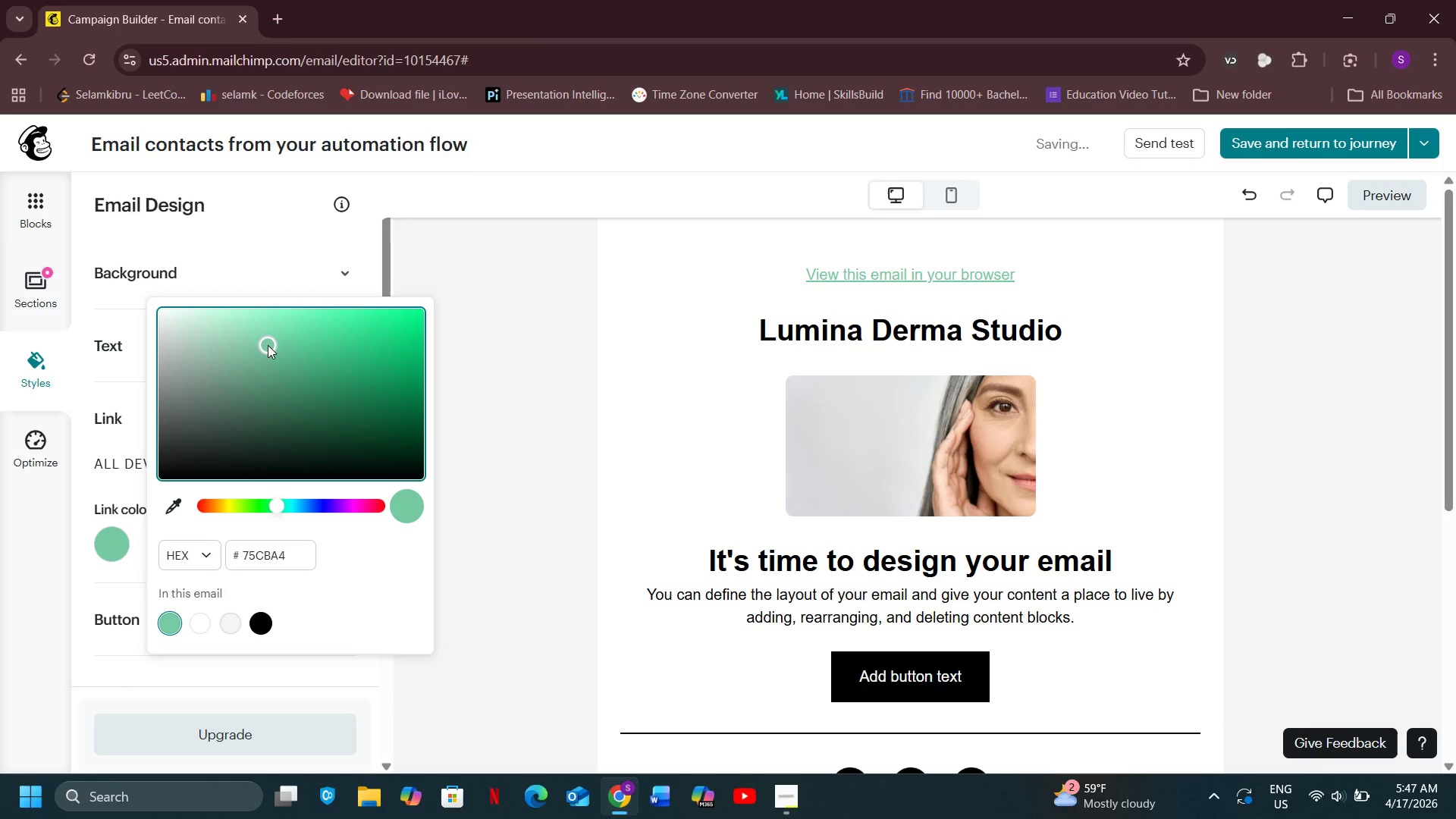 
left_click_drag(start_coordinate=[268, 345], to_coordinate=[278, 347])
 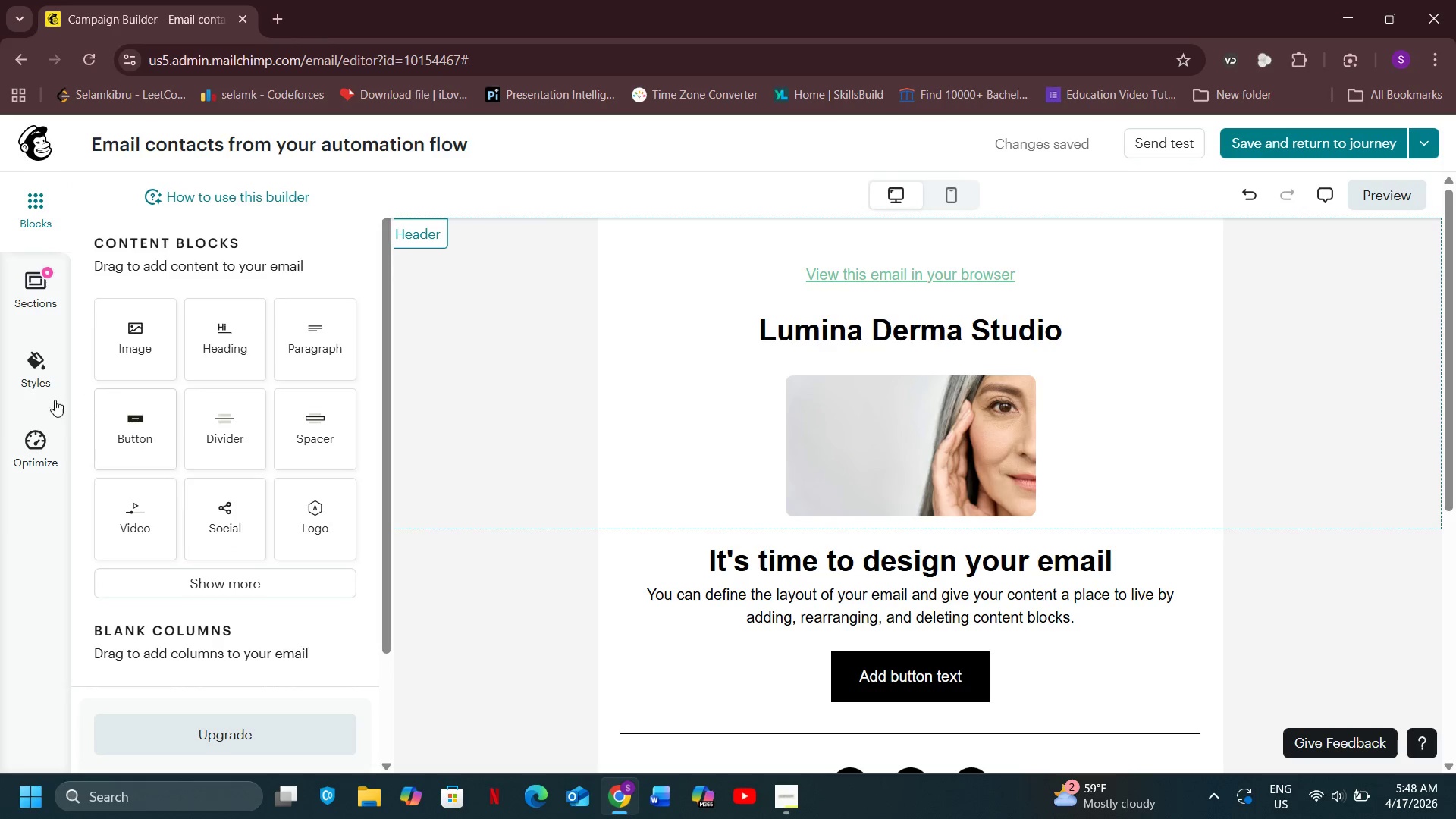 
left_click([36, 388])
 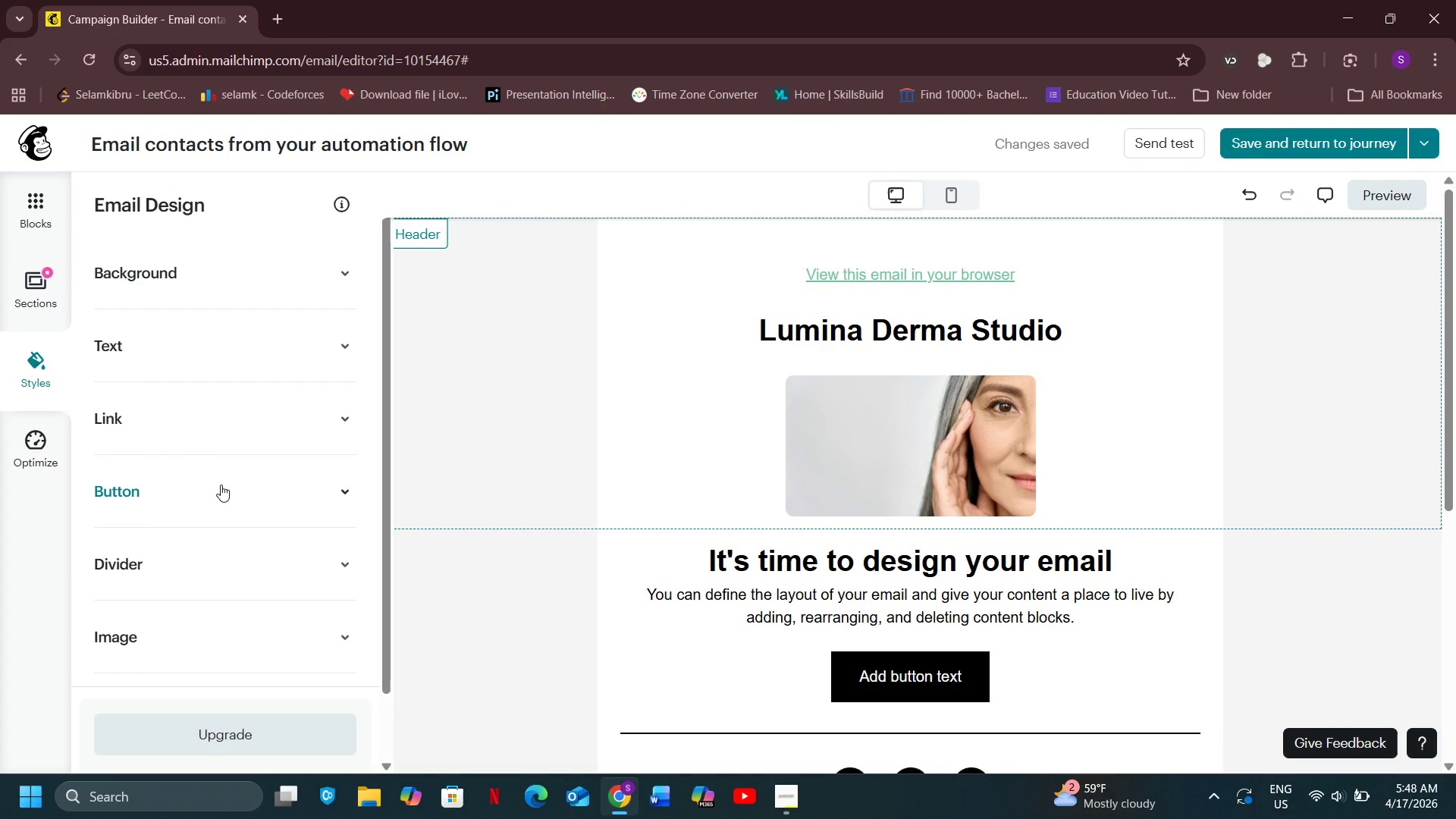 
left_click([221, 485])
 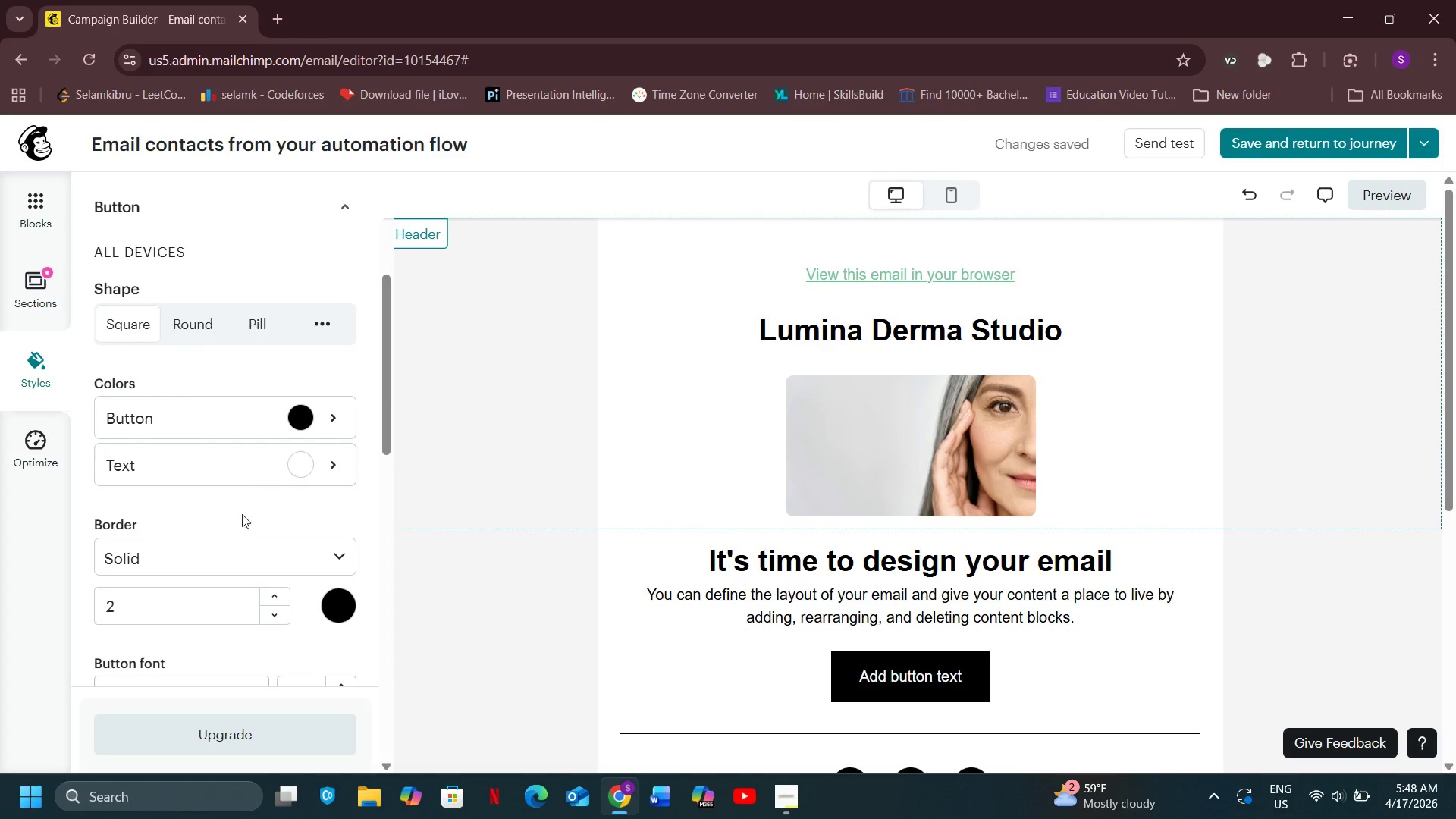 
scroll: coordinate [236, 526], scroll_direction: down, amount: 3.0
 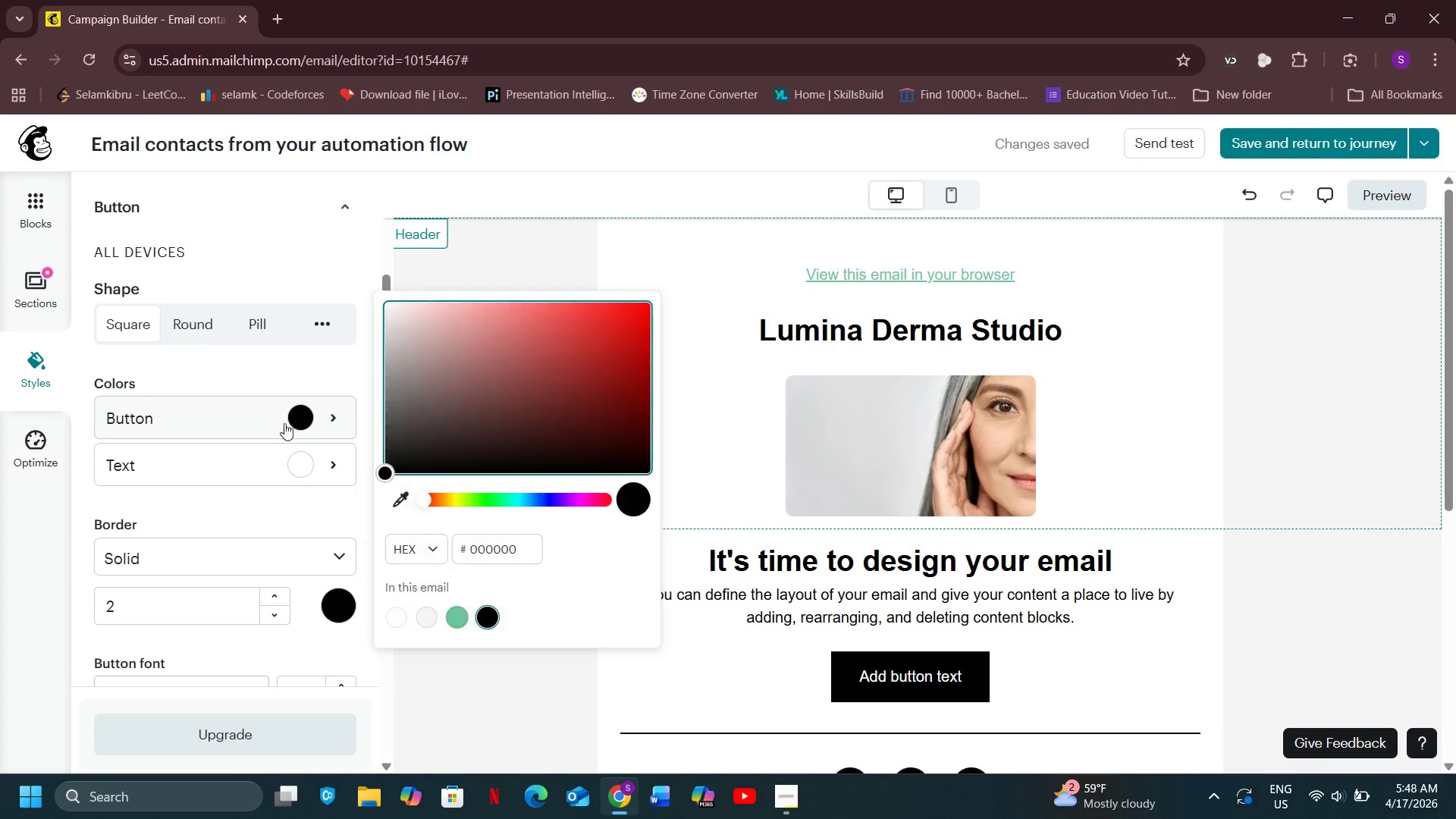 
left_click([281, 422])
 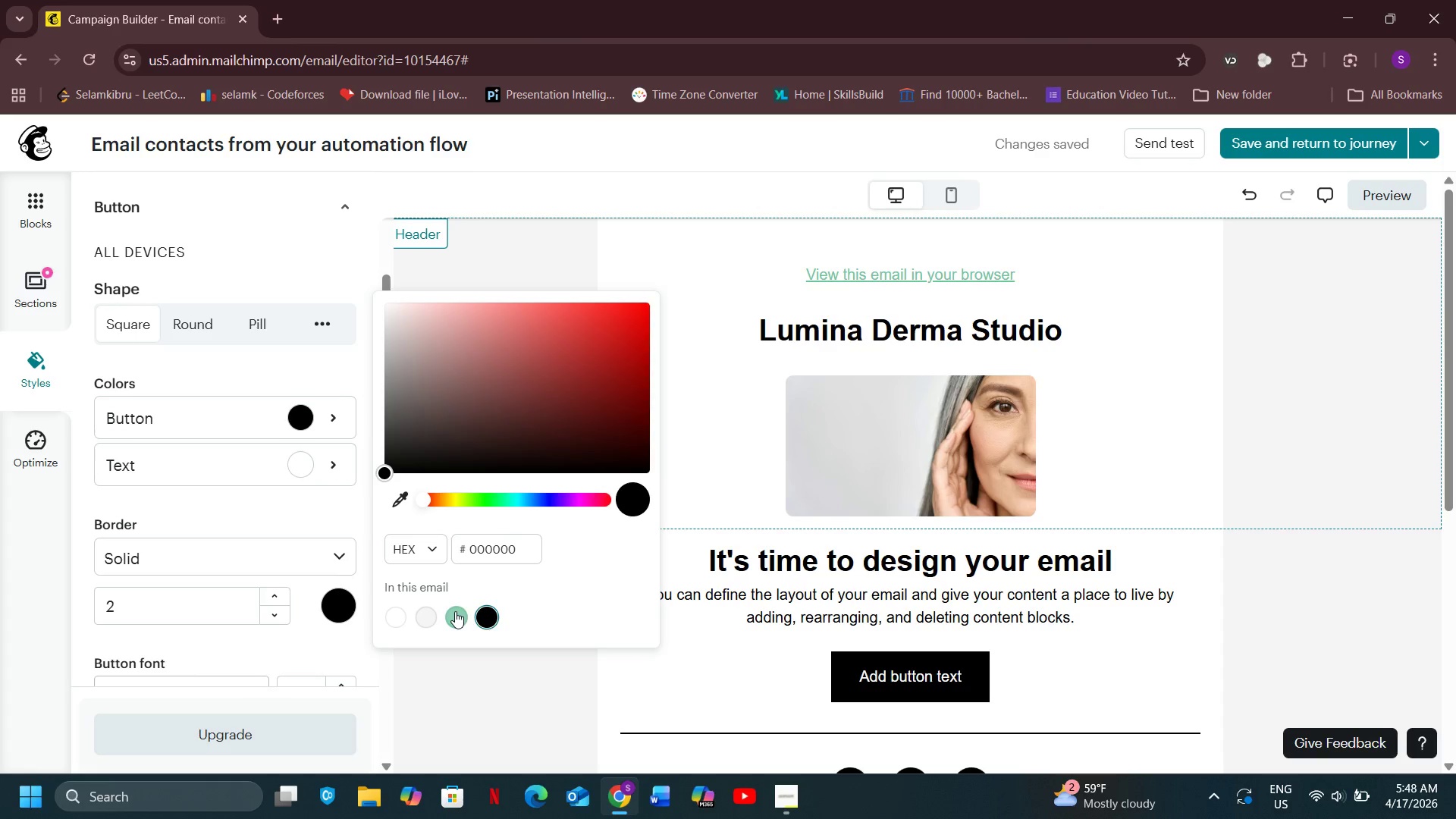 
left_click([455, 611])
 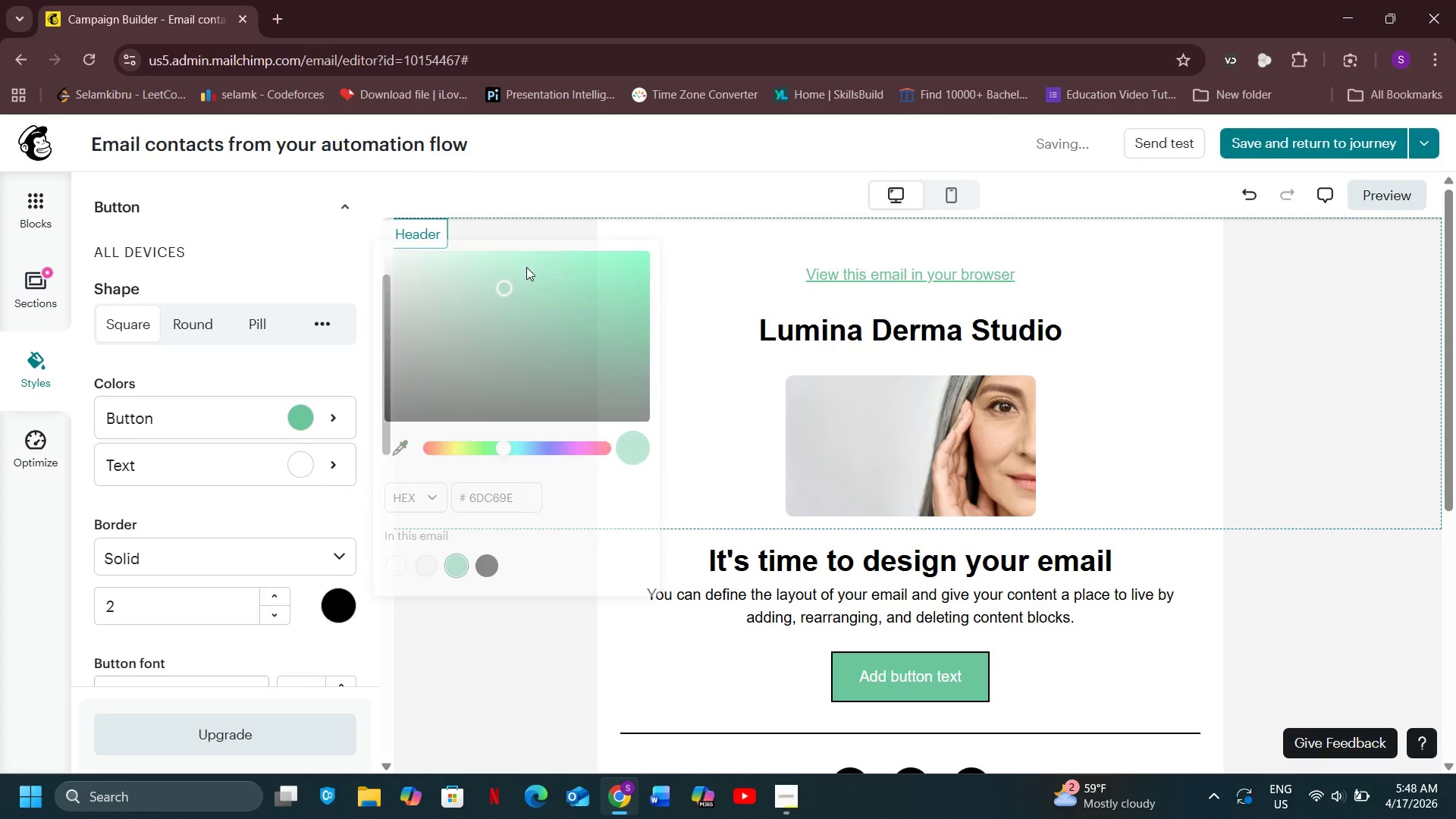 
left_click([526, 267])
 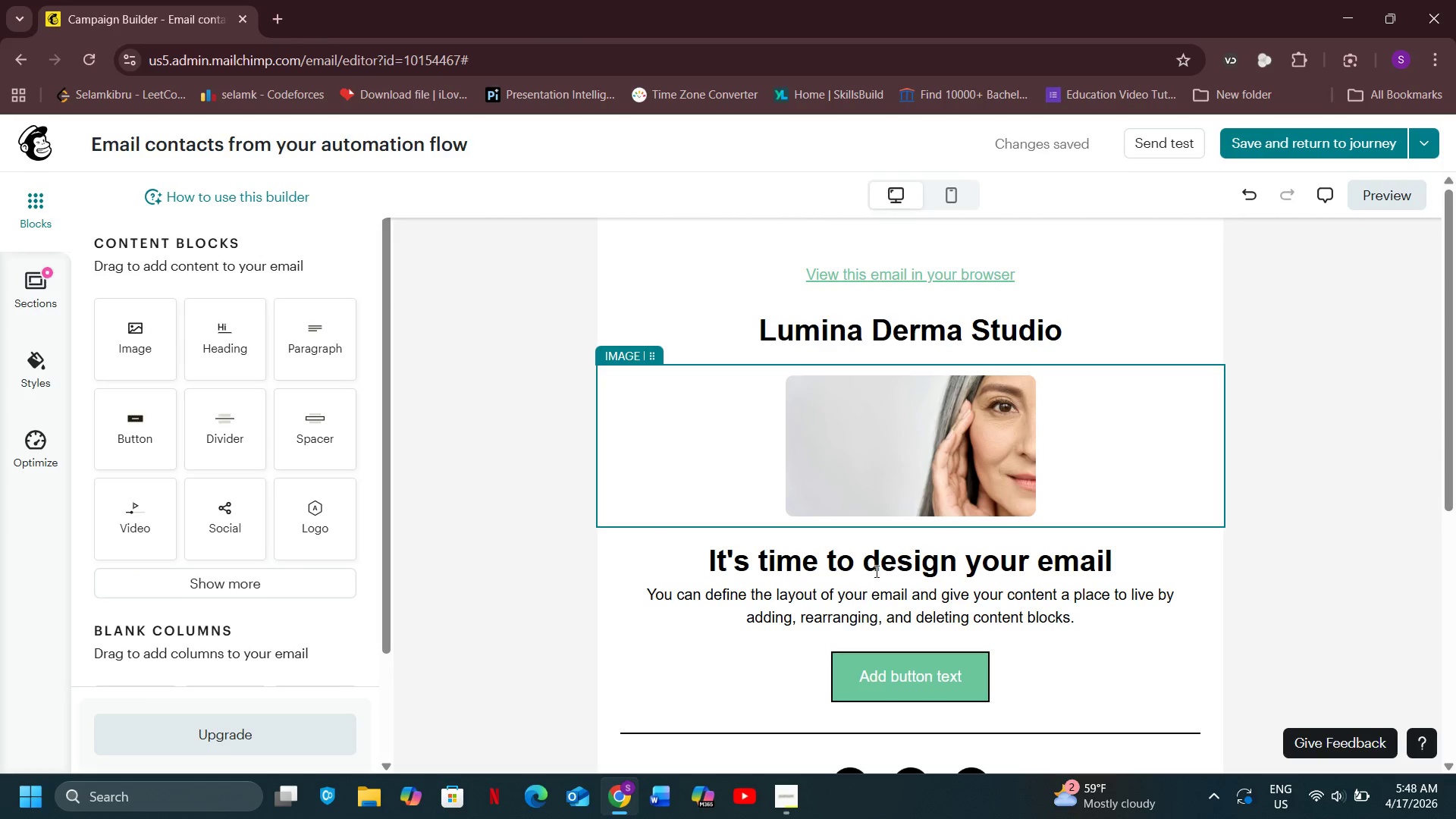 
scroll: coordinate [868, 573], scroll_direction: down, amount: 2.0
 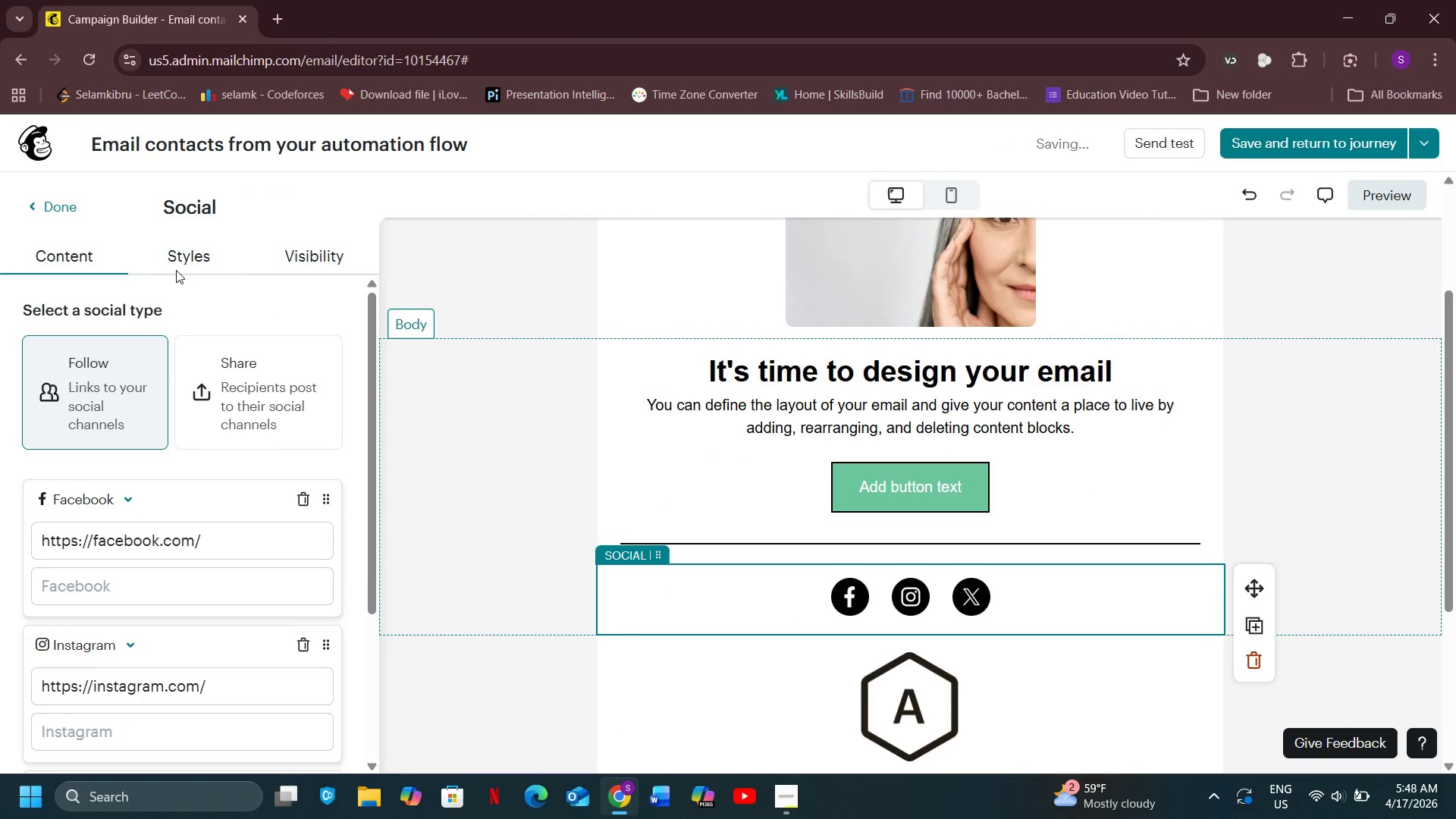 
left_click([177, 258])
 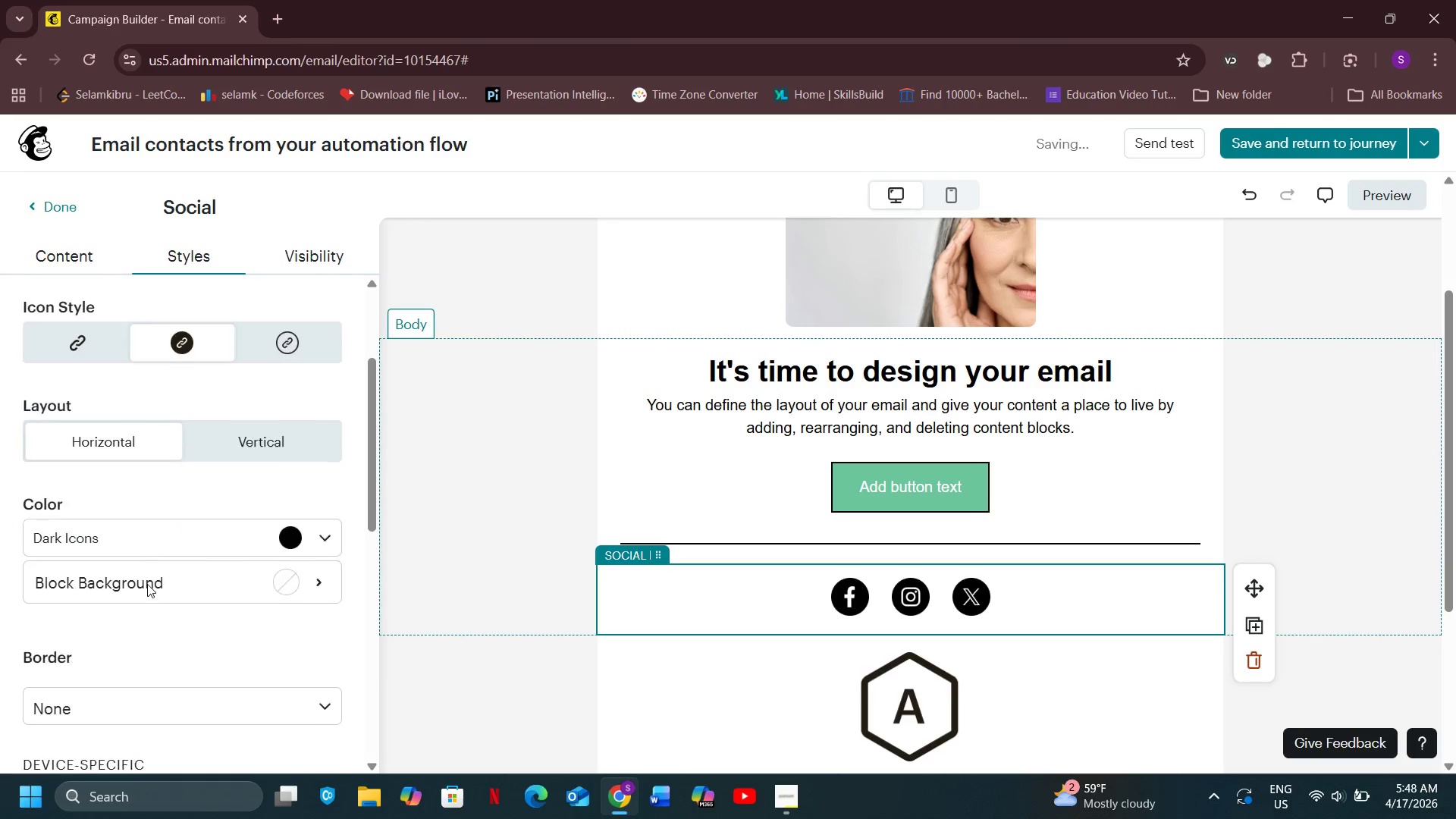 
scroll: coordinate [147, 584], scroll_direction: down, amount: 2.0
 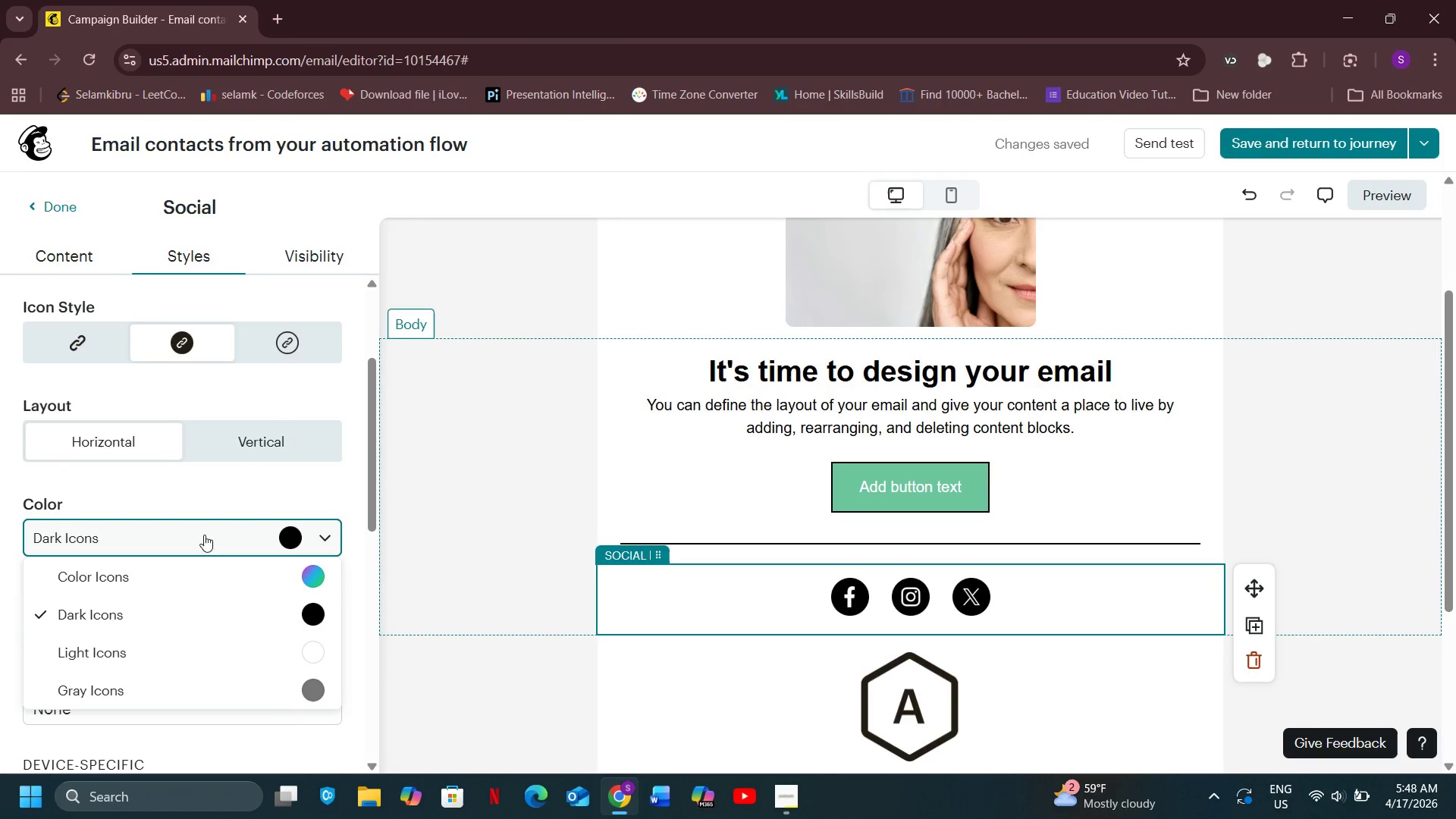 
left_click([204, 535])
 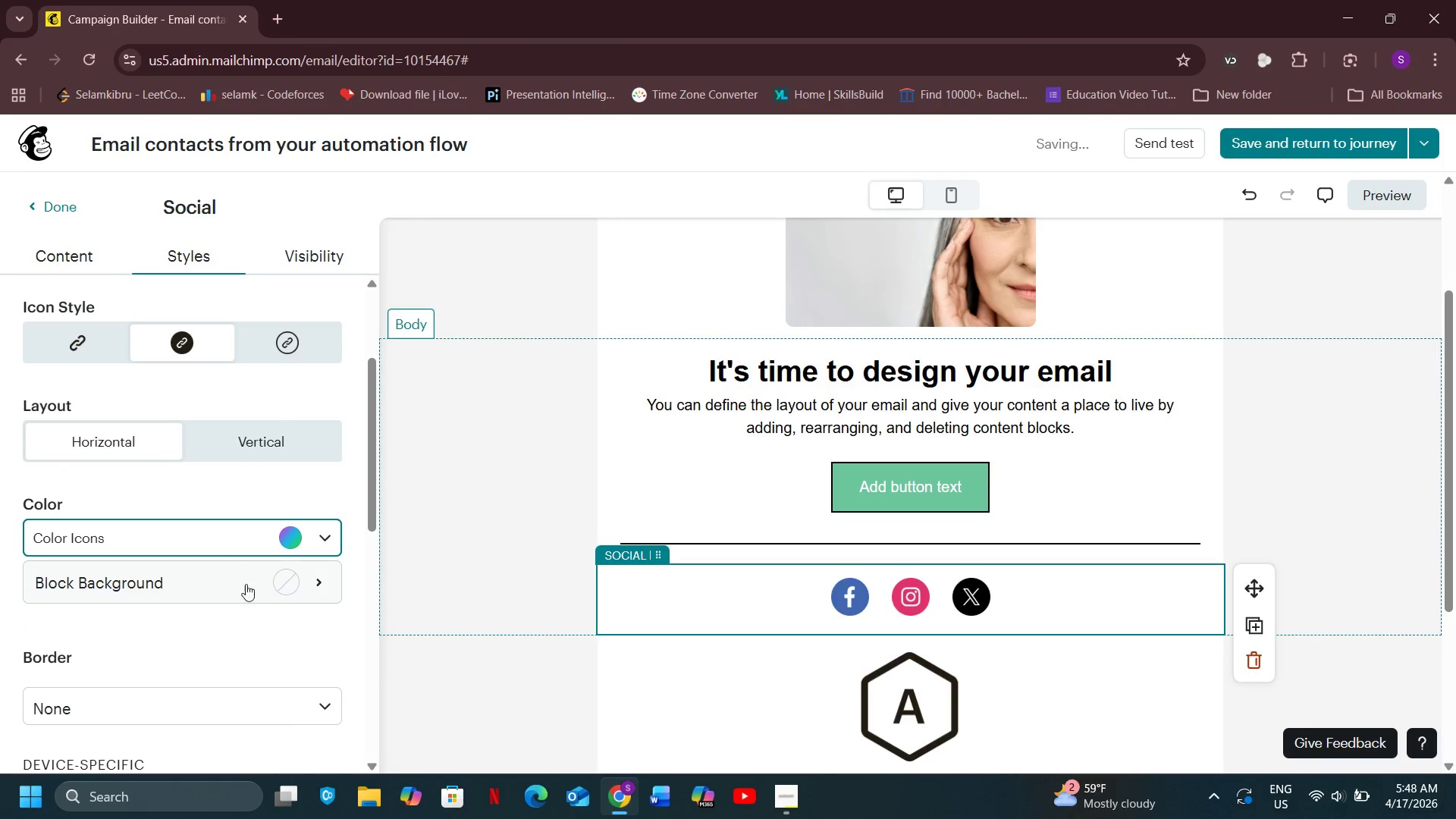 
left_click([202, 579])
 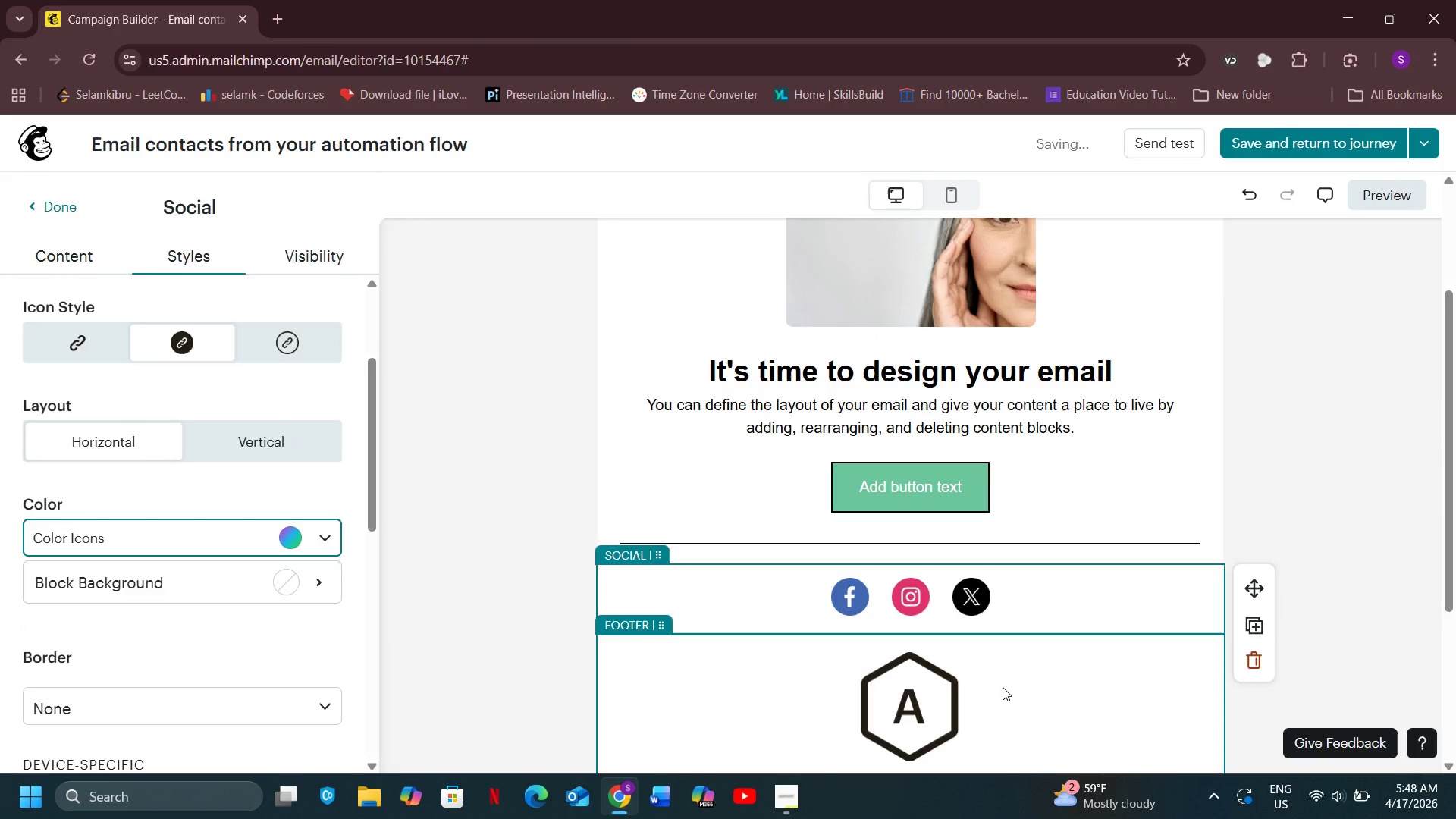 
left_click([1003, 687])
 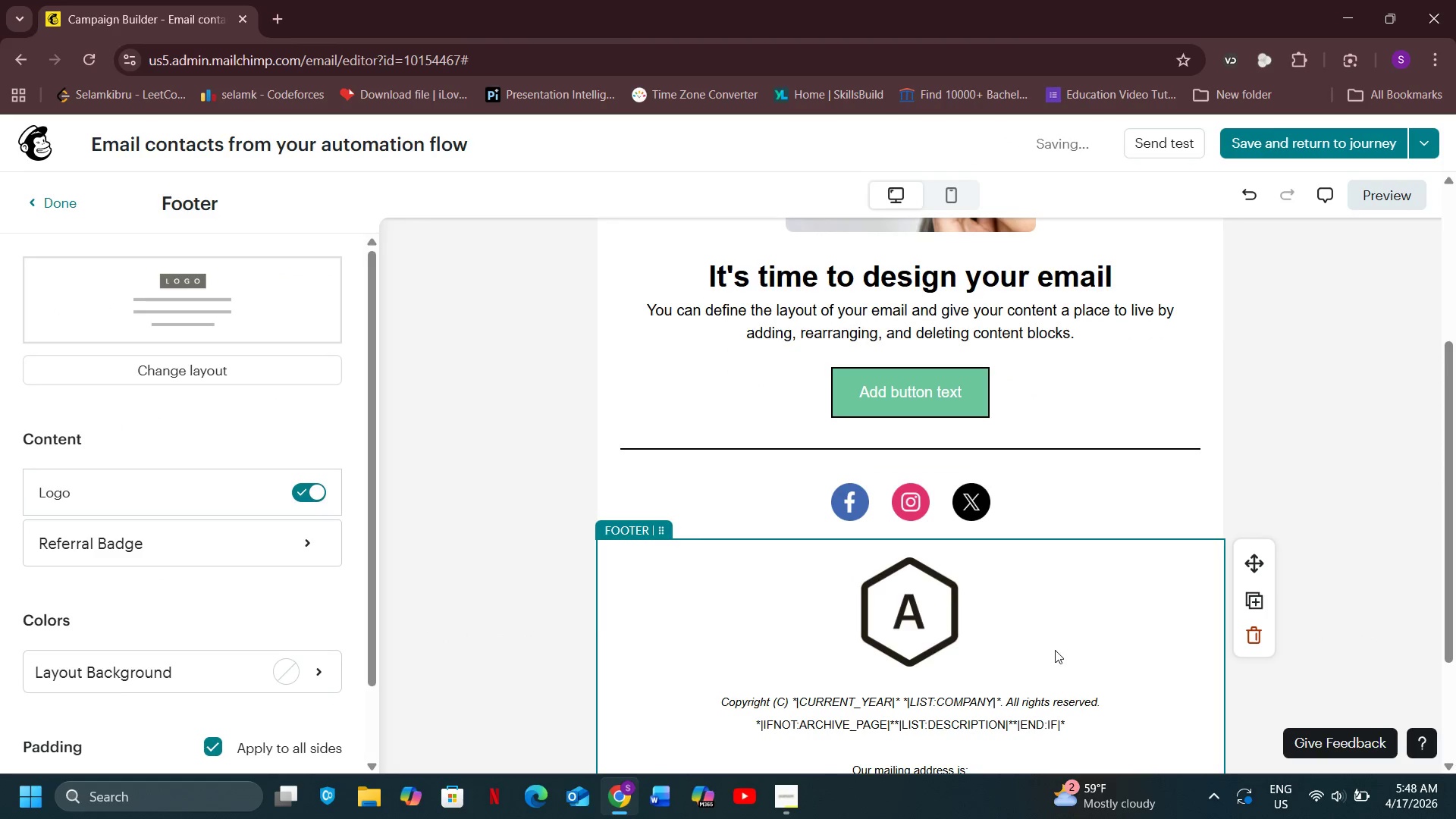 
scroll: coordinate [1056, 651], scroll_direction: down, amount: 2.0
 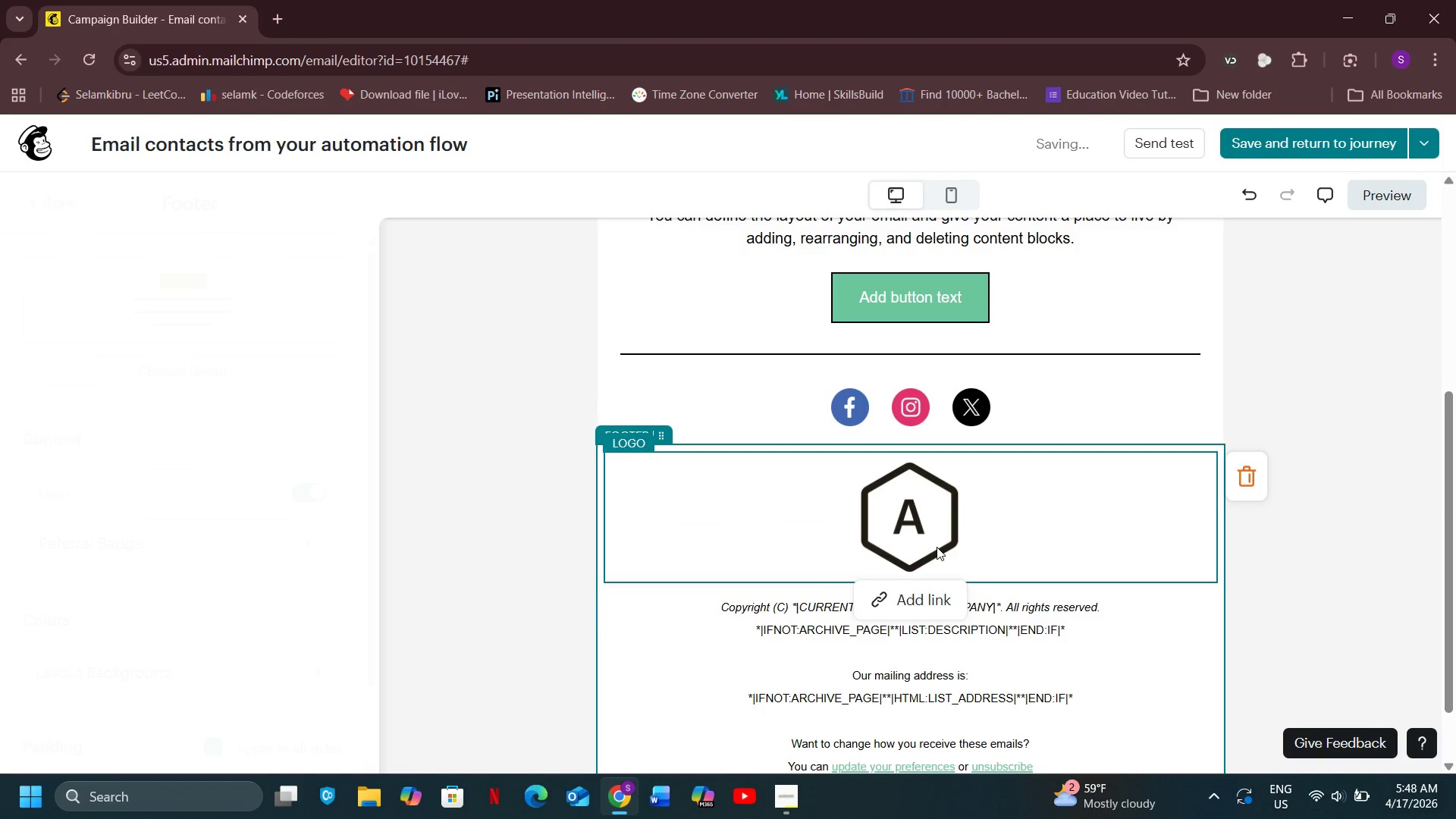 
left_click([937, 547])
 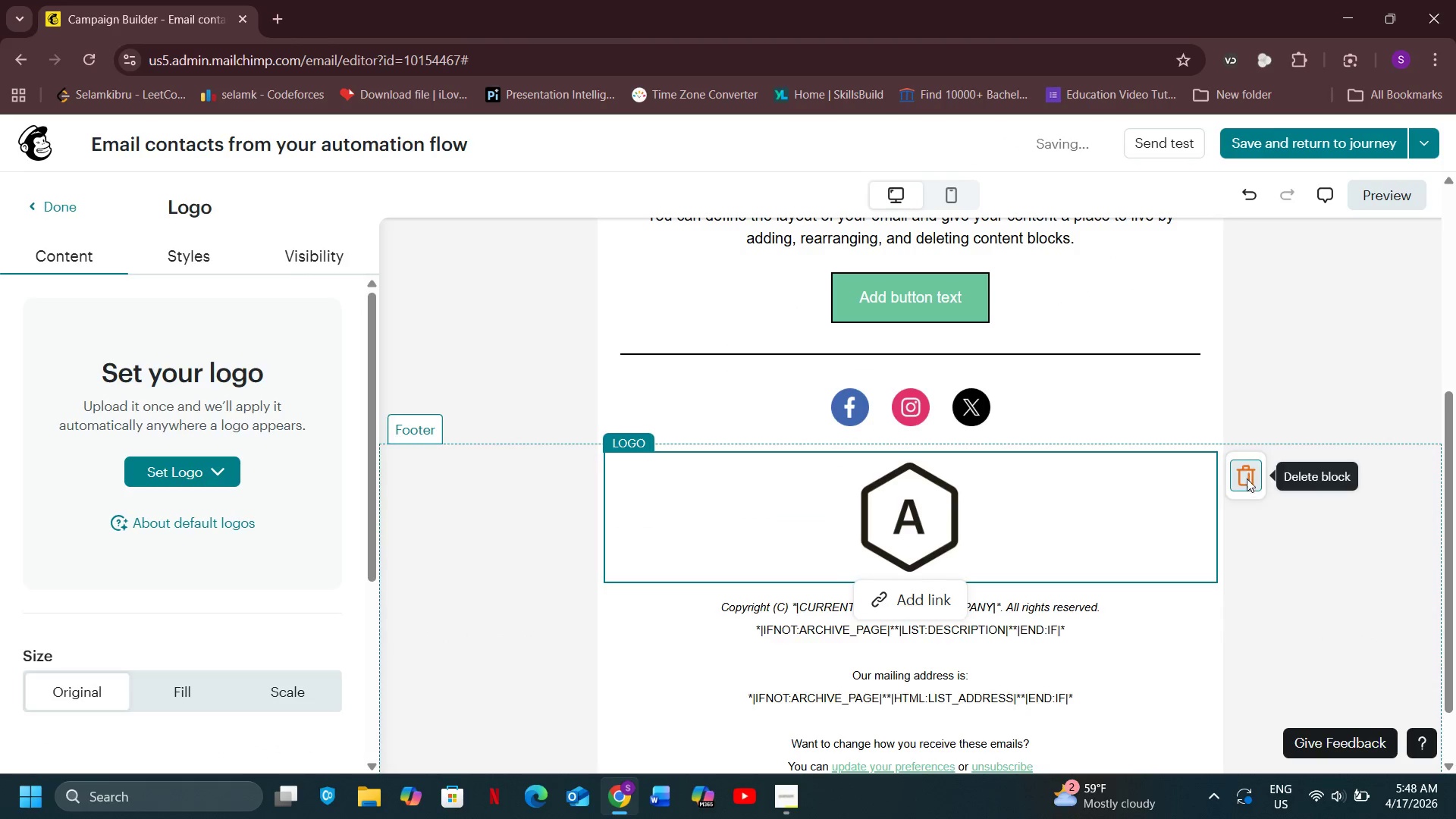 
left_click([1247, 479])
 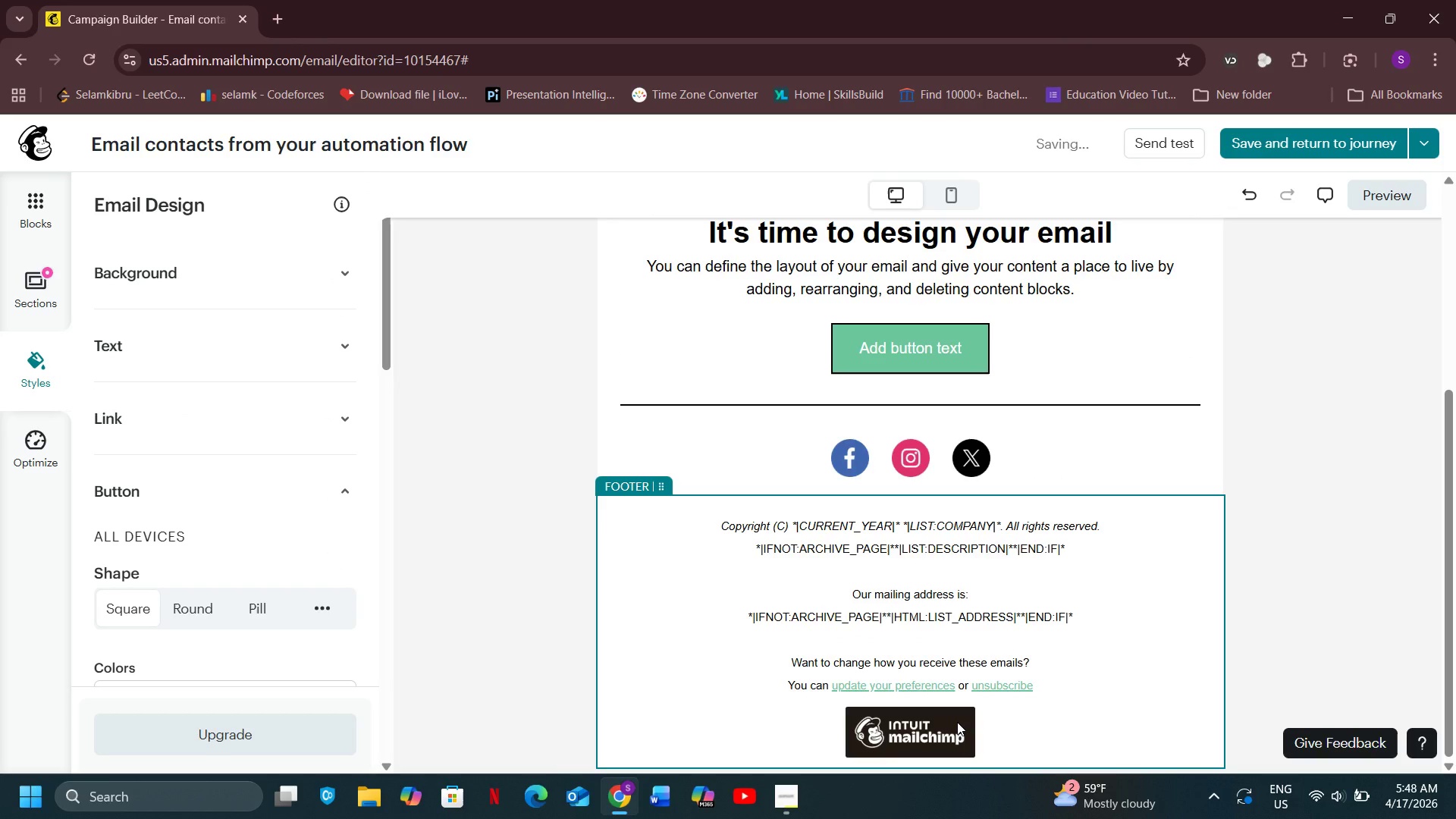 
left_click([957, 722])
 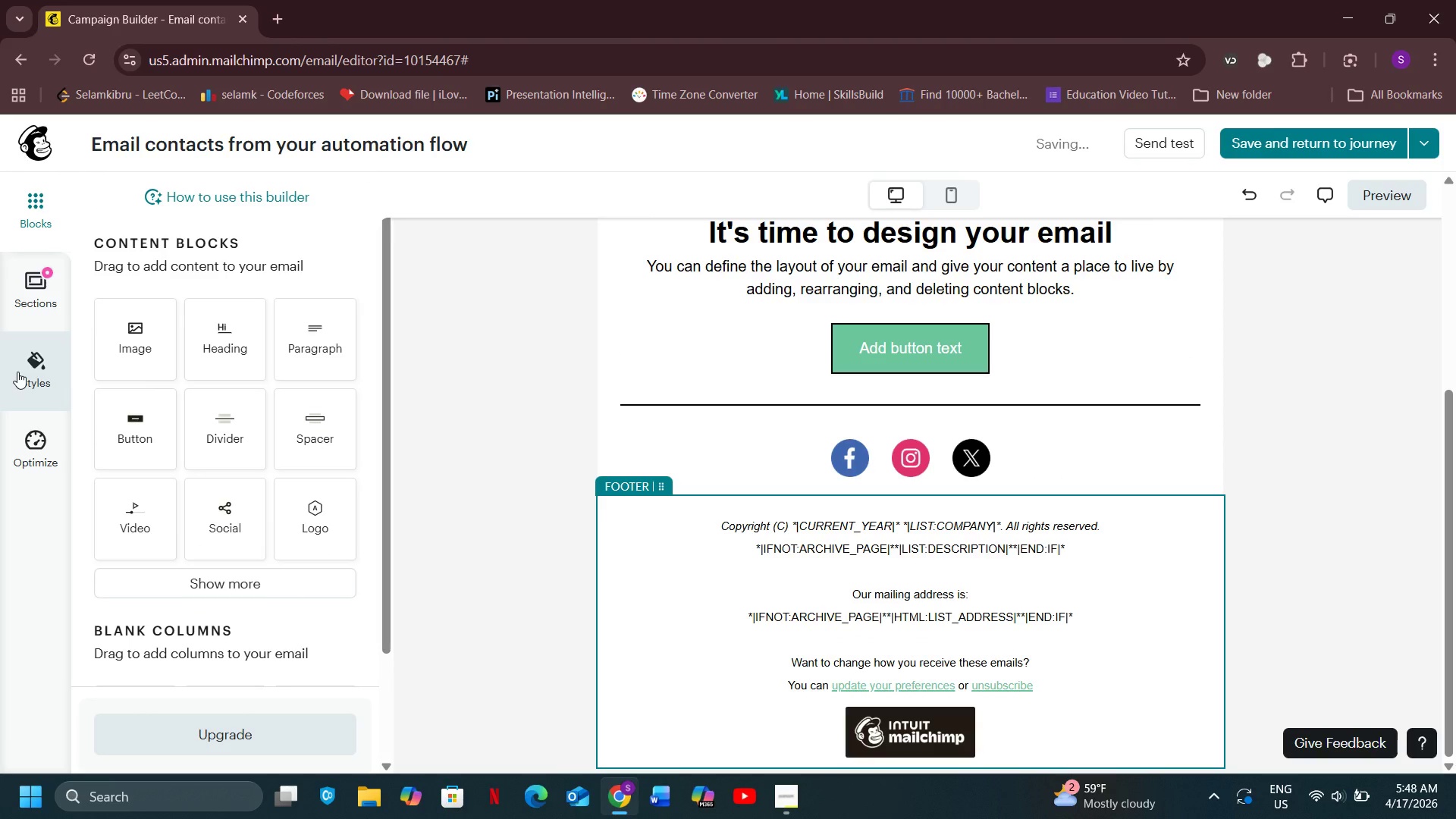 
left_click([17, 372])
 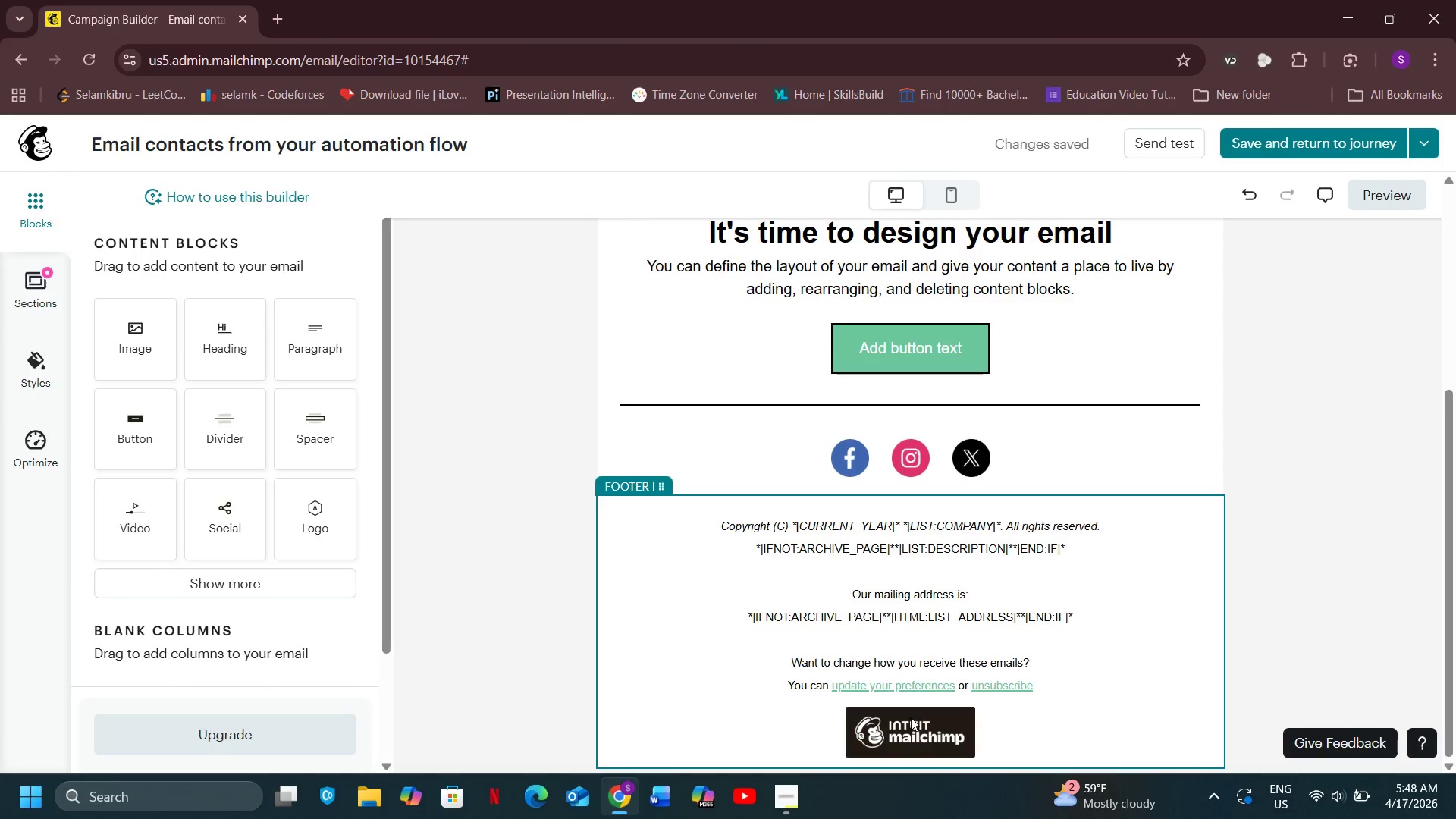 
wait(5.34)
 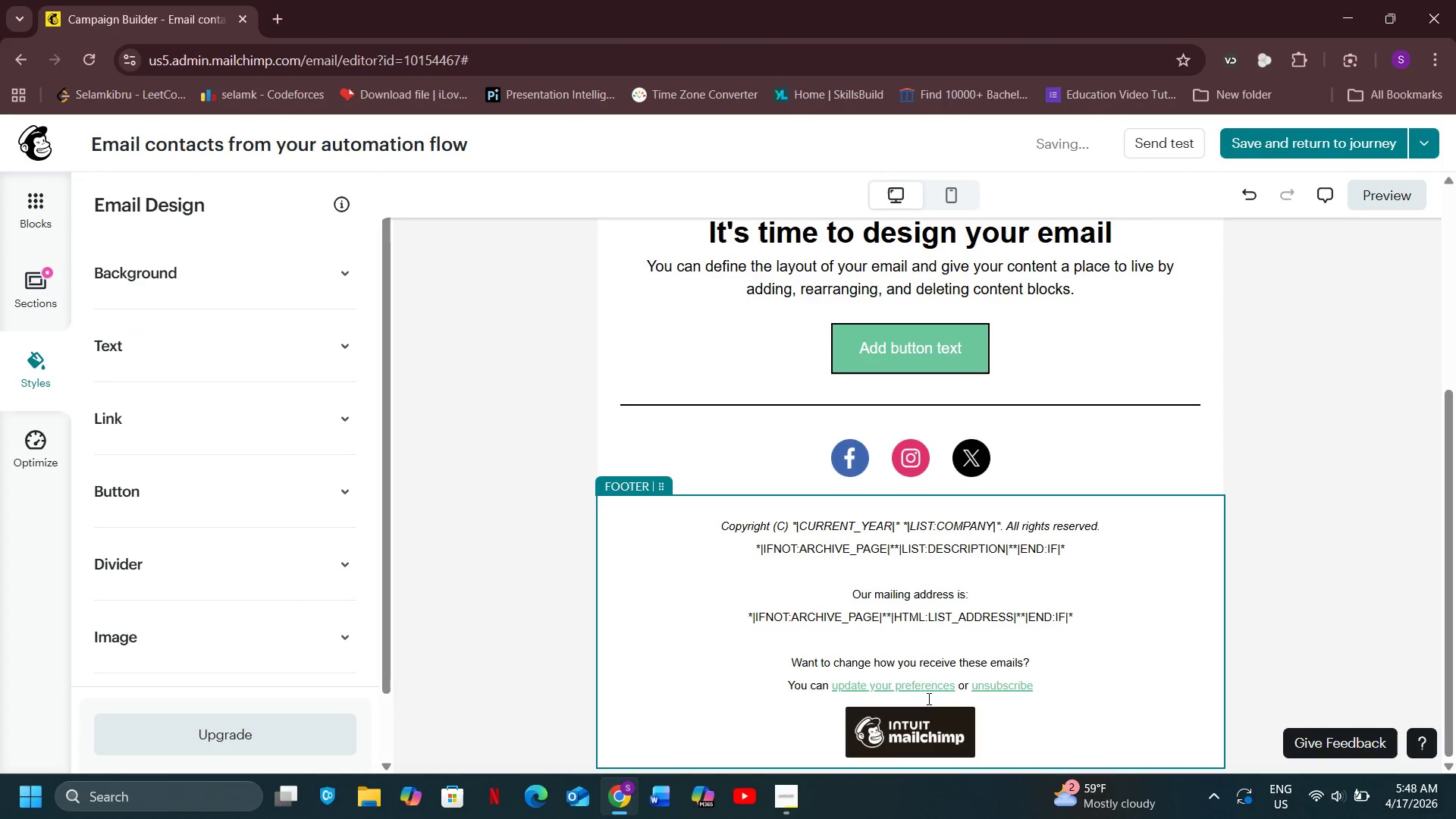 
double_click([915, 716])
 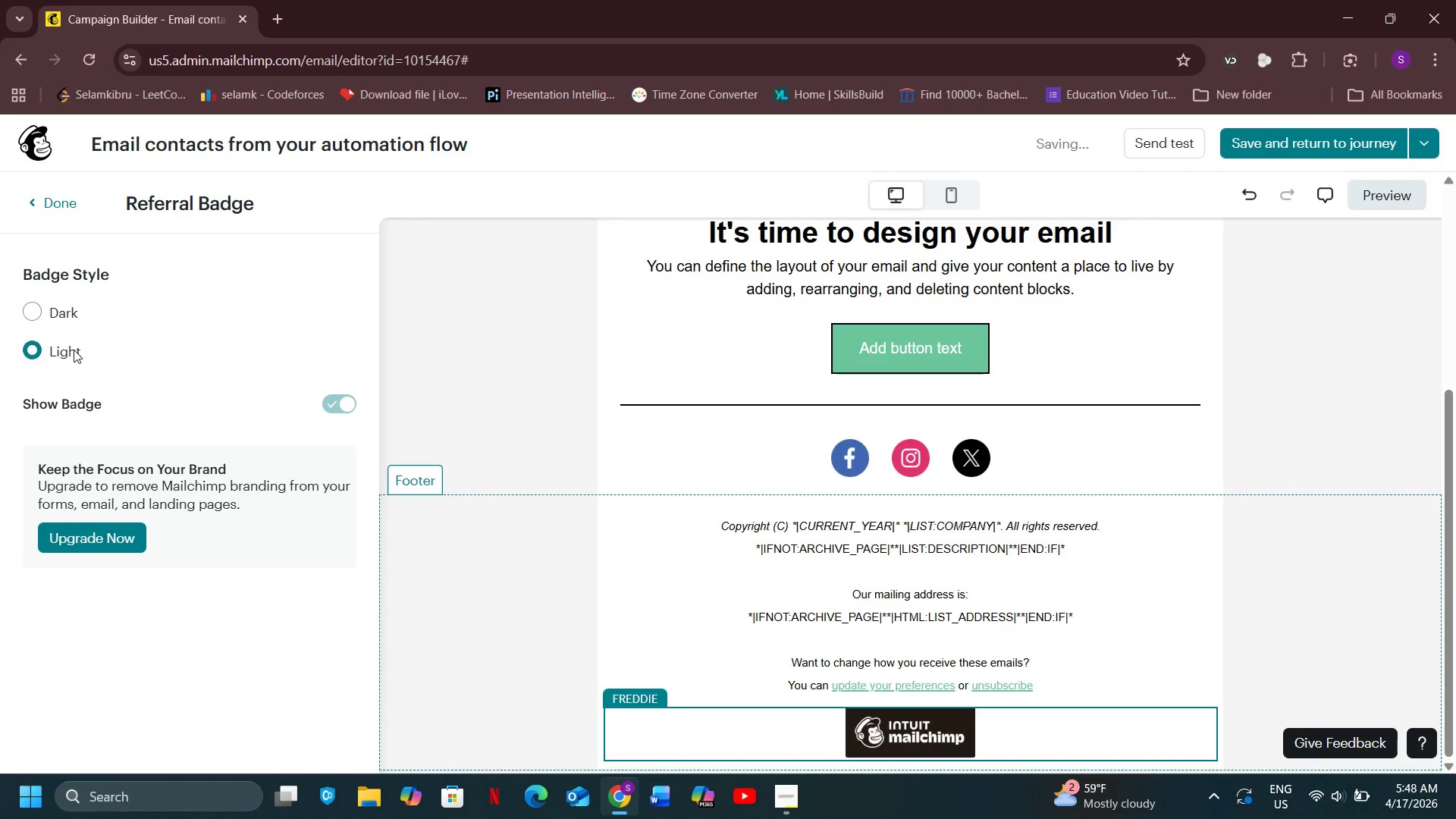 
left_click([74, 350])
 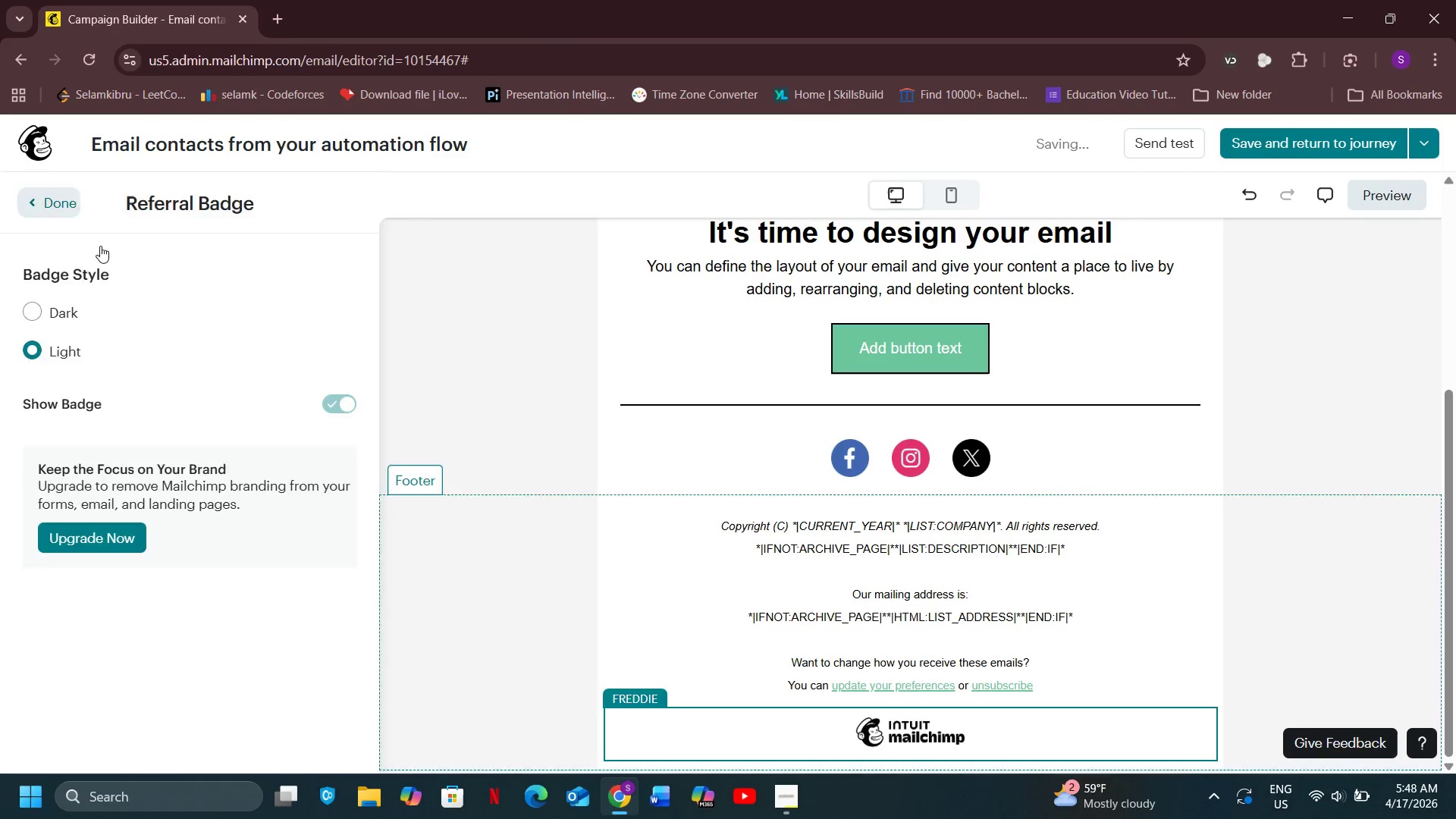 
left_click([56, 205])
 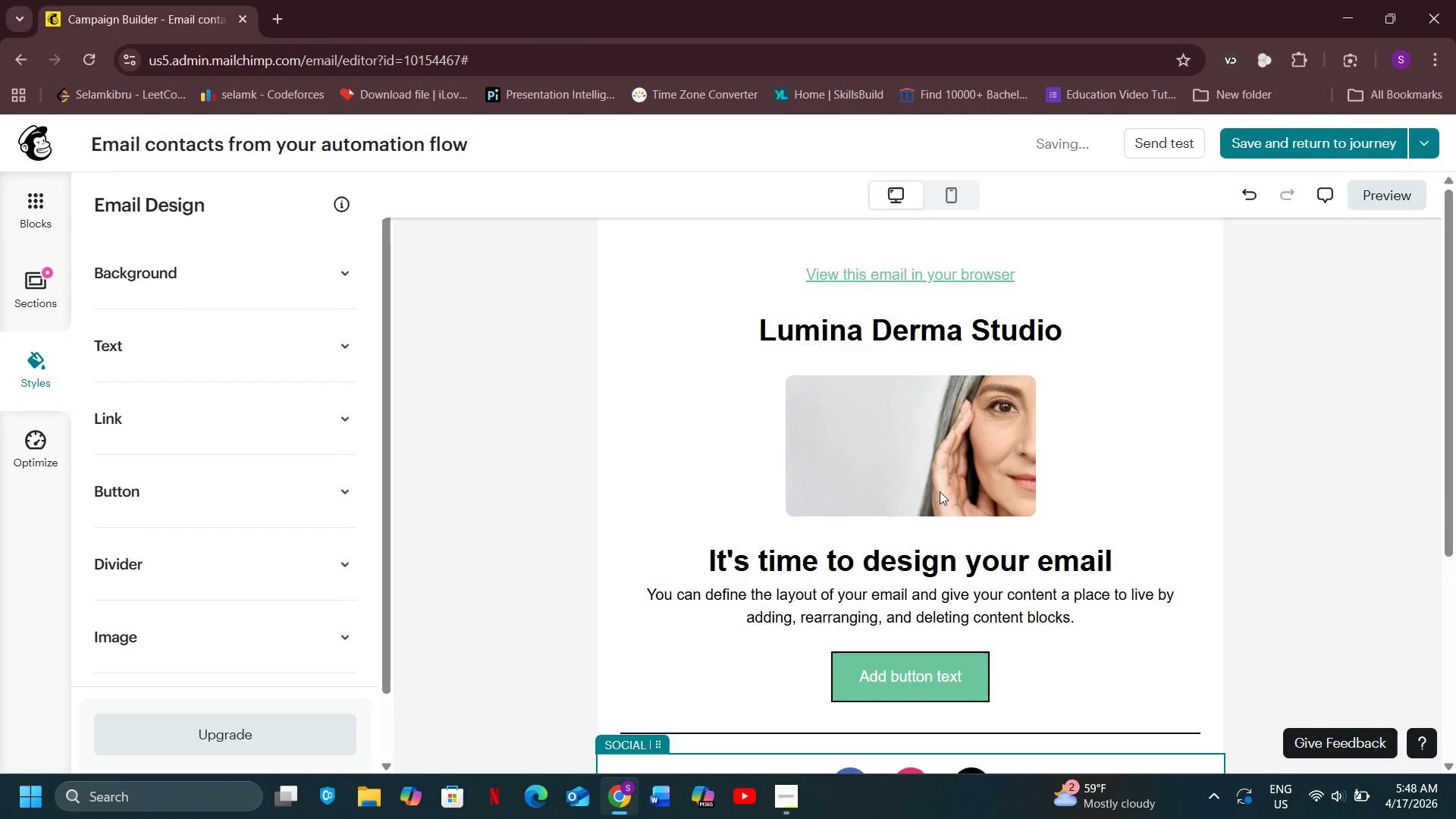 
scroll: coordinate [940, 491], scroll_direction: up, amount: 4.0
 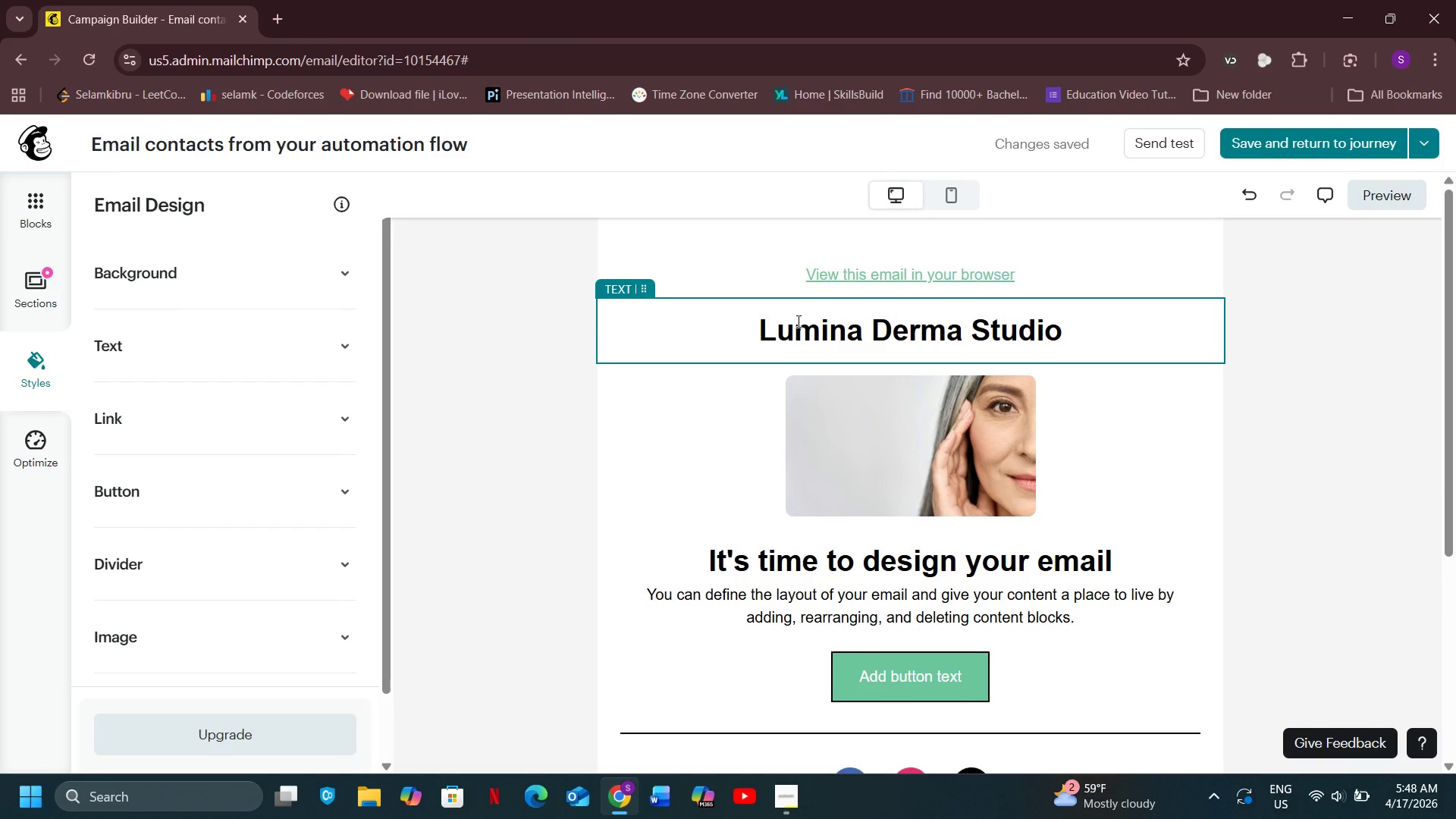 
double_click([797, 321])
 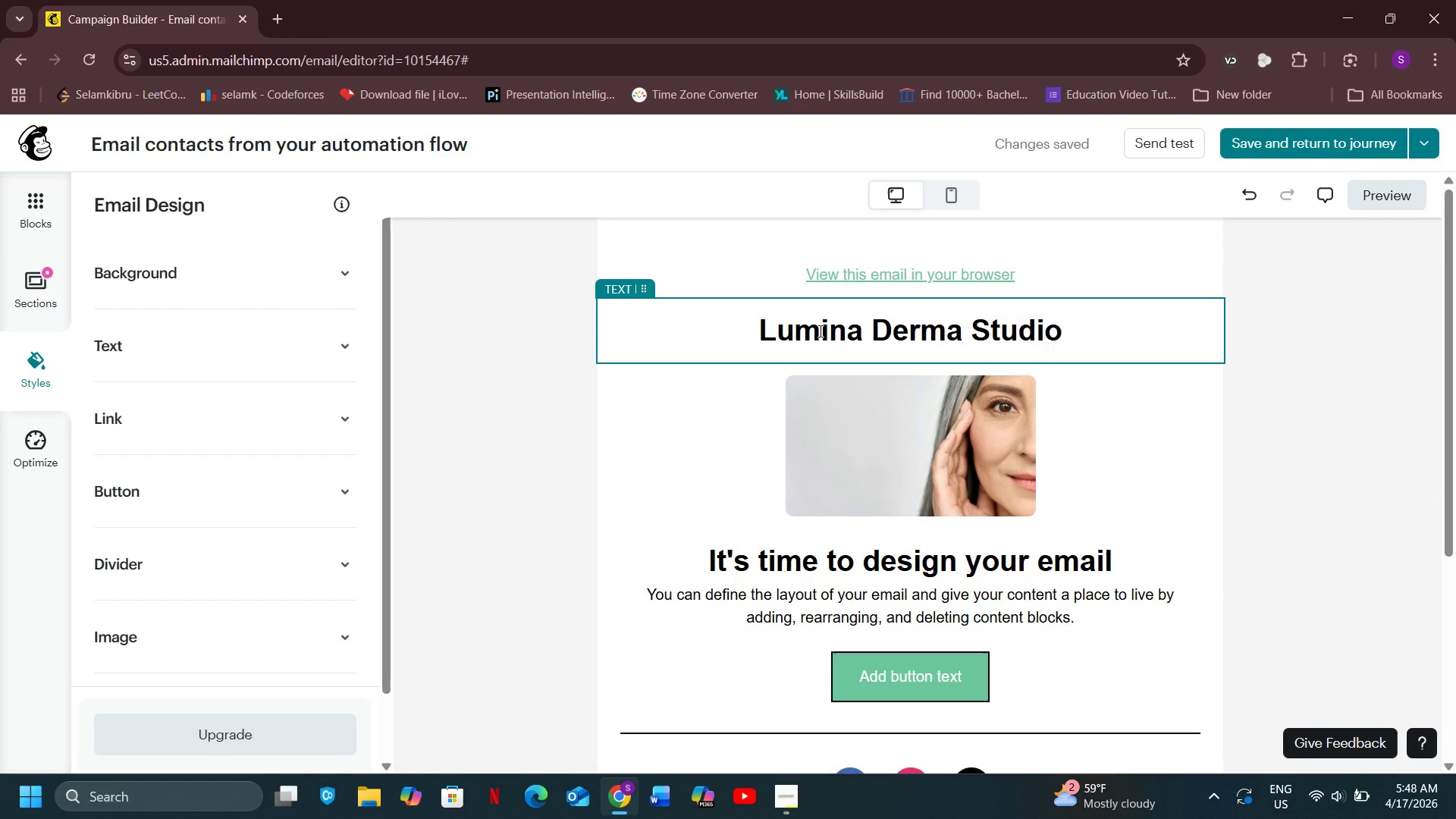 
triple_click([797, 321])
 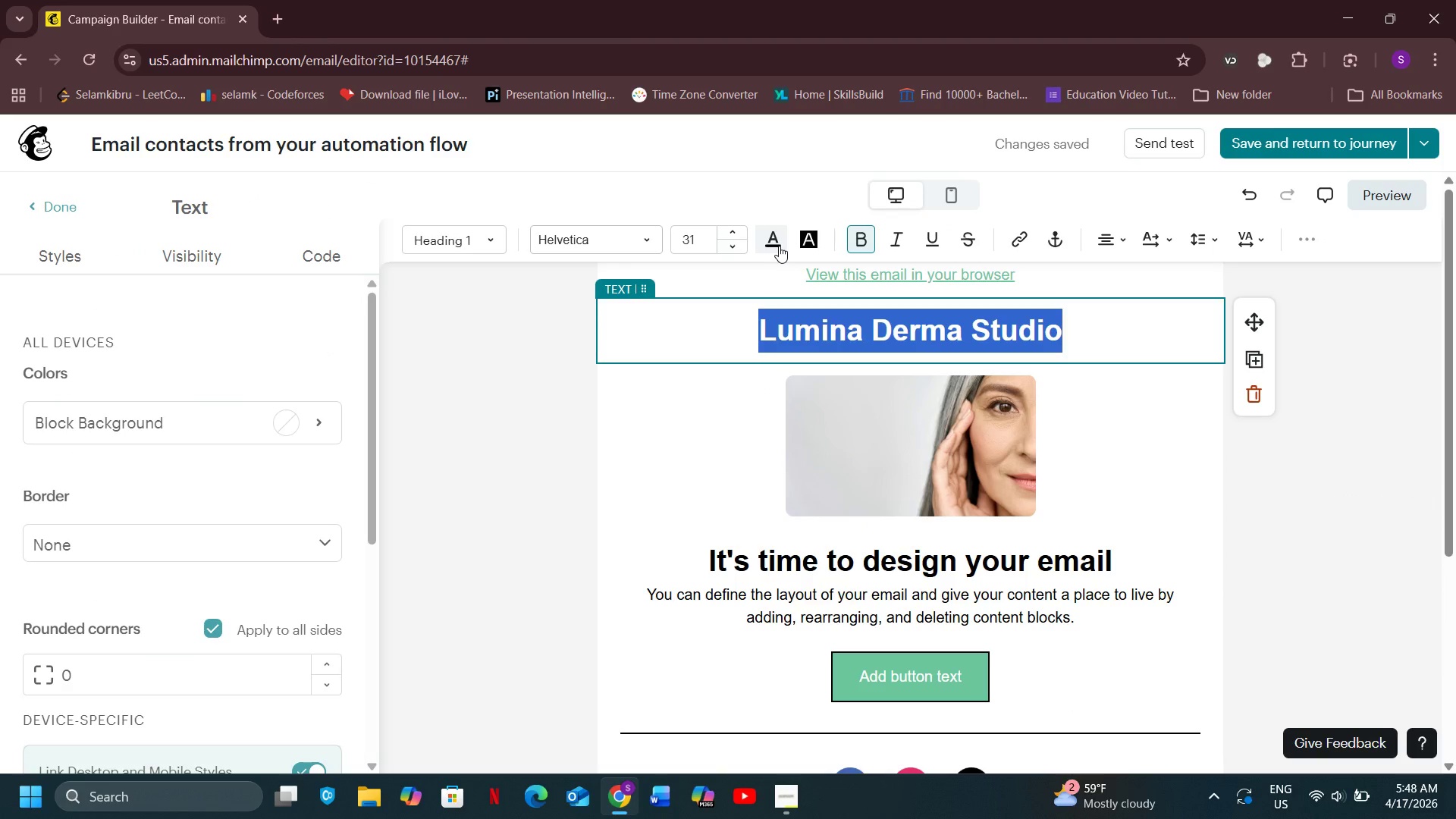 
left_click([779, 246])
 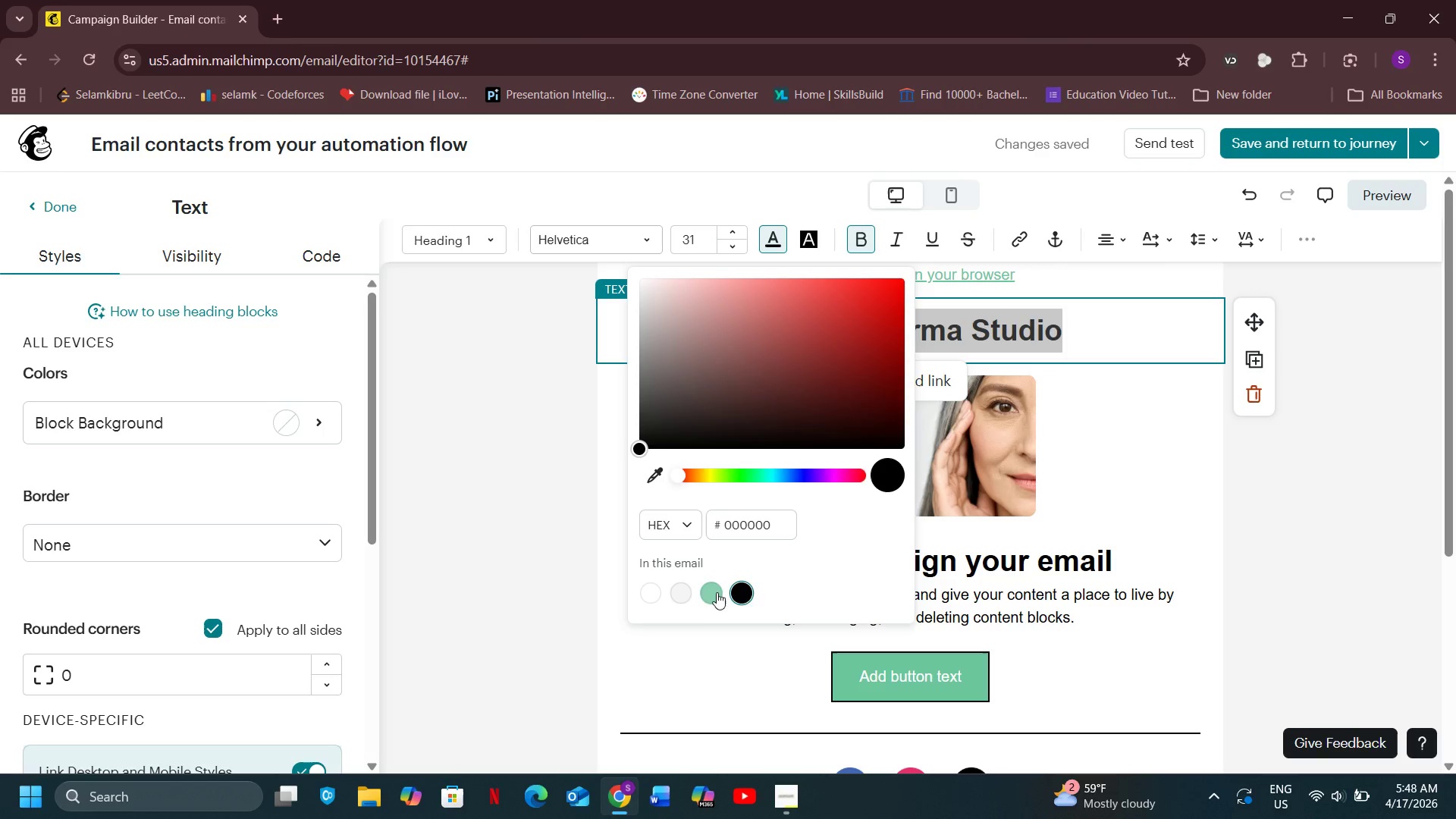 
left_click([719, 592])
 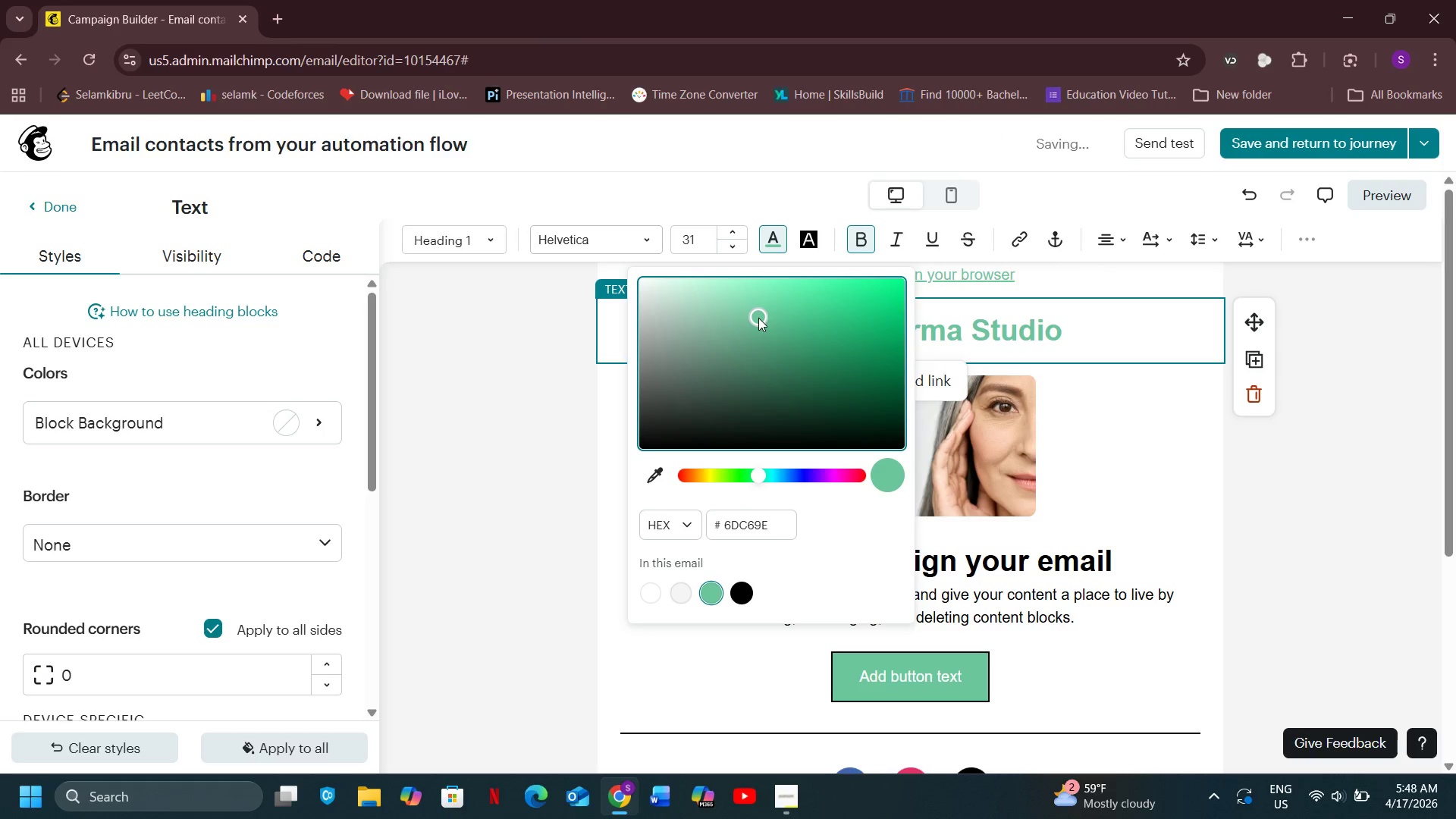 
left_click_drag(start_coordinate=[758, 318], to_coordinate=[761, 337])
 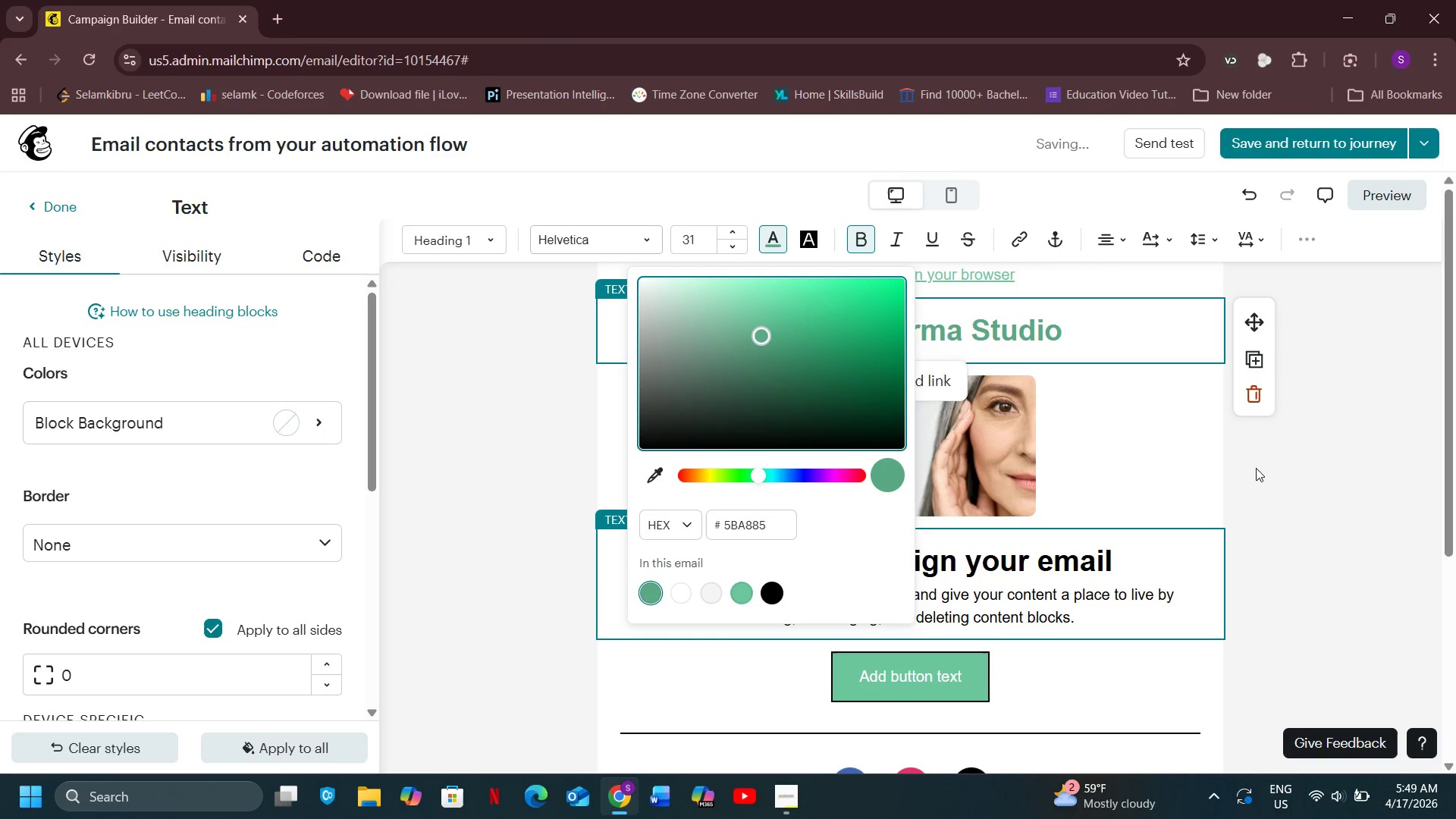 
left_click([1256, 468])
 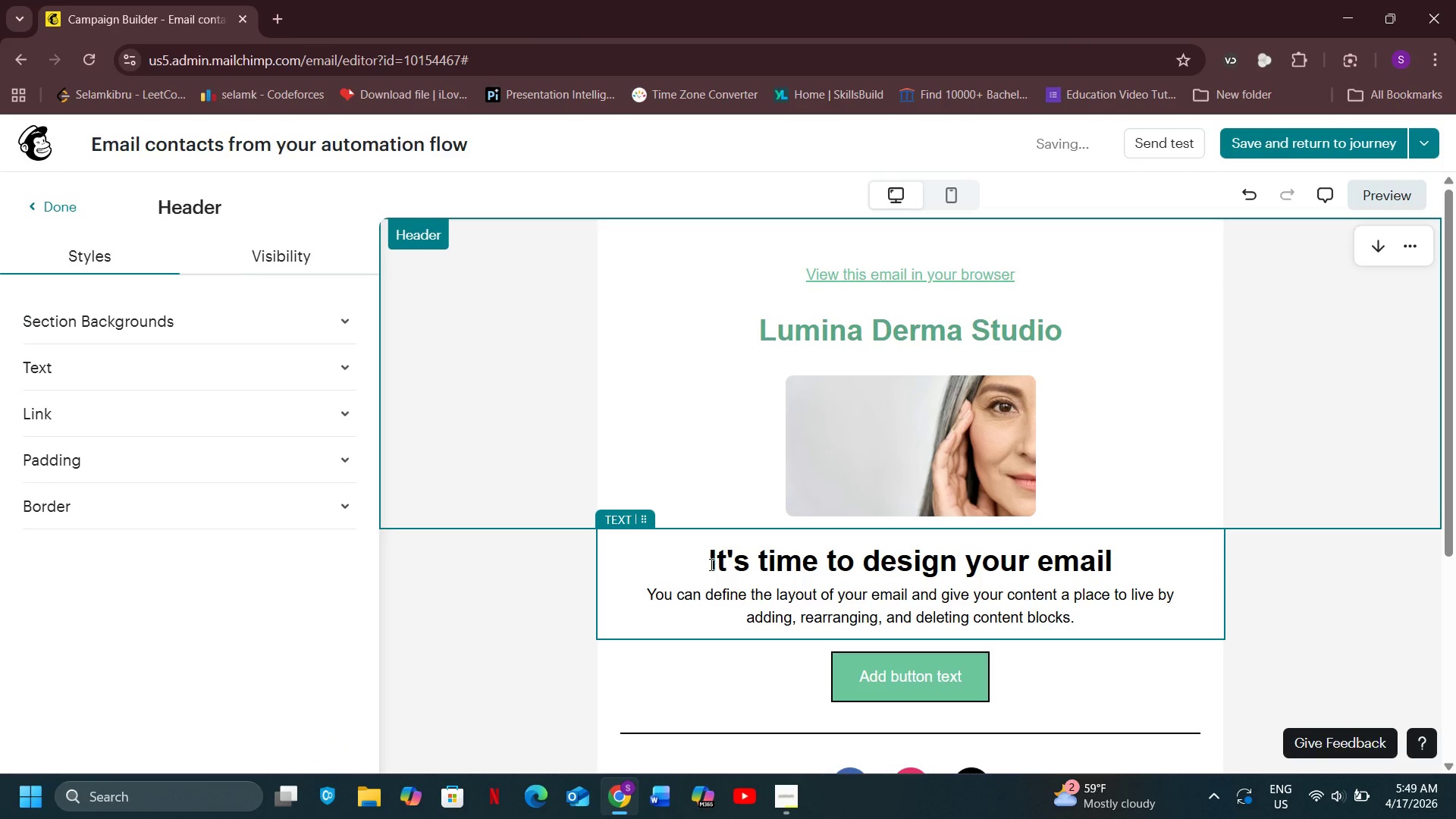 
double_click([710, 564])
 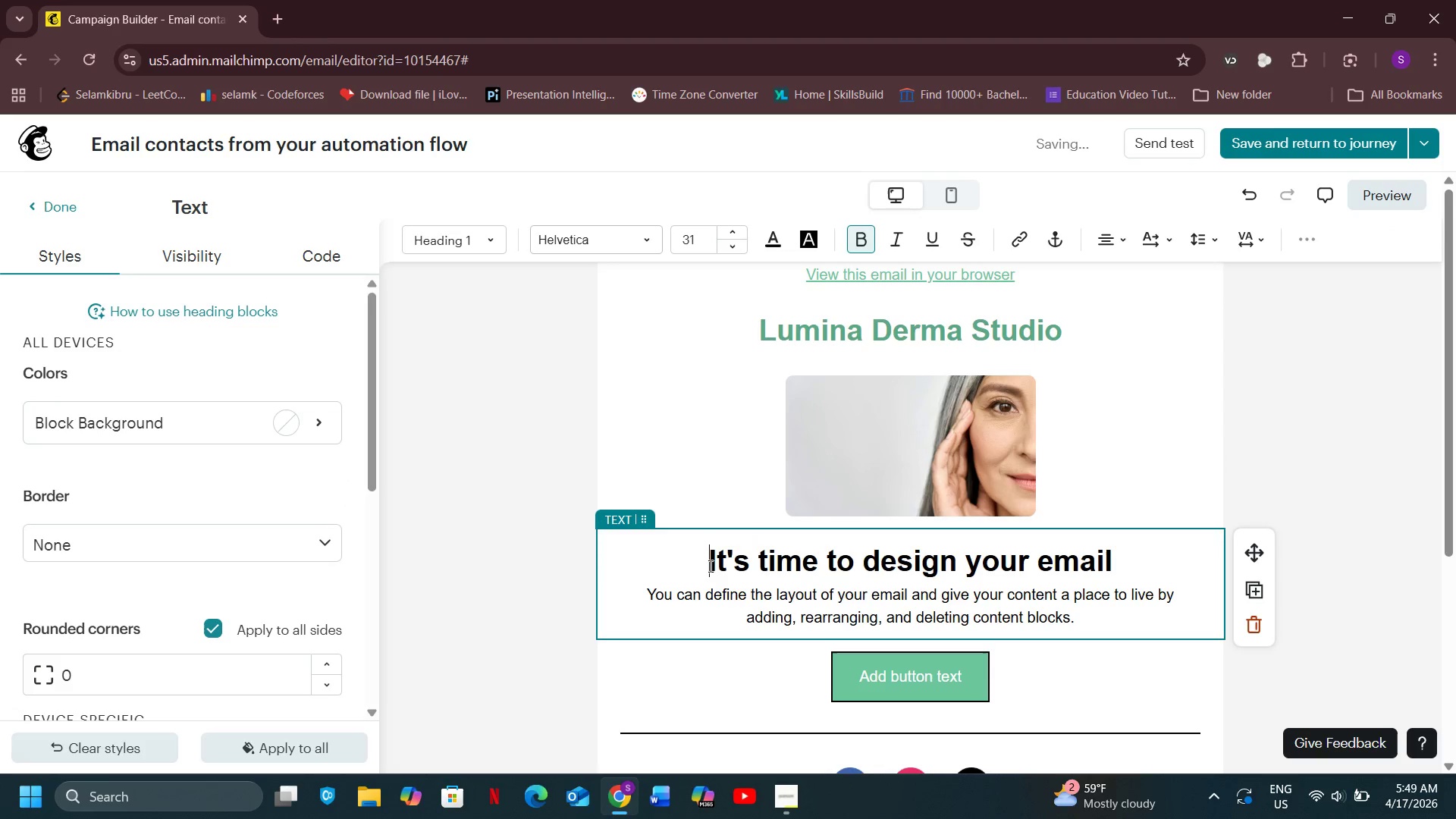 
left_click([712, 565])
 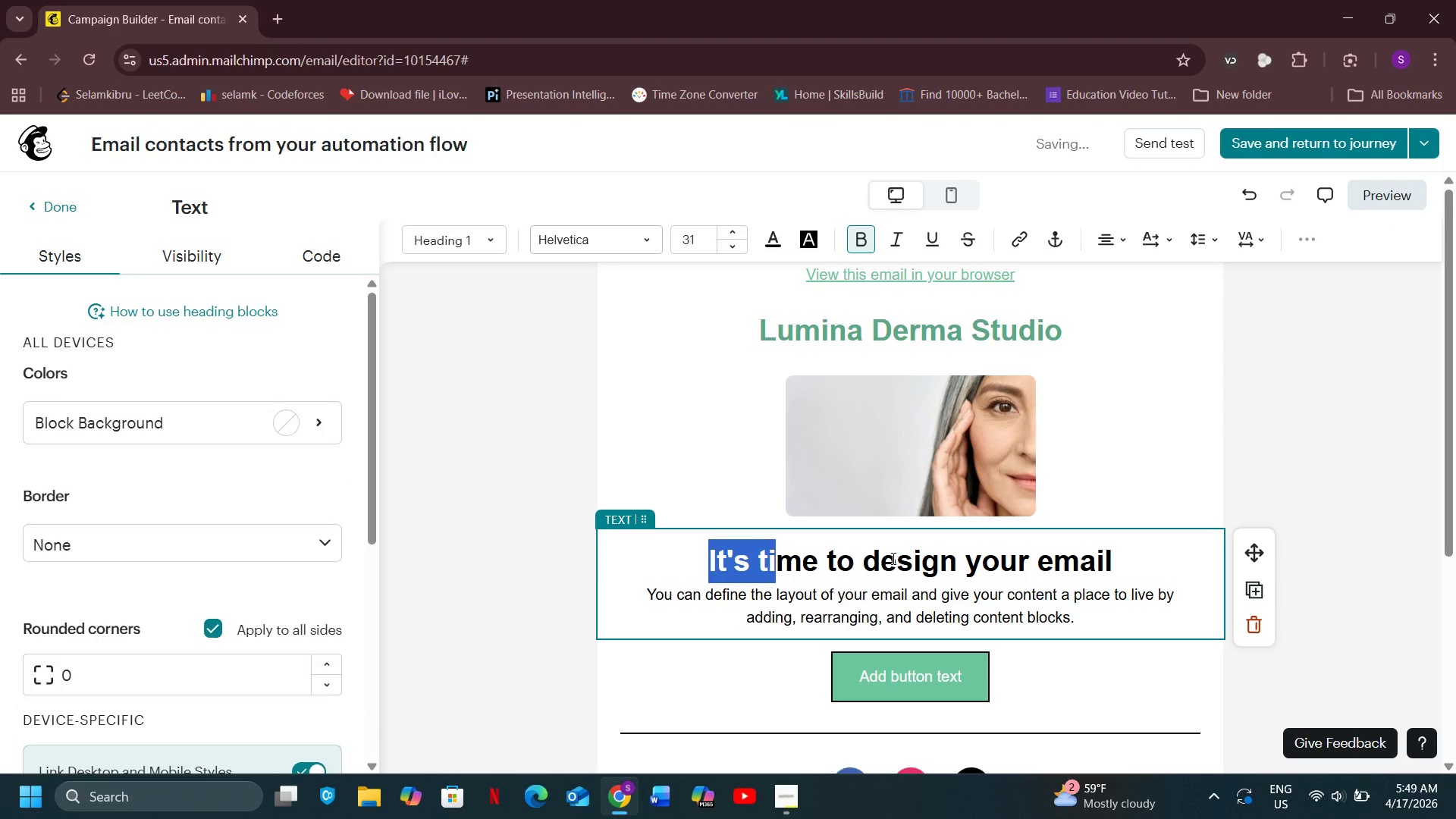 
left_click_drag(start_coordinate=[709, 566], to_coordinate=[1131, 564])
 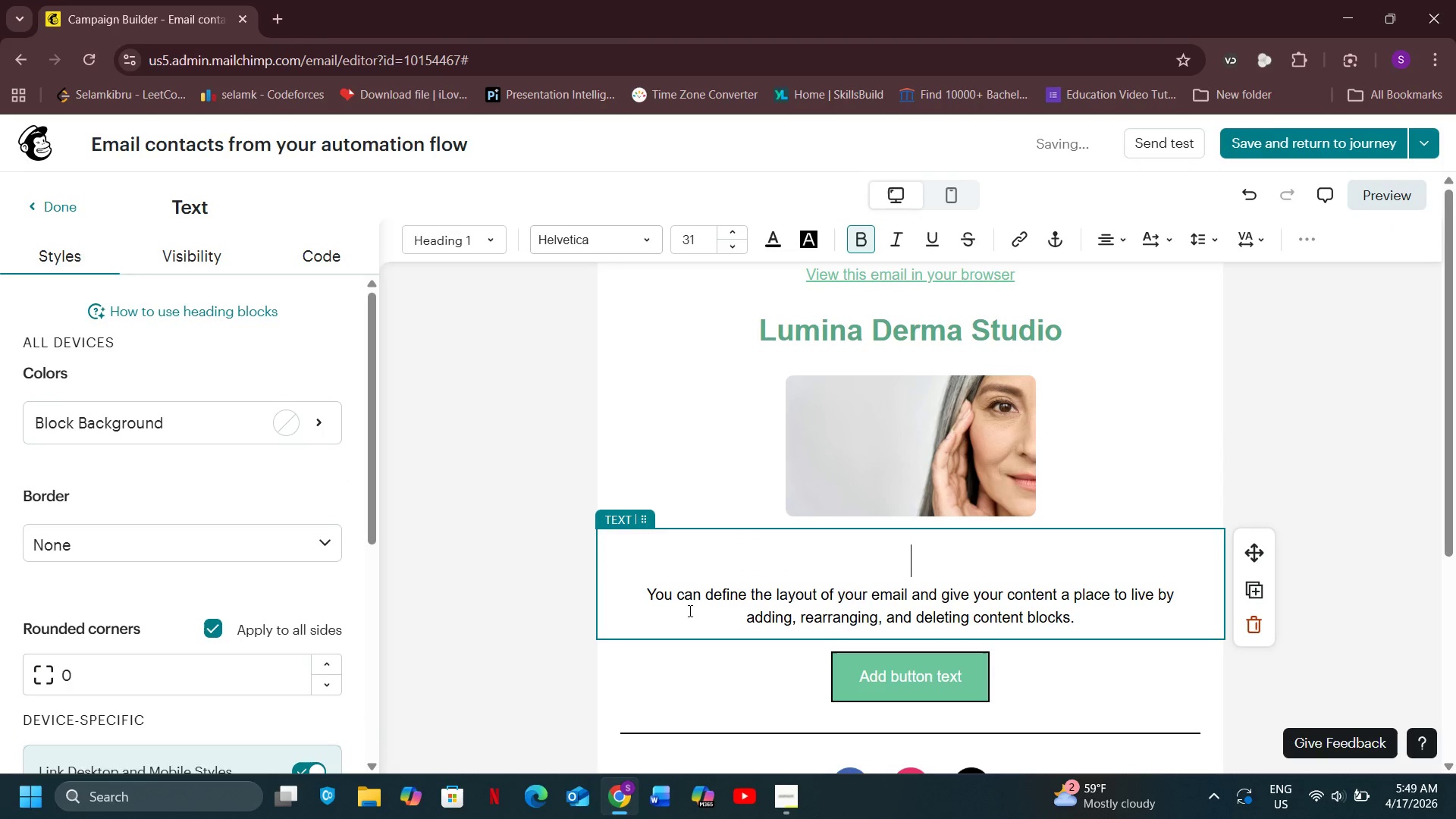 
key(Backspace)
 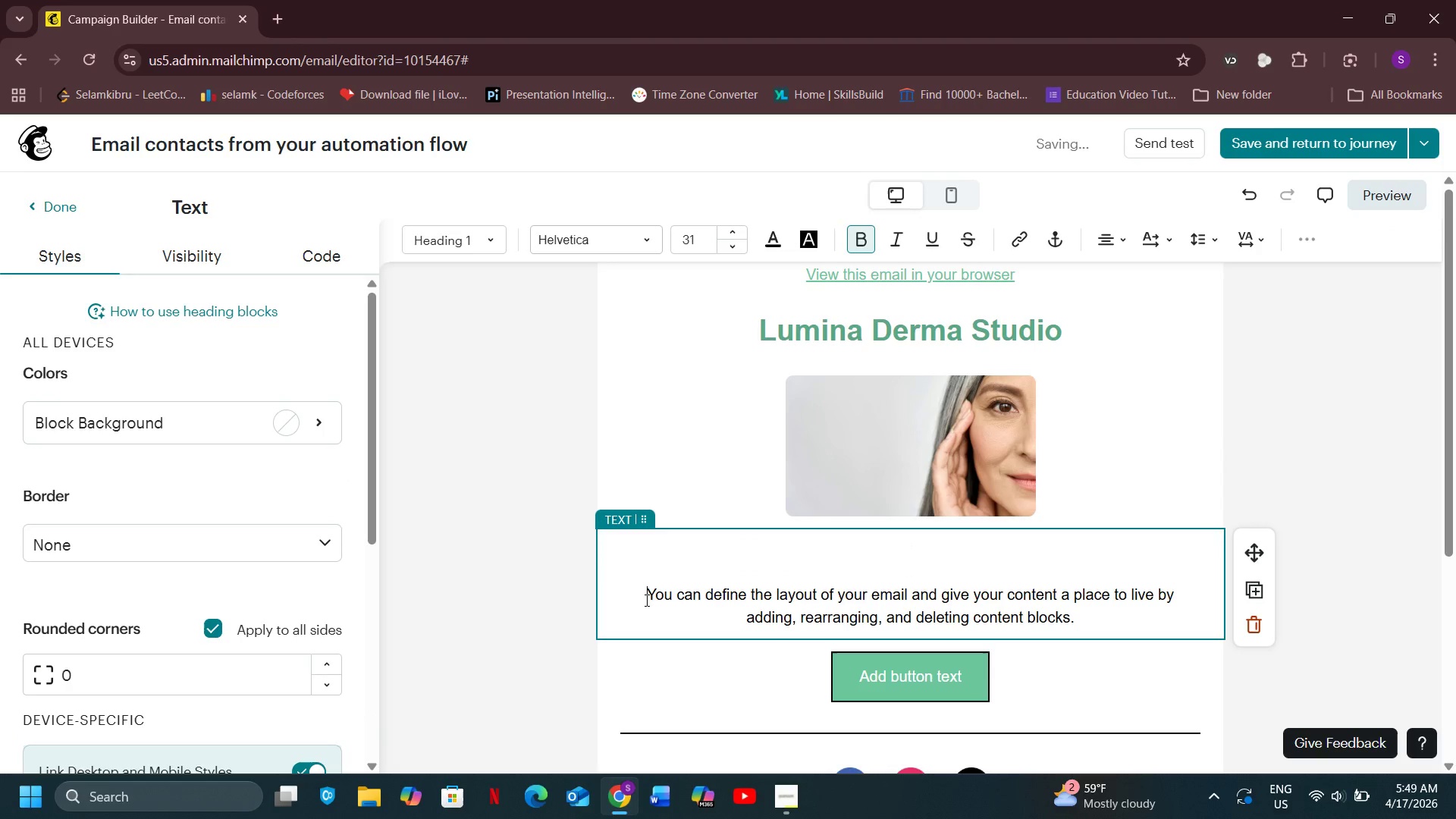 
left_click([645, 600])
 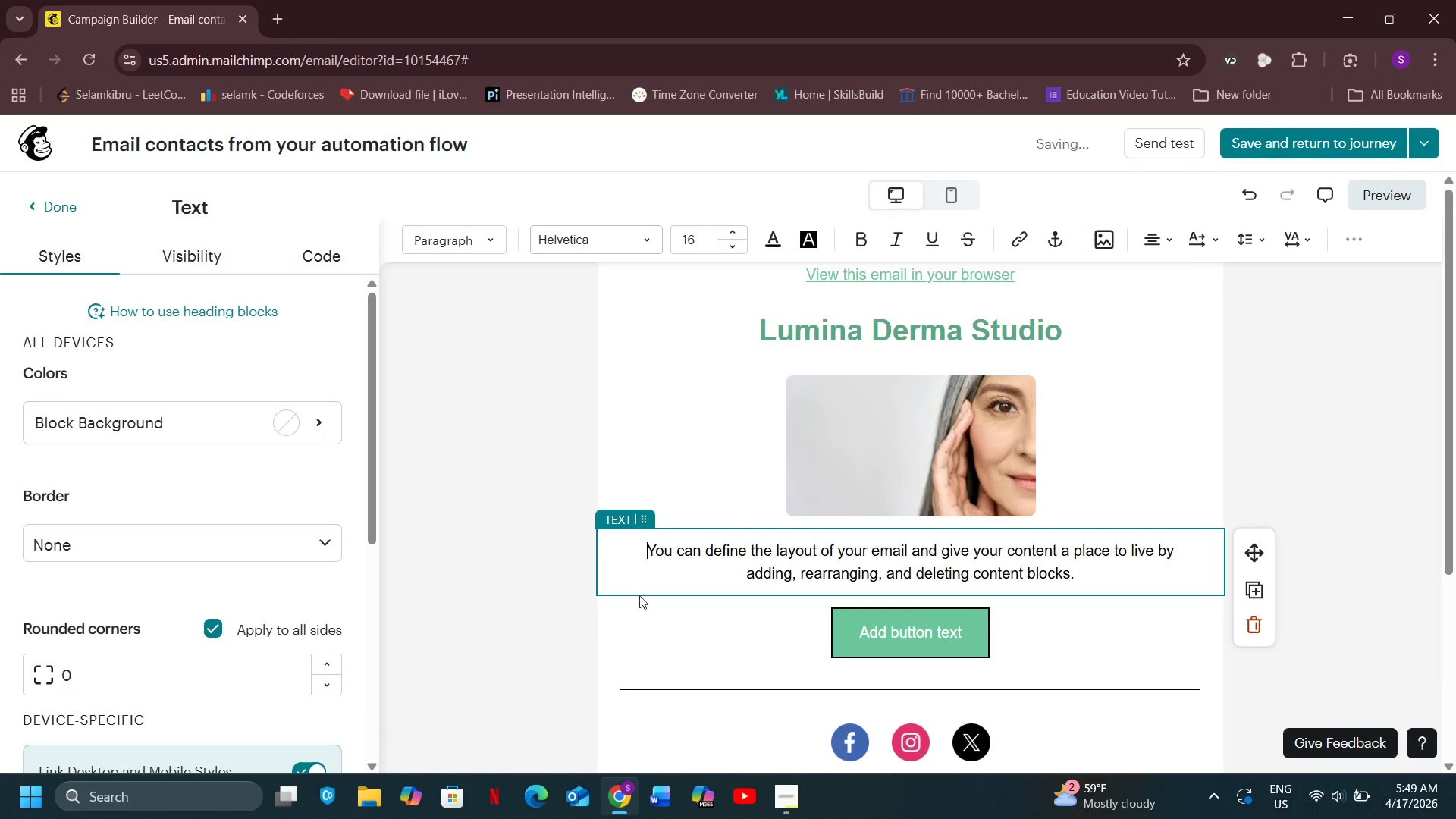 
key(Backspace)
 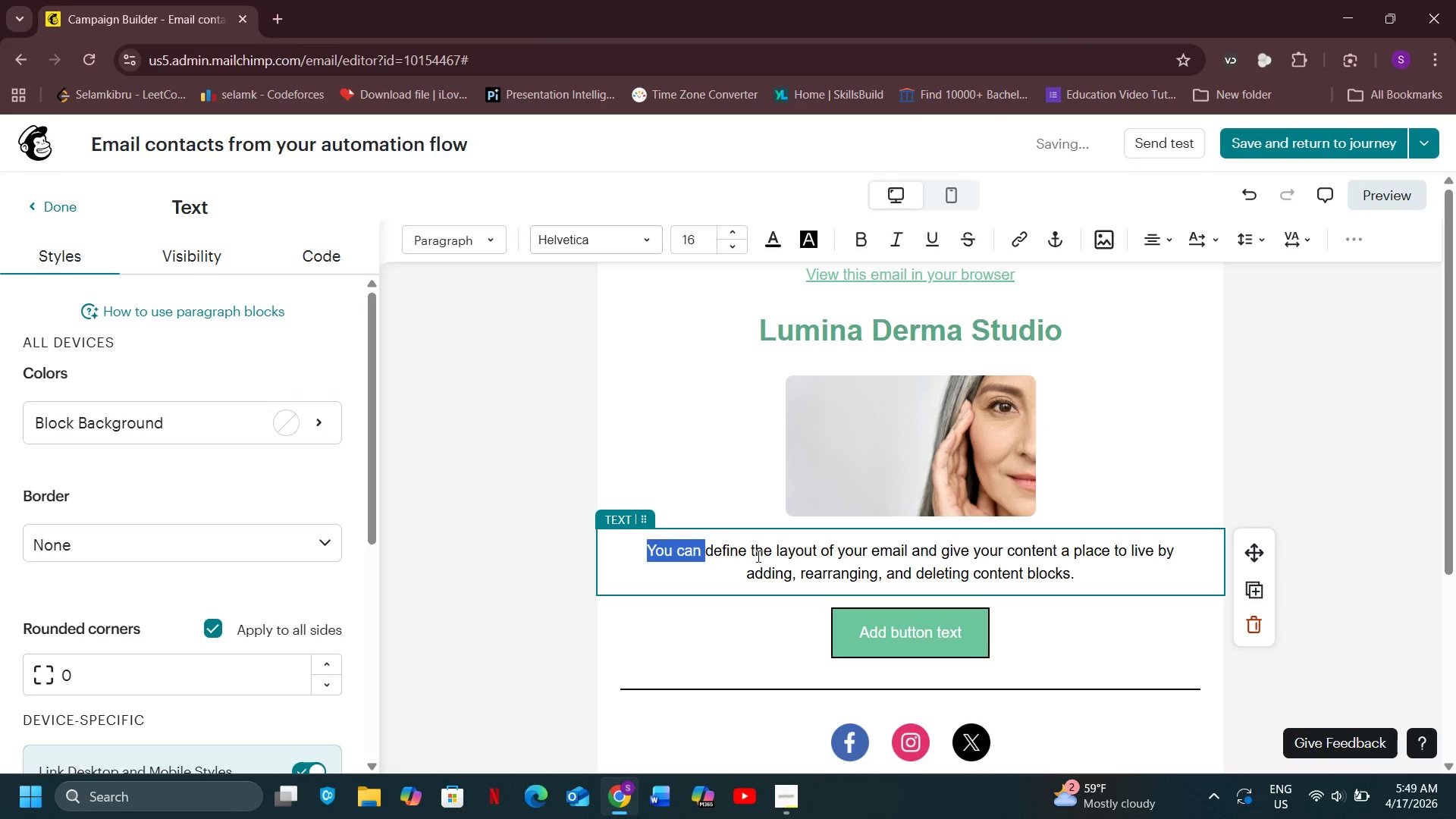 
left_click_drag(start_coordinate=[651, 548], to_coordinate=[1081, 574])
 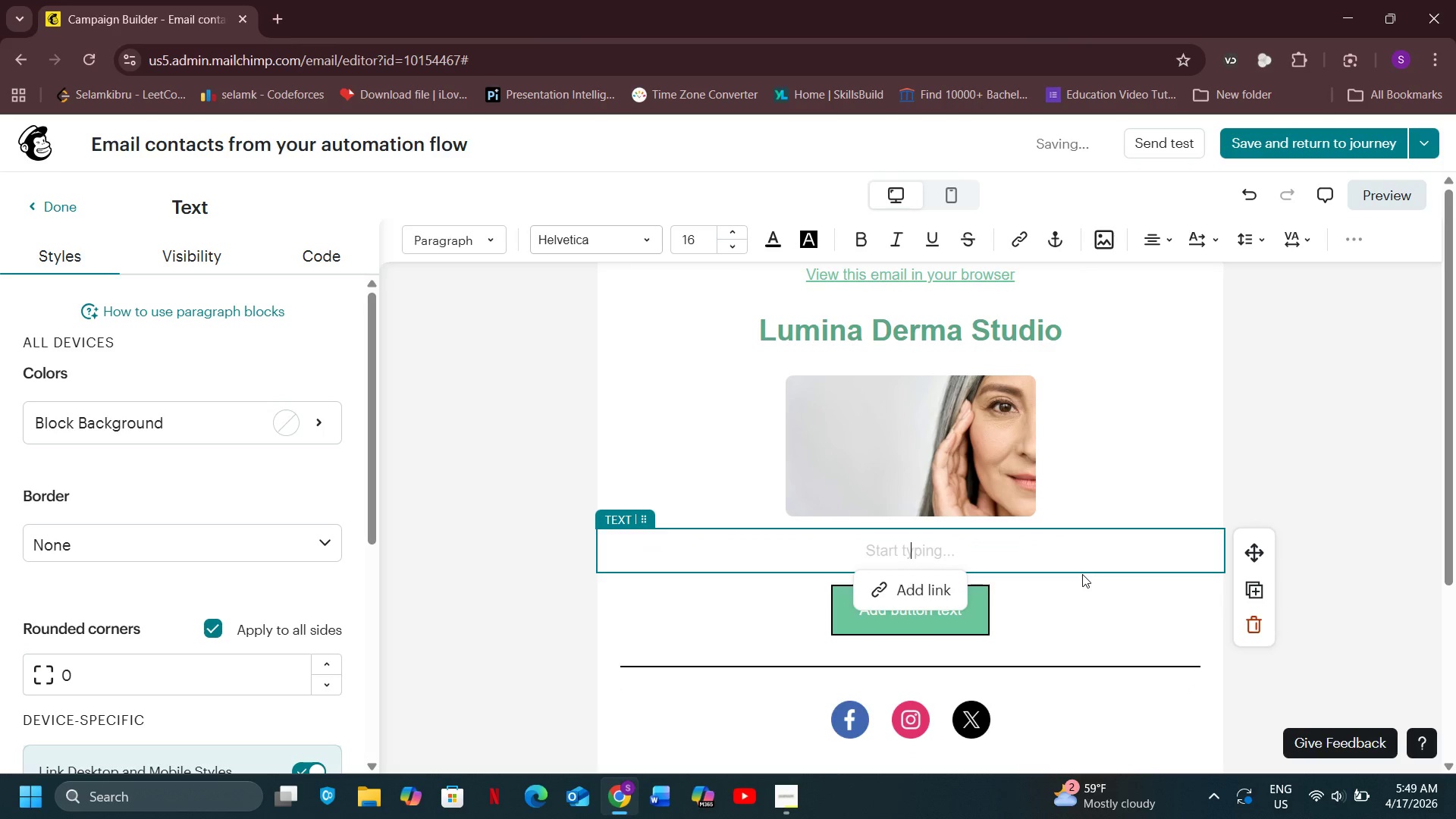 
key(Backspace)
 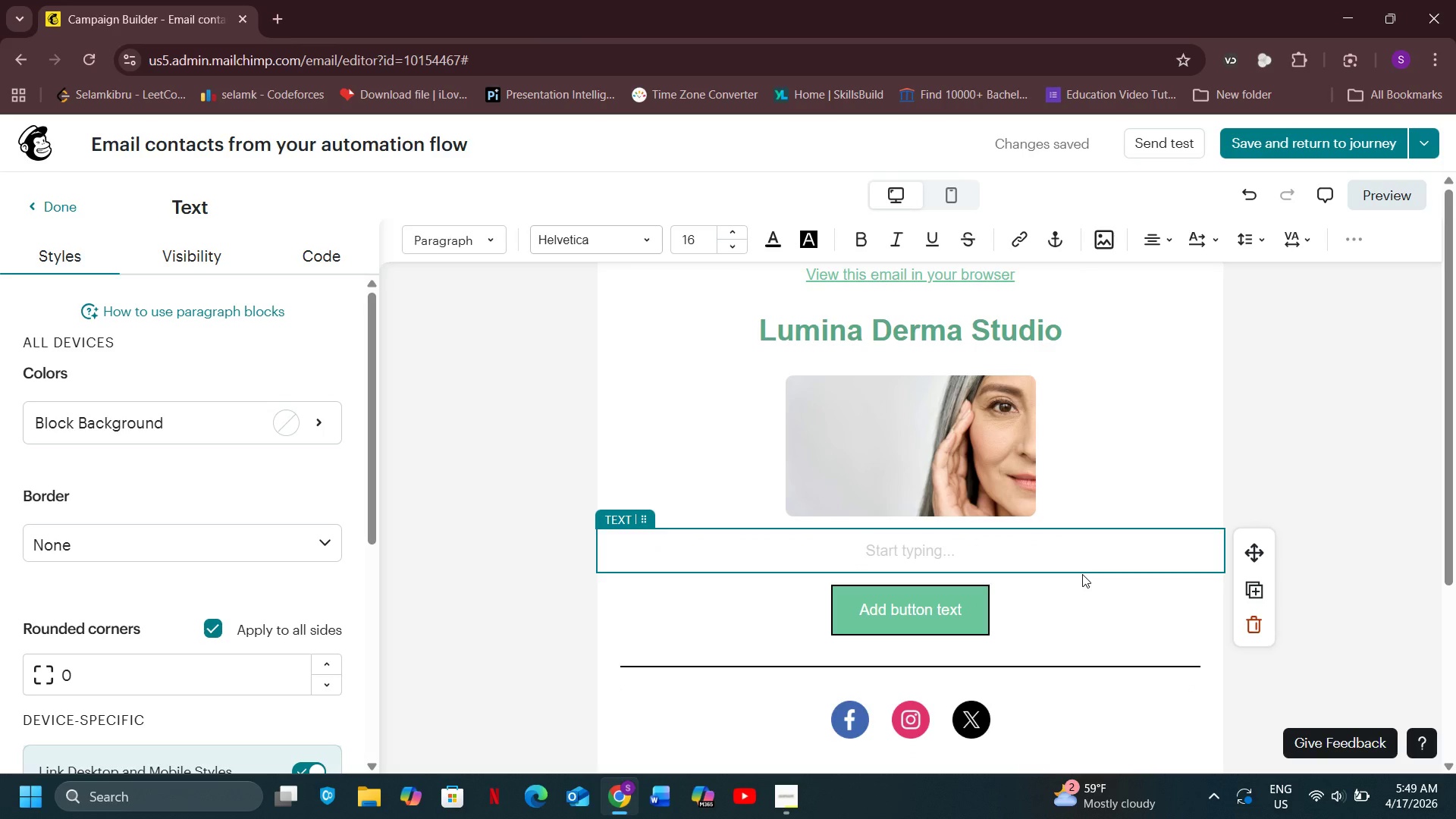 
wait(7.61)
 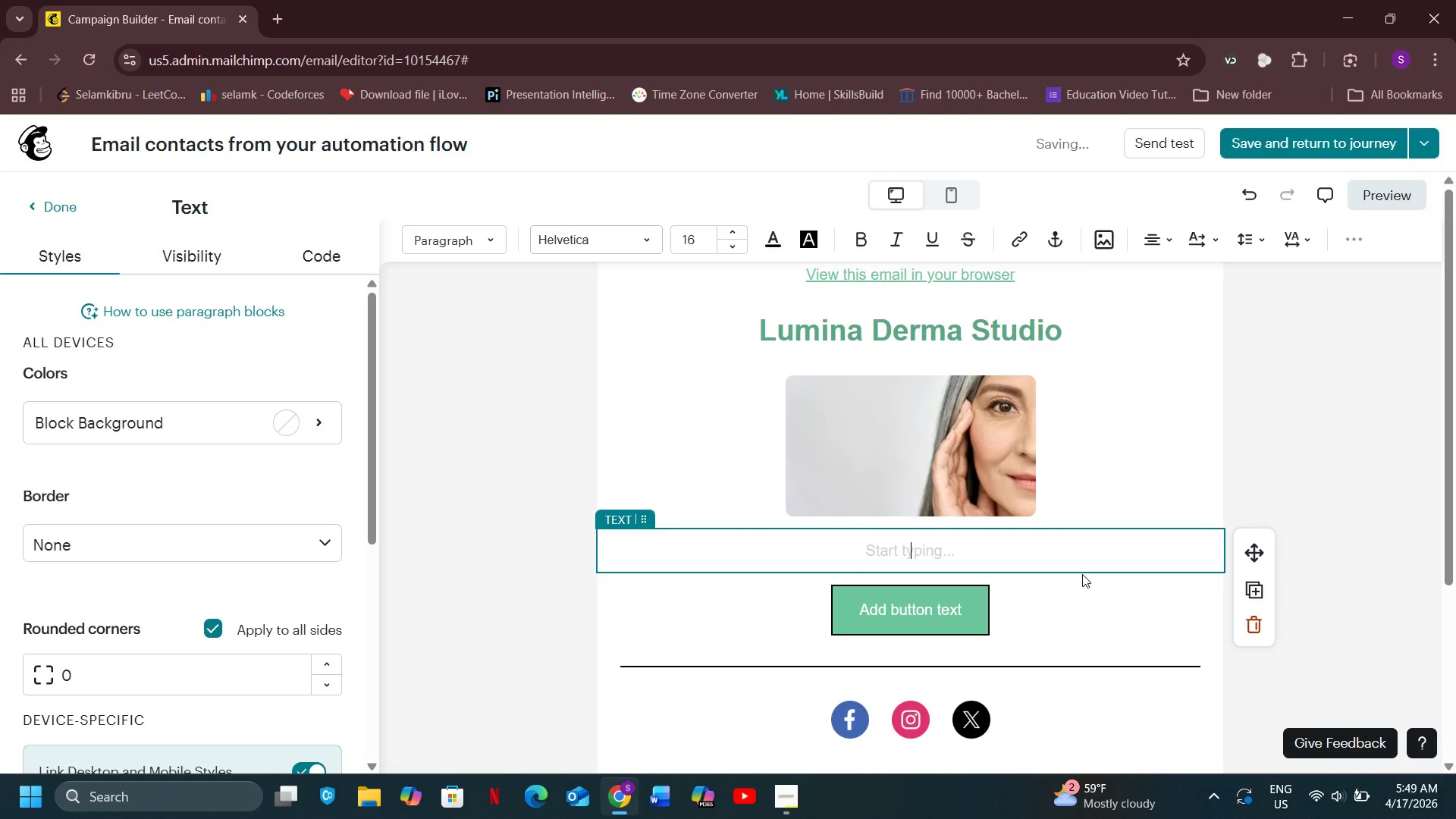 
type(Hi)
 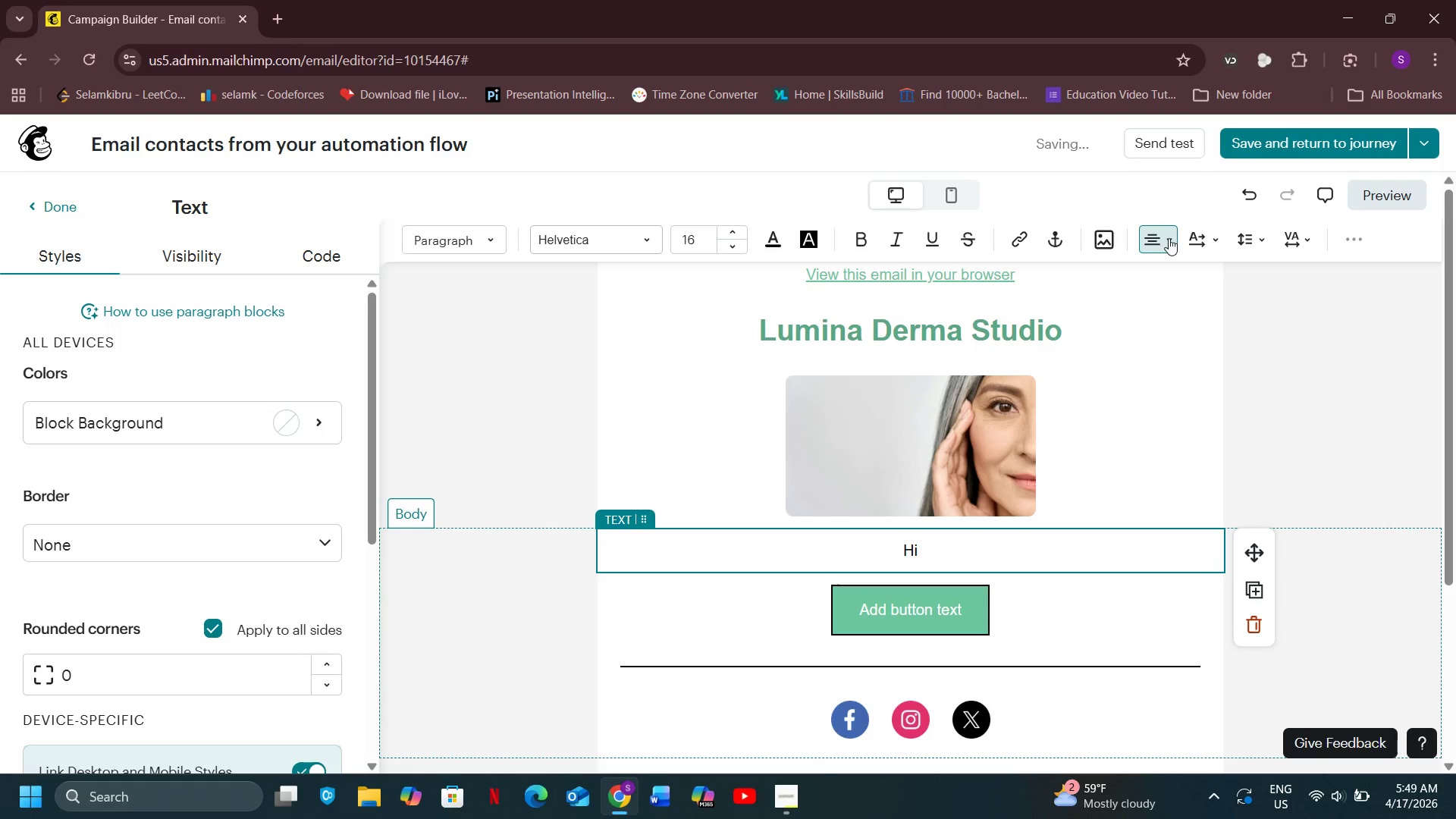 
left_click([1169, 238])
 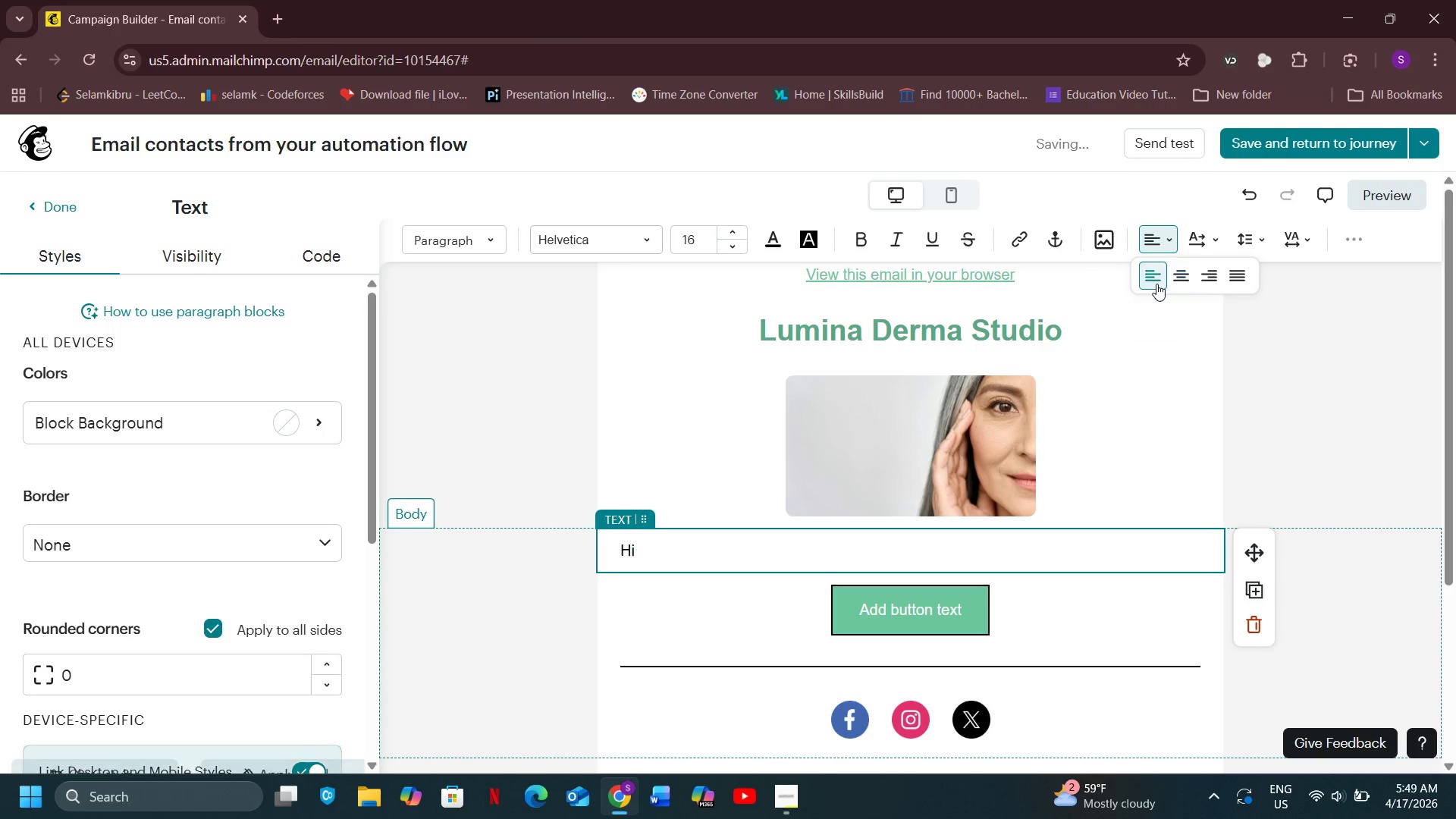 
left_click([1156, 284])
 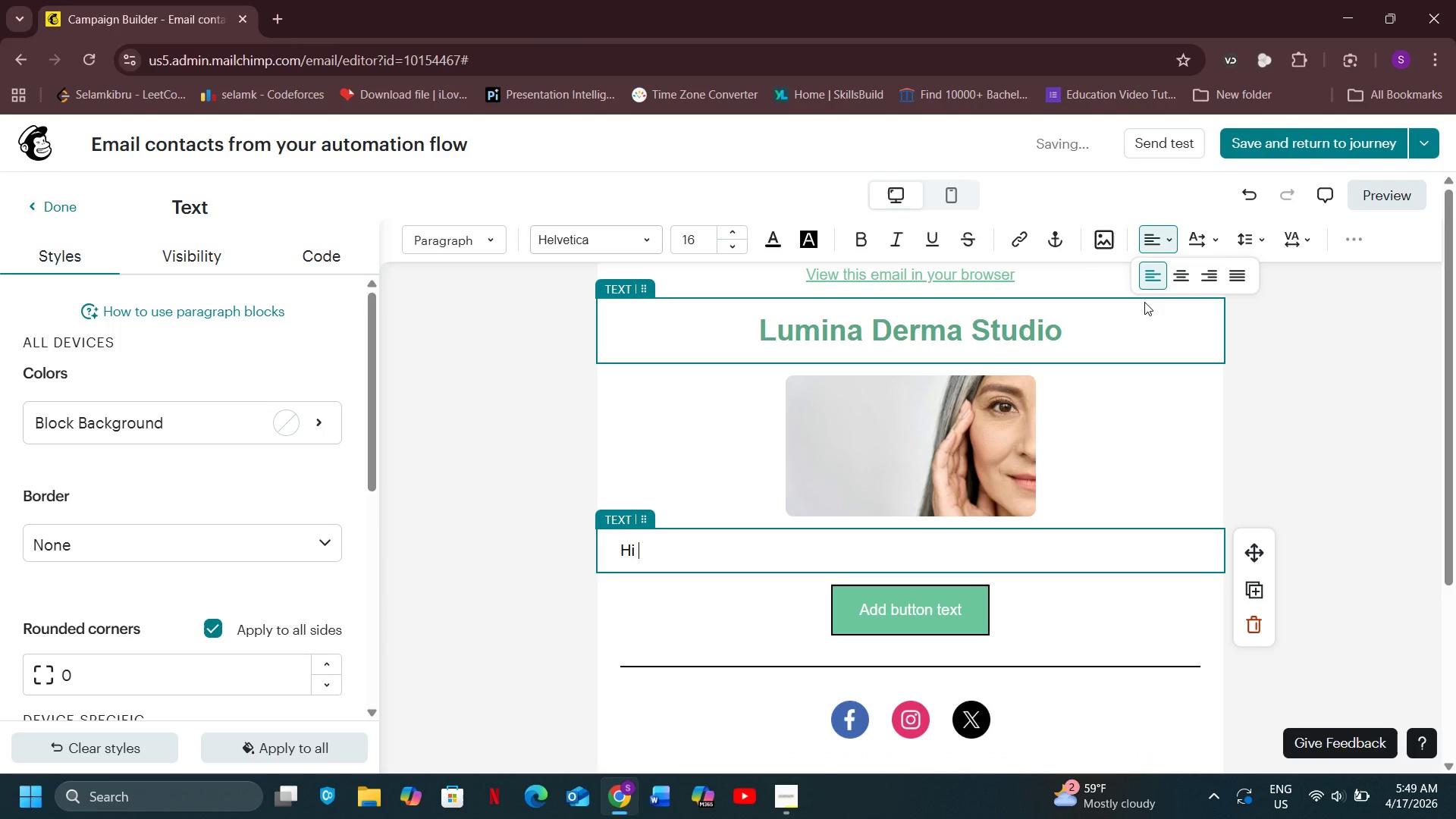 
type( *|FNma)
key(Backspace)
key(Backspace)
type(ame)
 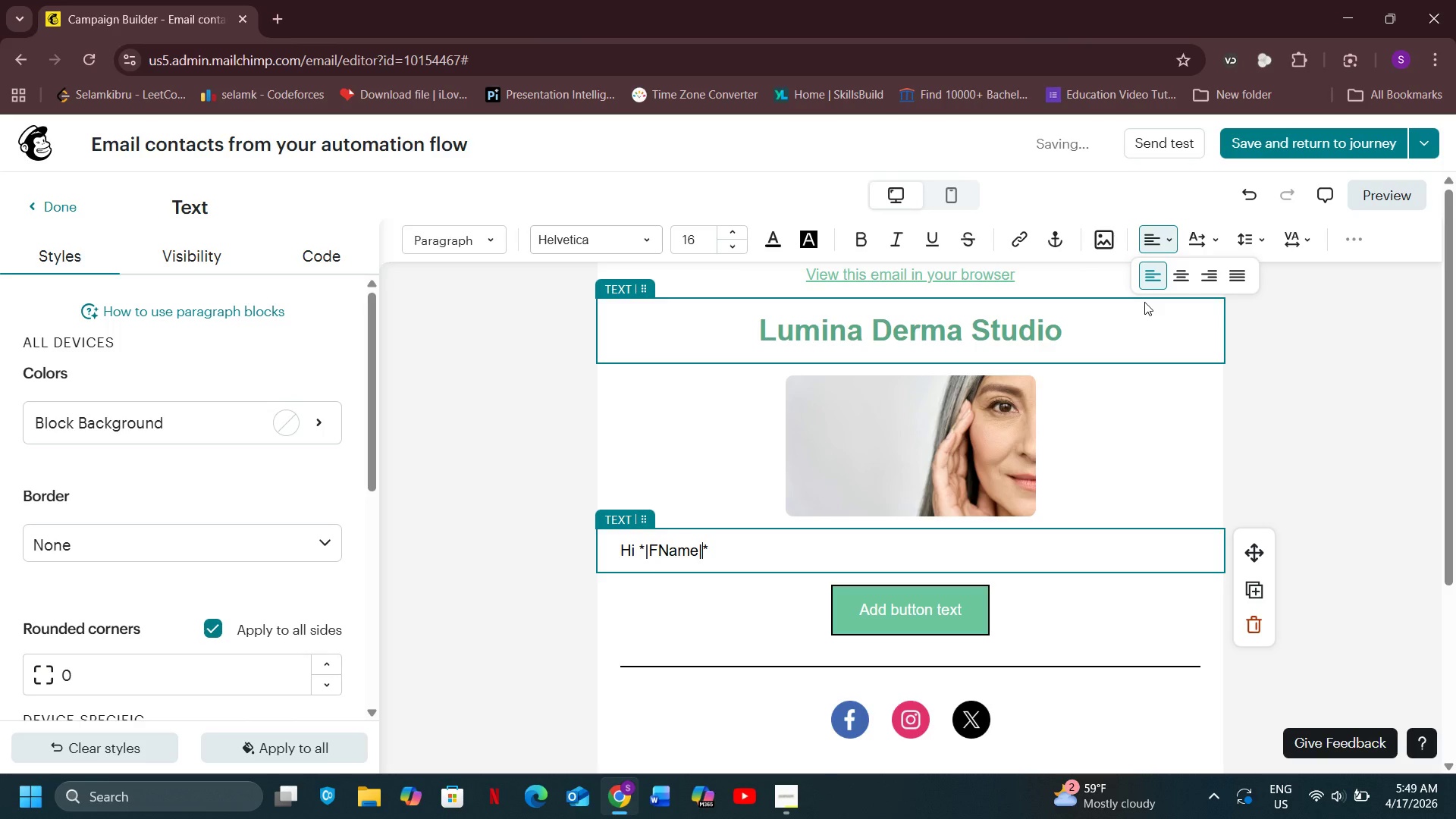 
key(ArrowRight)
 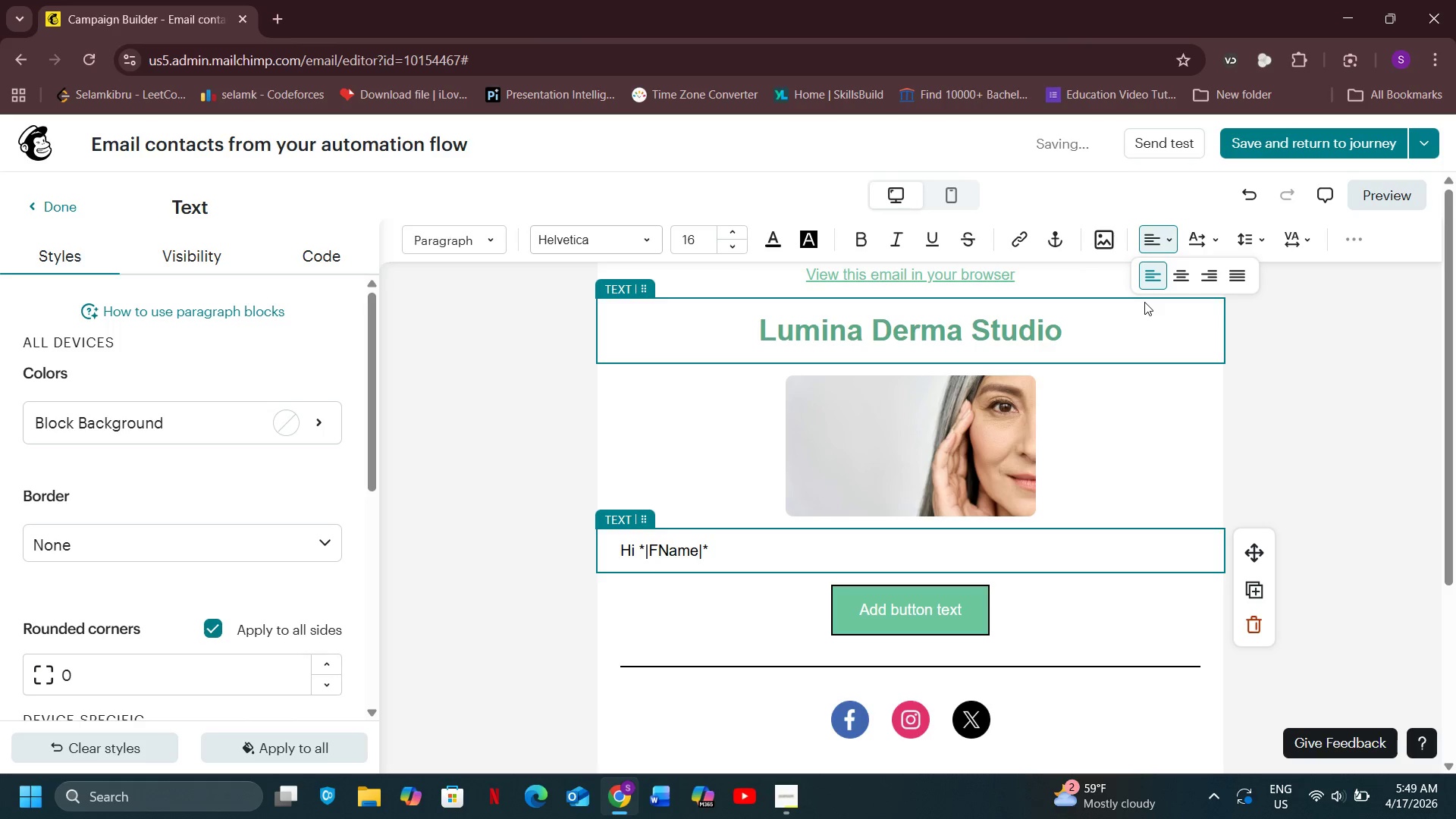 
key(ArrowRight)
 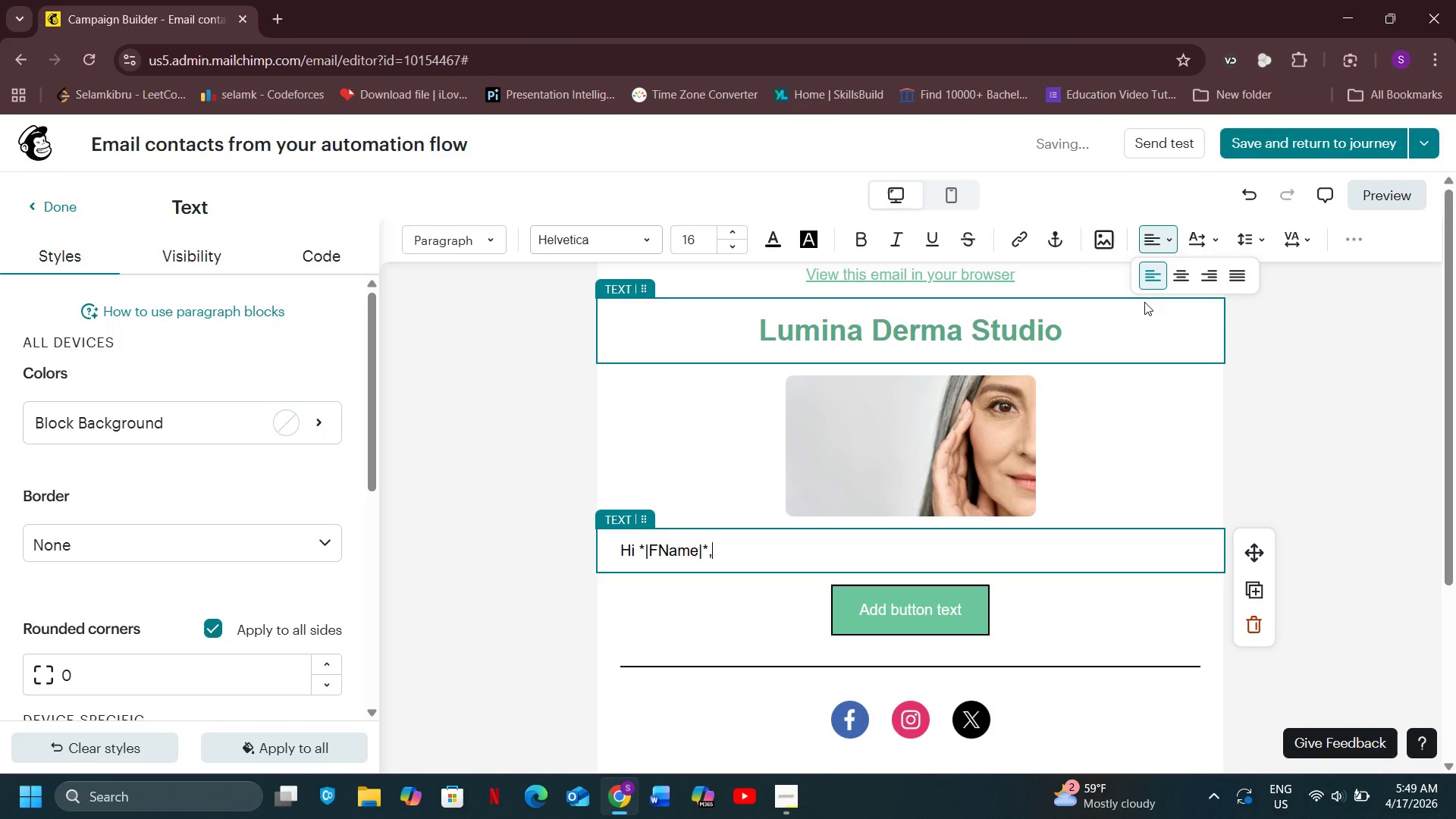 
key(Comma)
 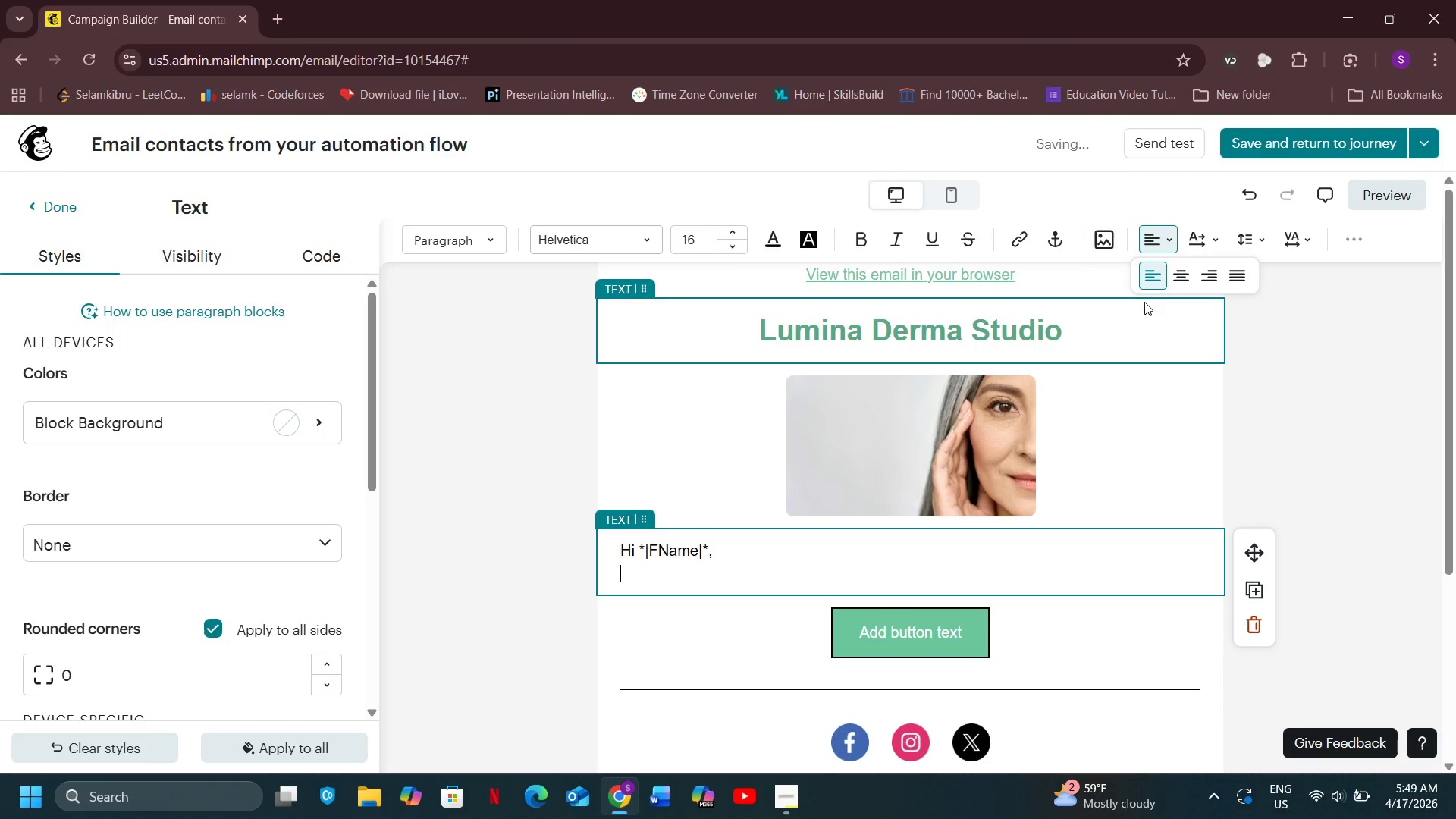 
key(Enter)
 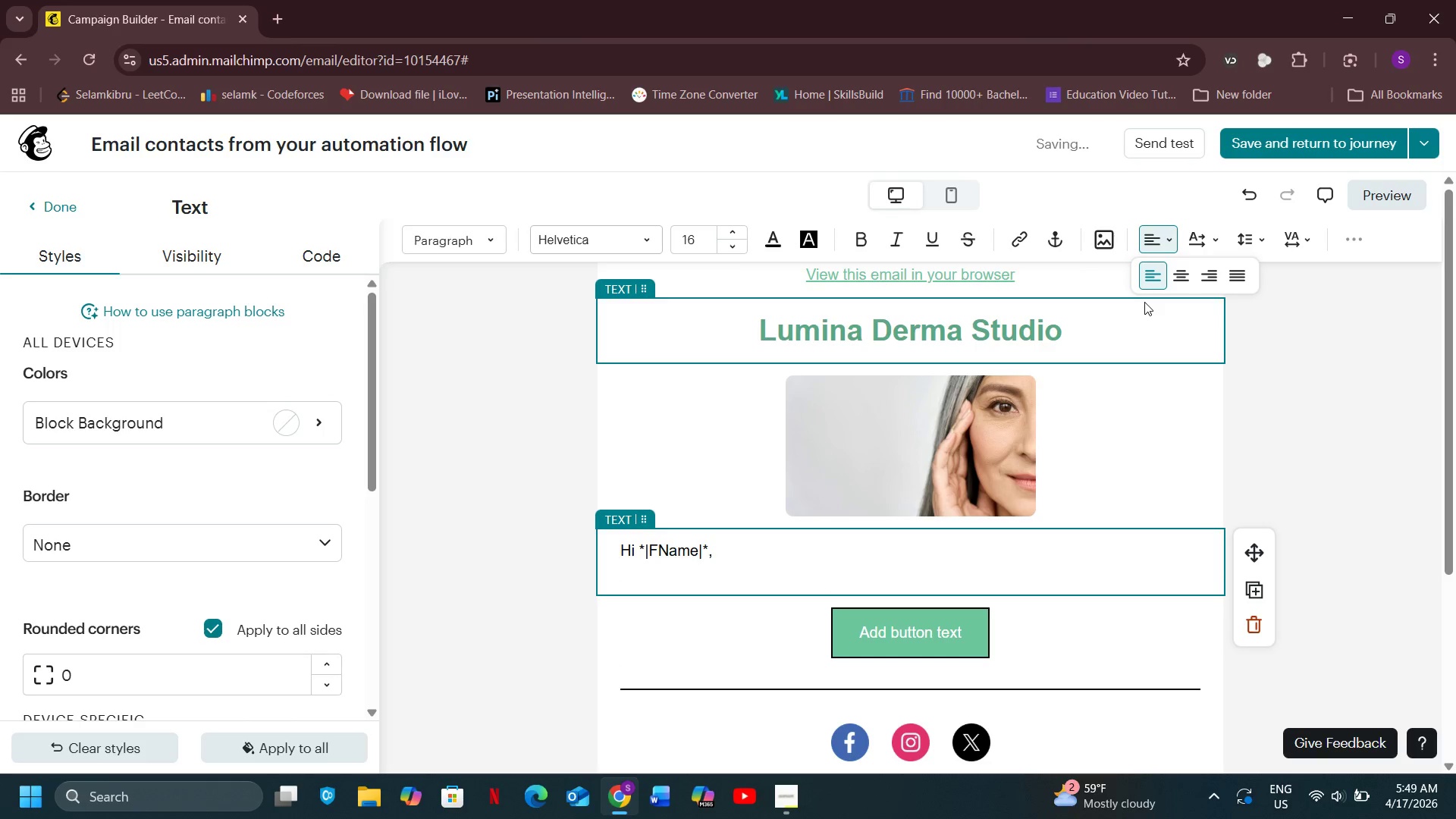 
key(Enter)
 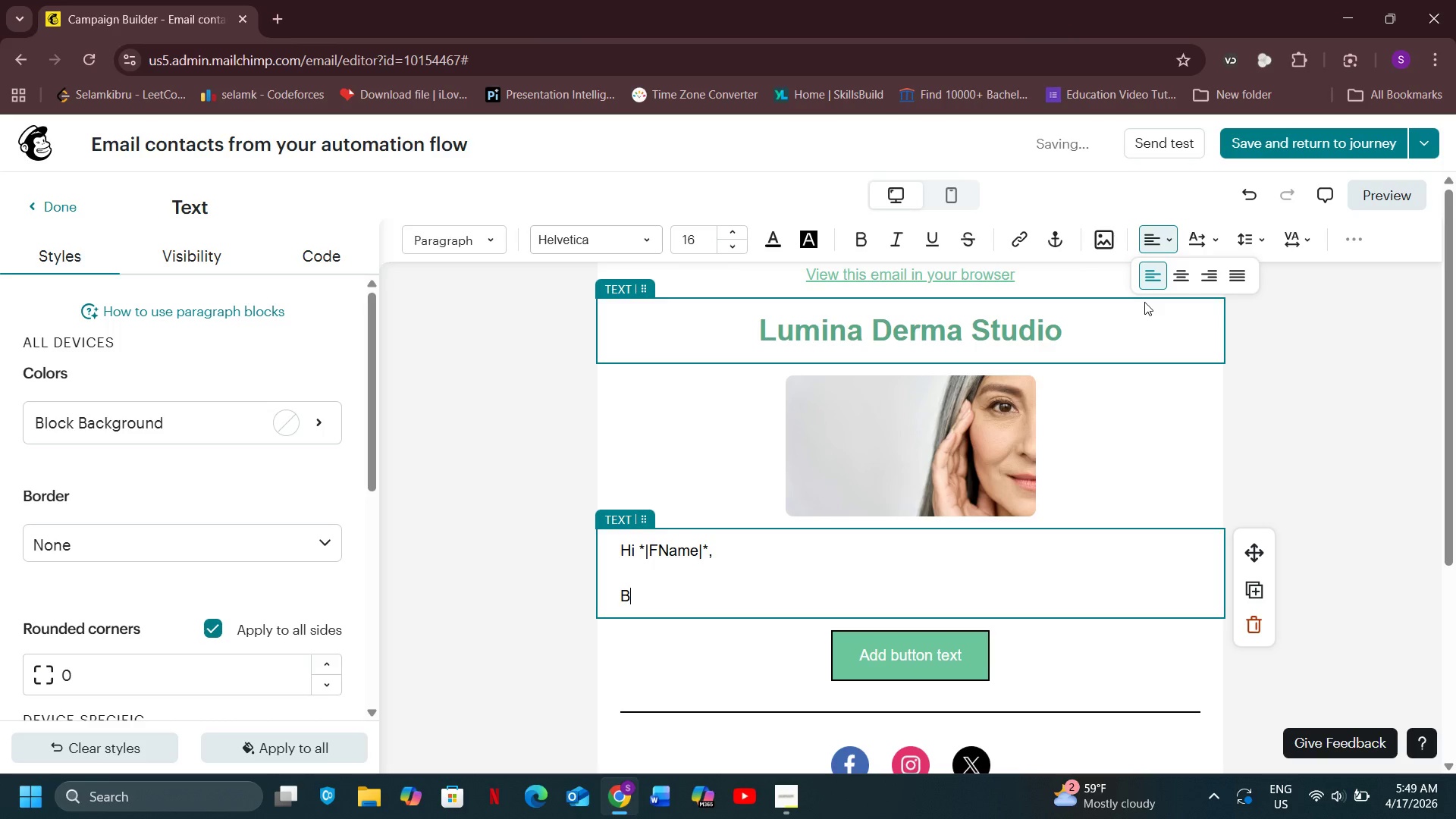 
type(By now your a)
key(Backspace)
type(skin should be looking brighth)
key(Backspace)
type(er )
key(Backspace)
type(, amoother, and refreshed -- your gloq)
key(Backspace)
type(w-up is here)
 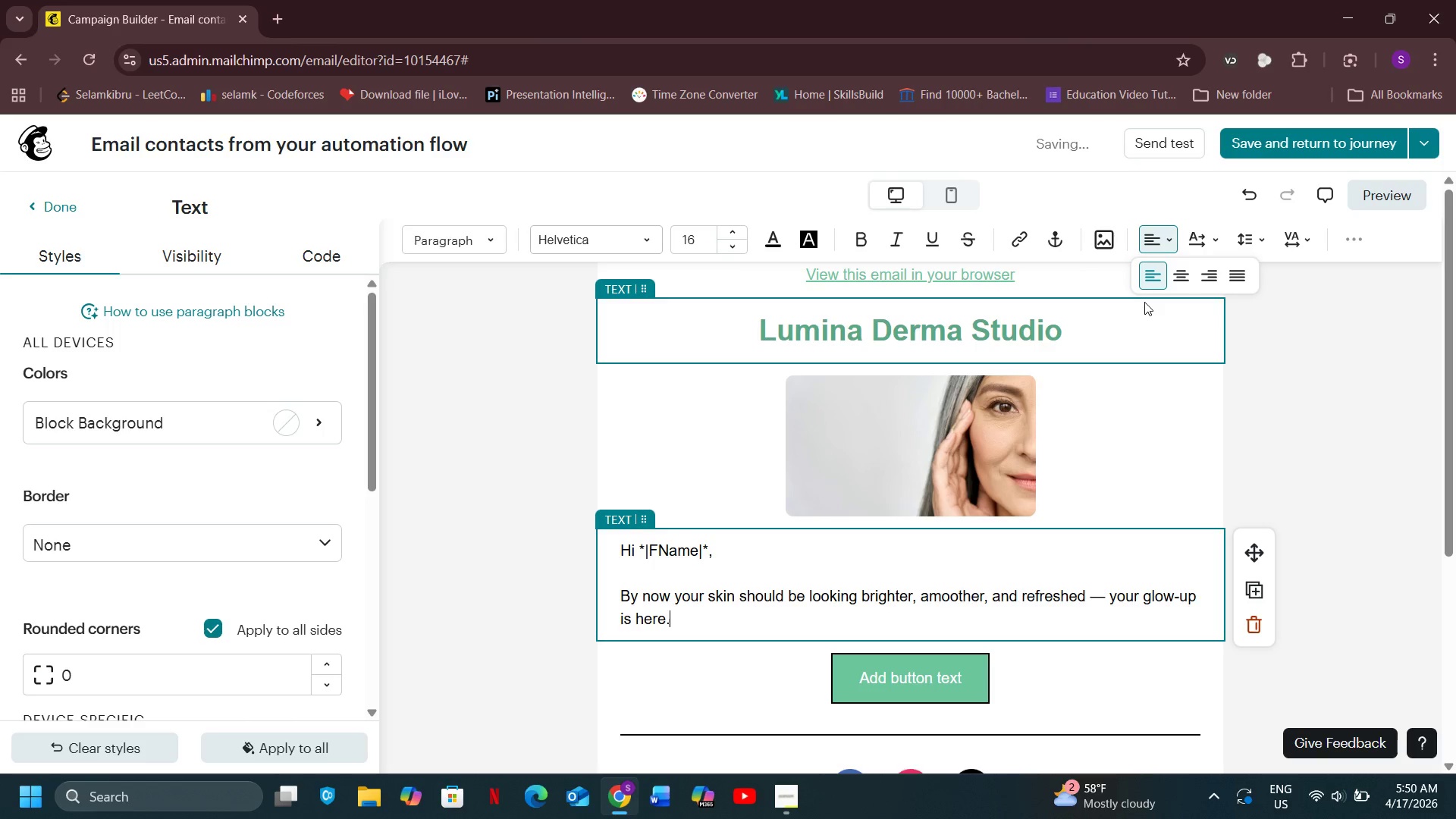 
key(Period)
 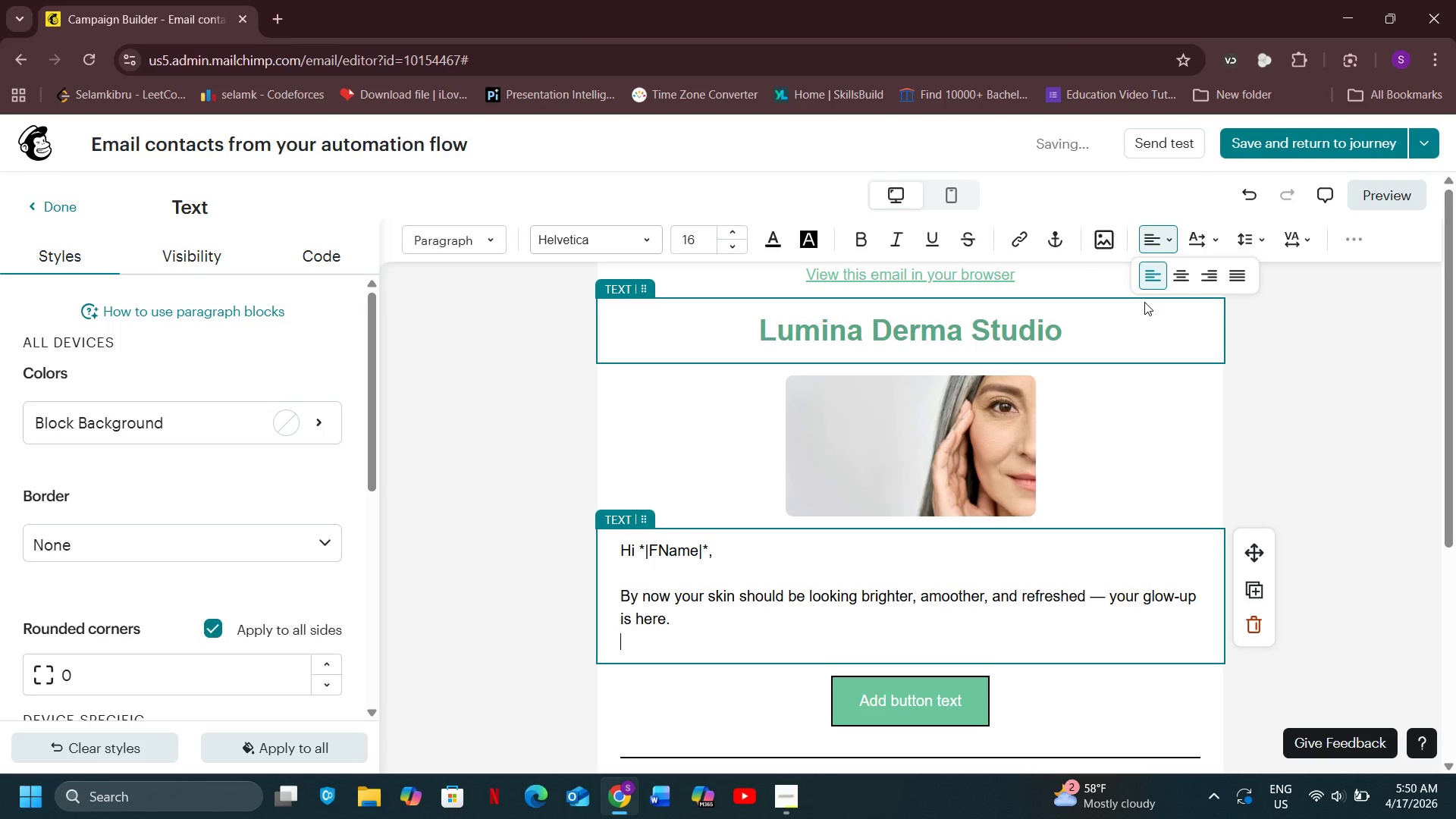 
key(Enter)
 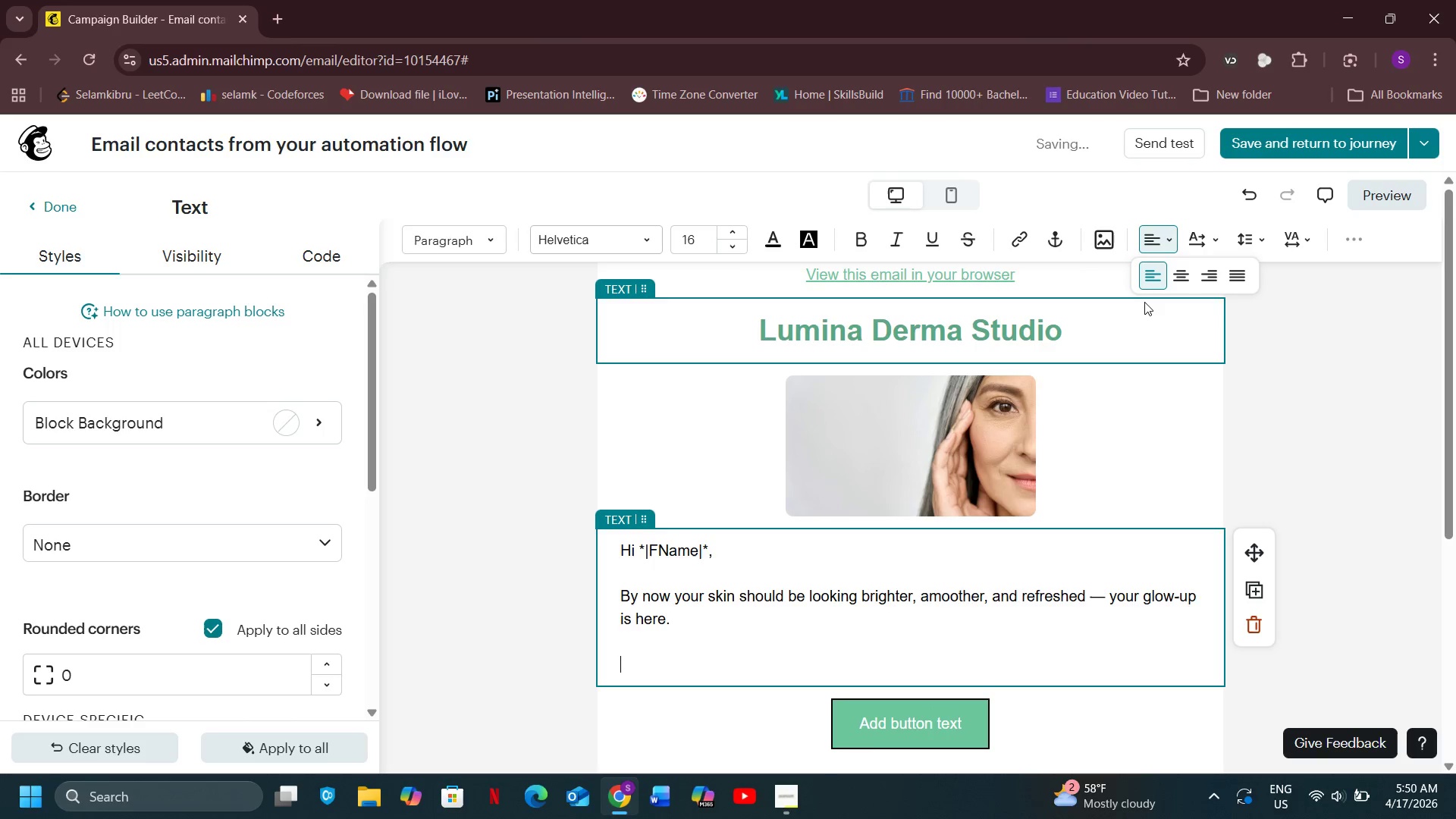 
key(Enter)
 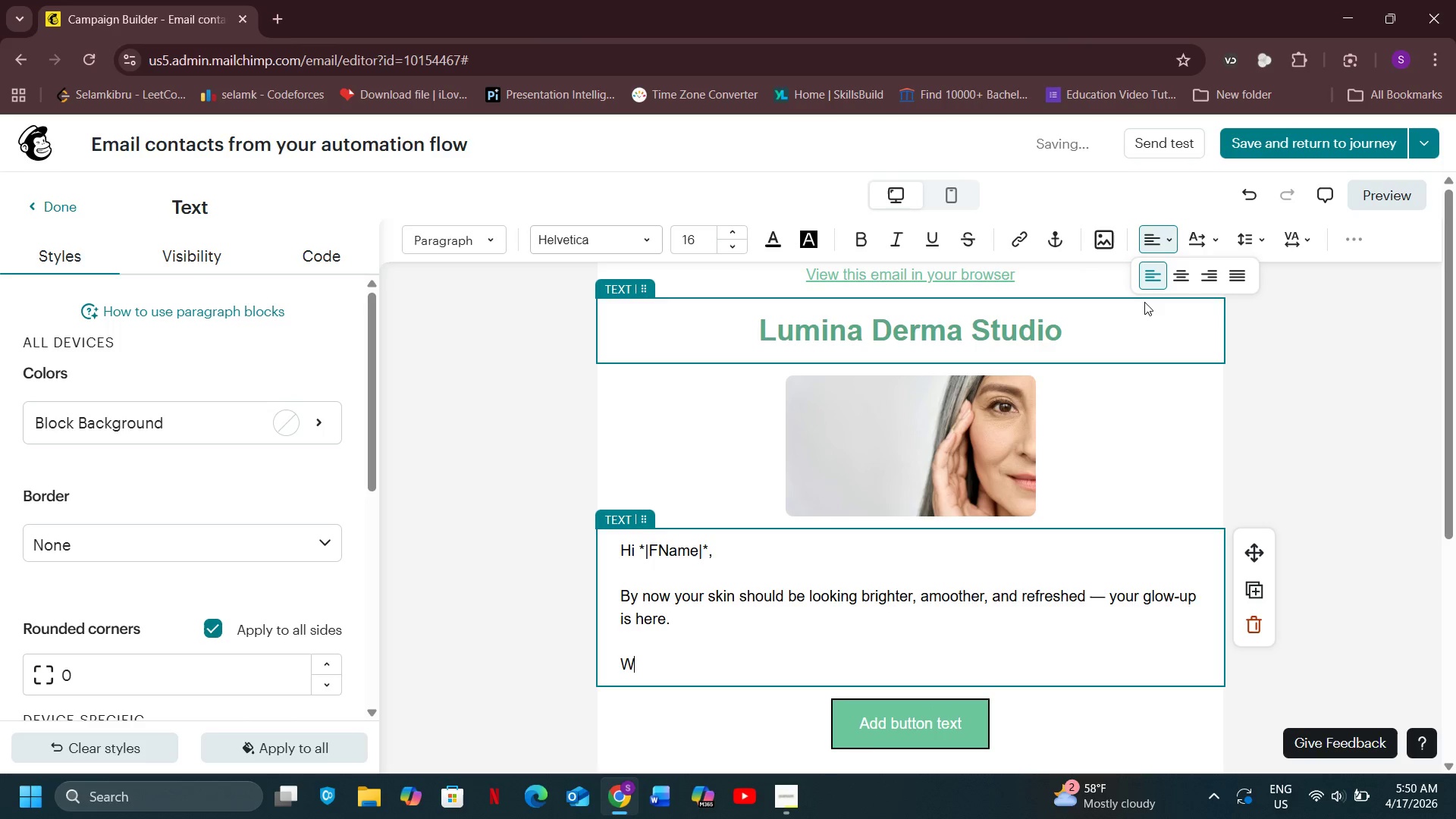 
type(We'd love to see your results!)
 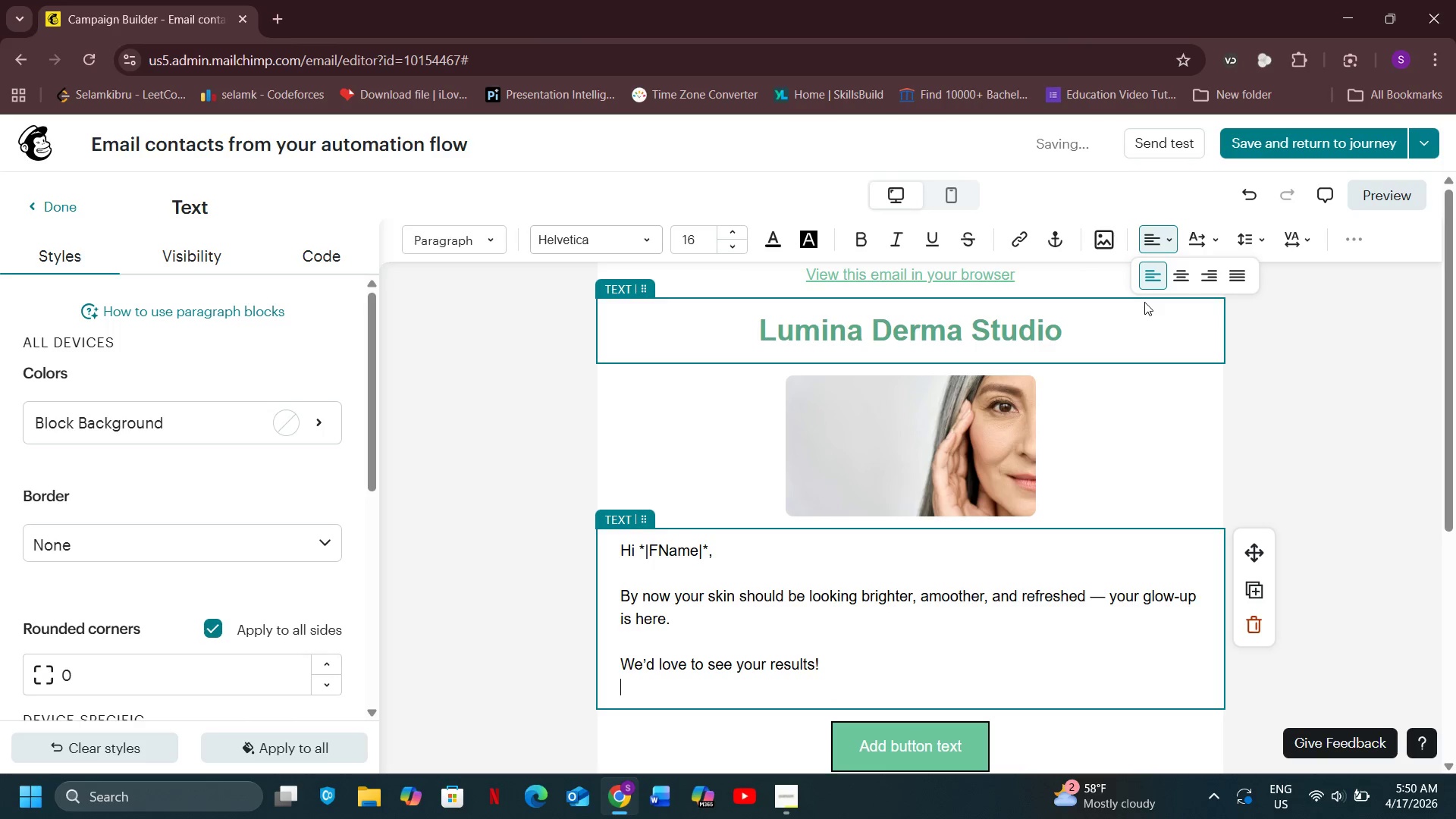 
key(Enter)
 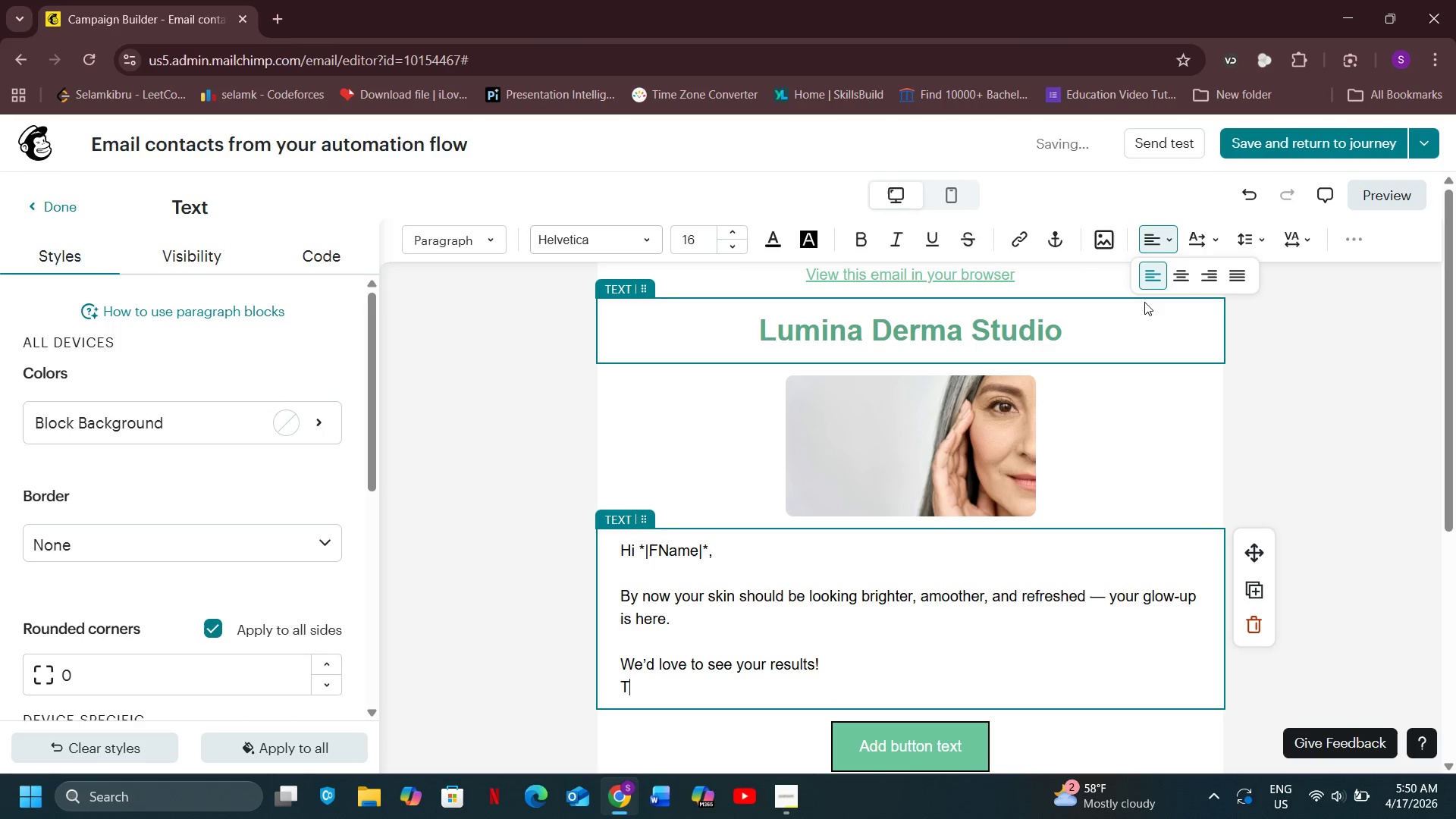 
type(Tag us on socil)
key(Backspace)
type(al media and share your transformation.)
 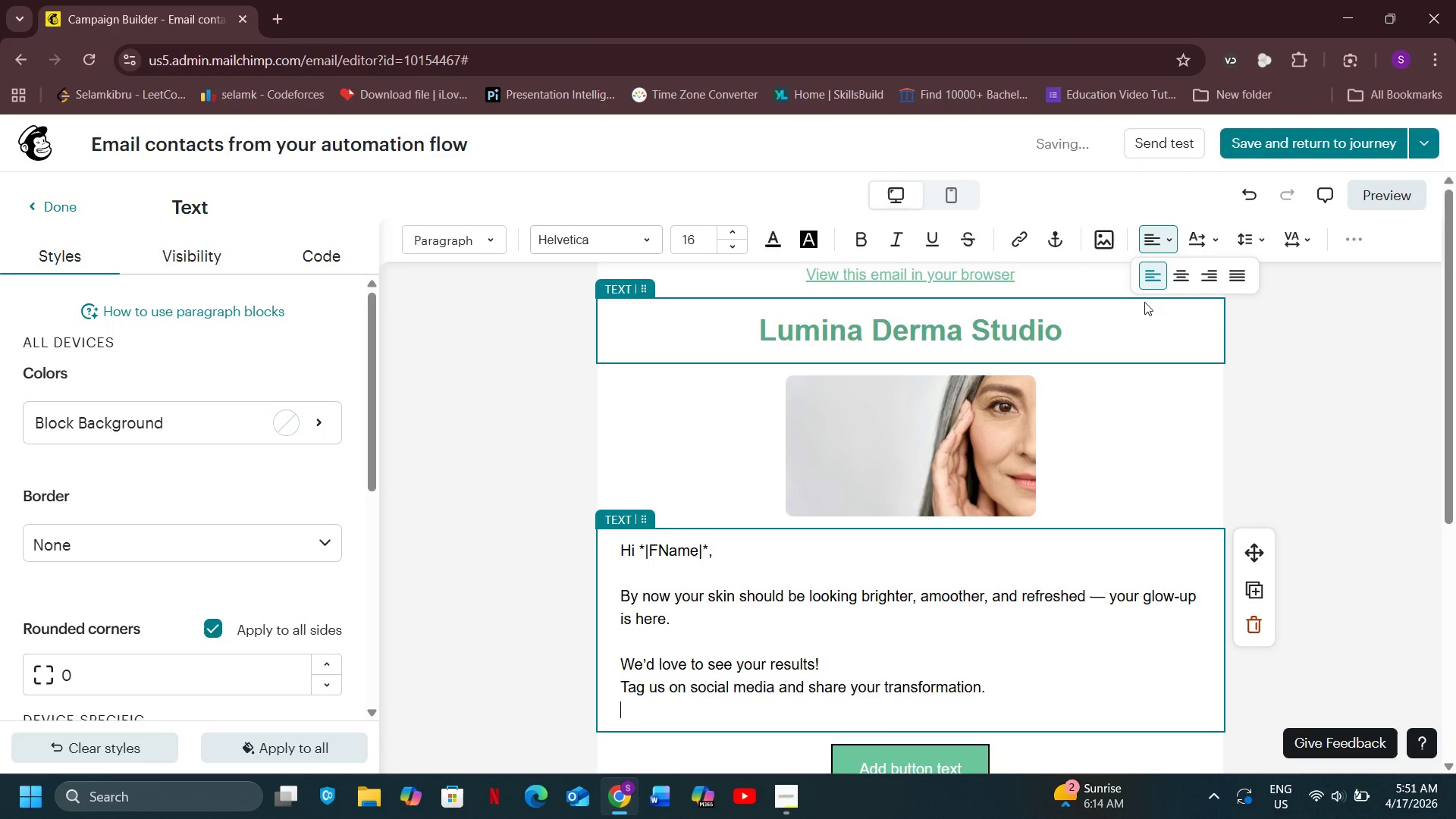 
key(Enter)
 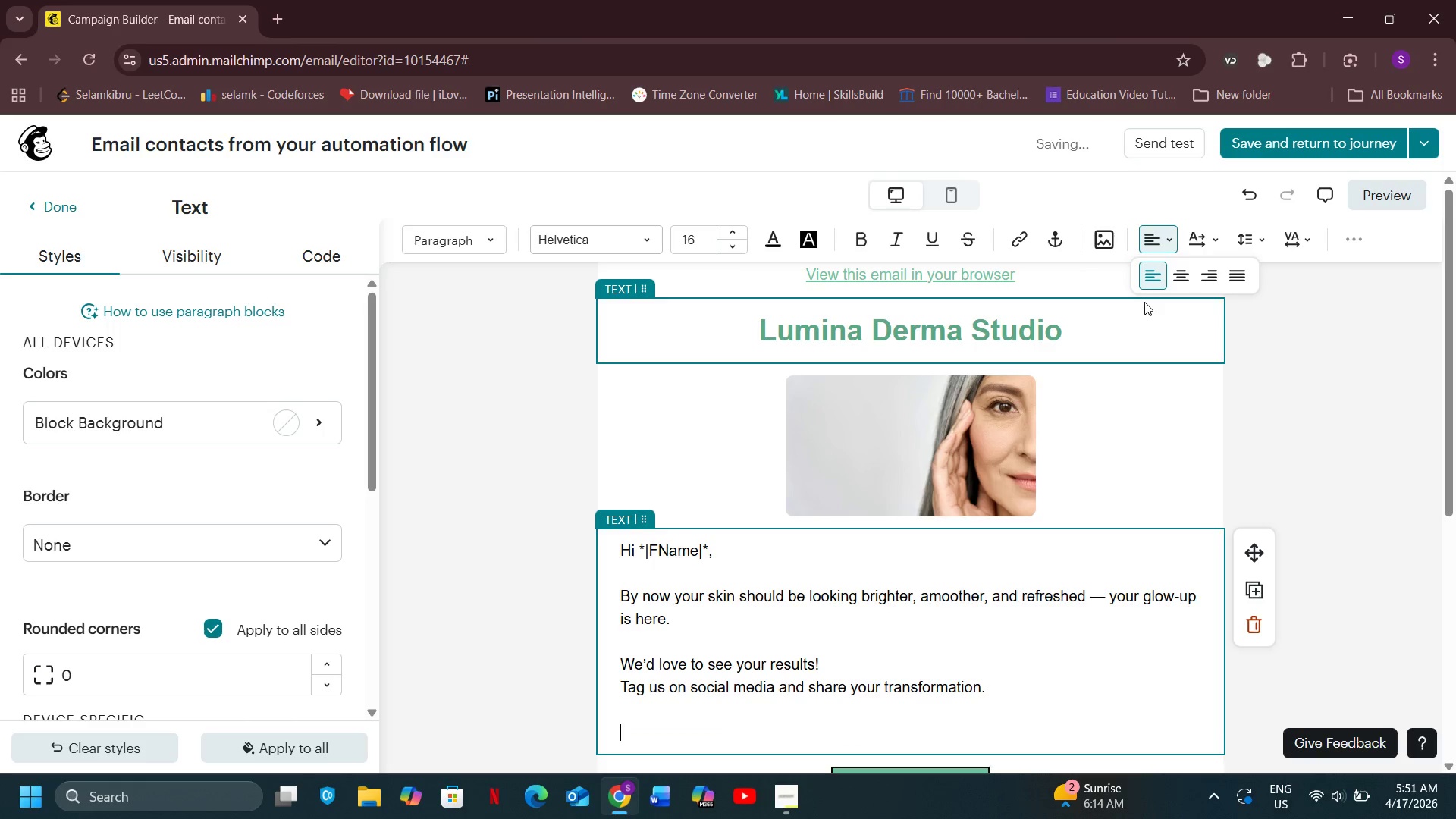 
key(Enter)
 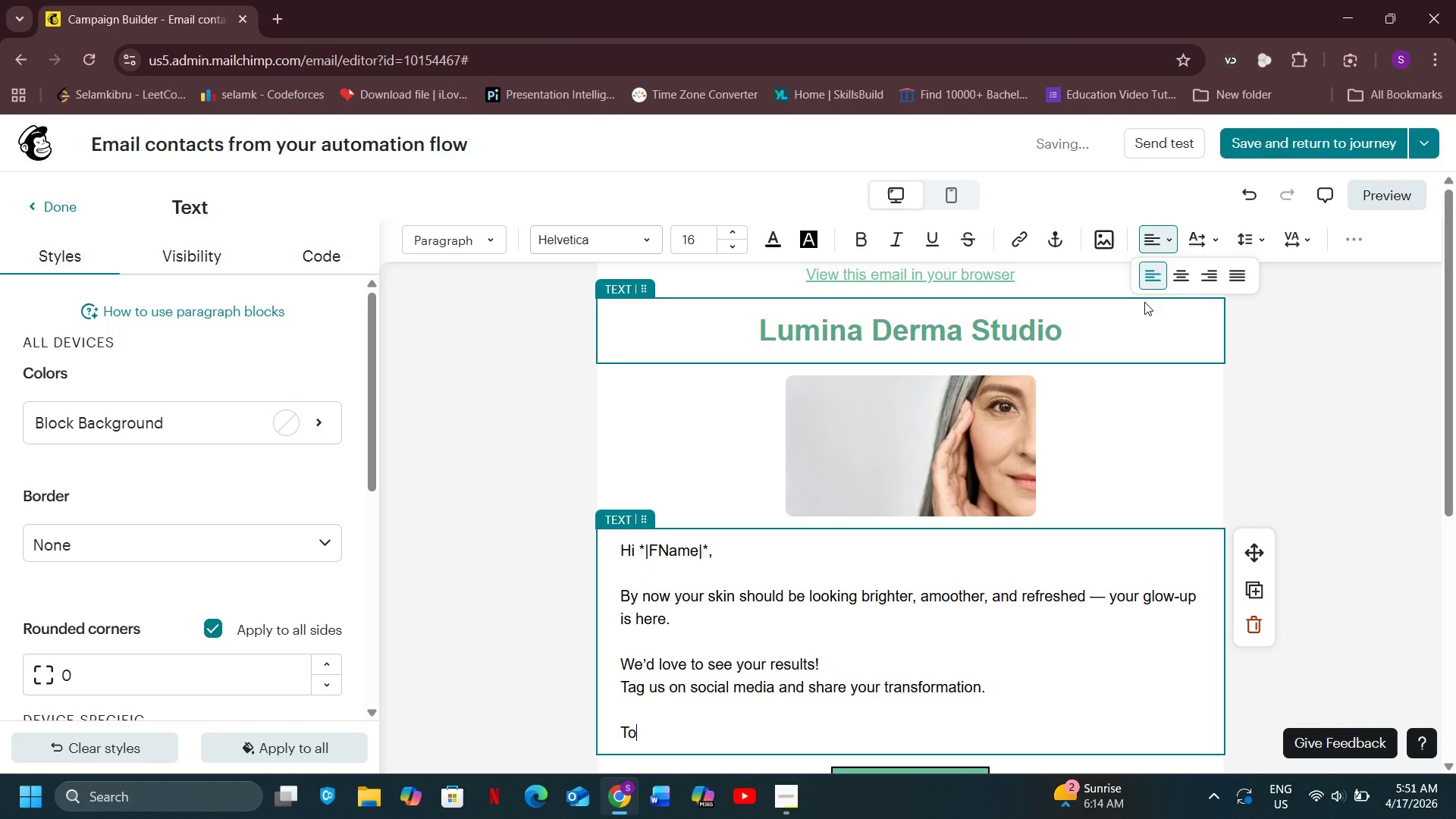 
type(To maintain and enhance your results, we recommend booking your:)
 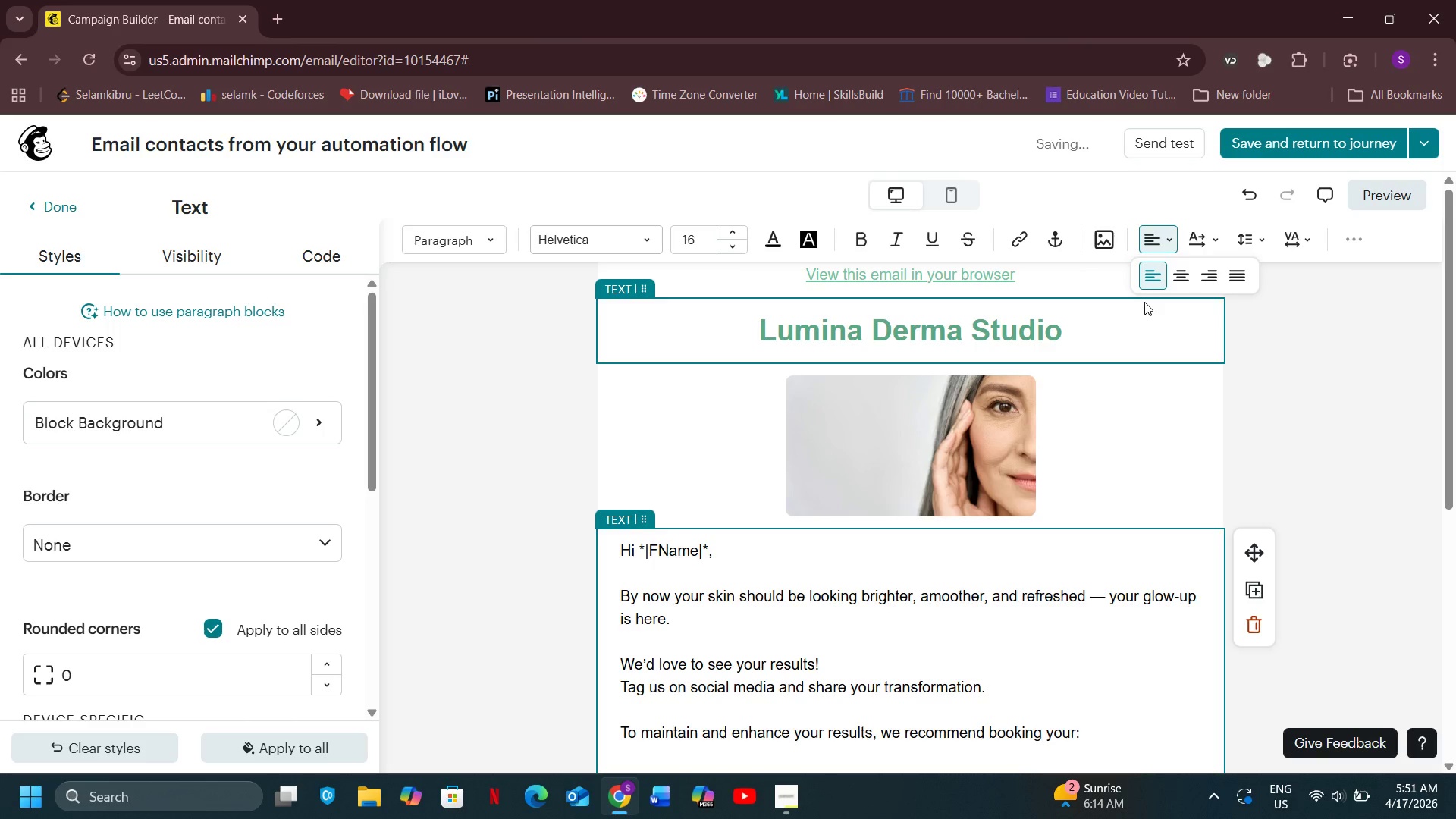 
 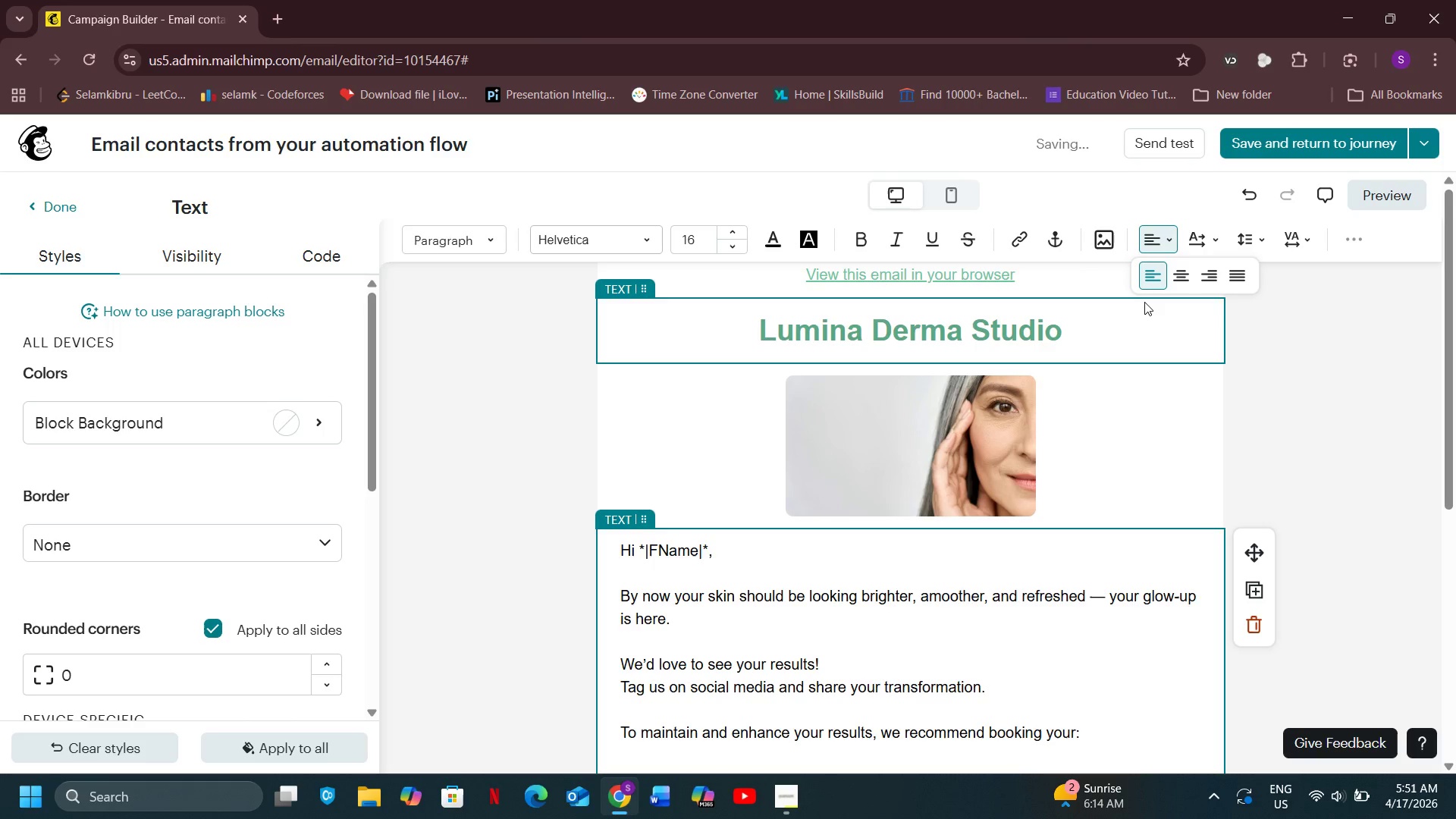 
key(Enter)
 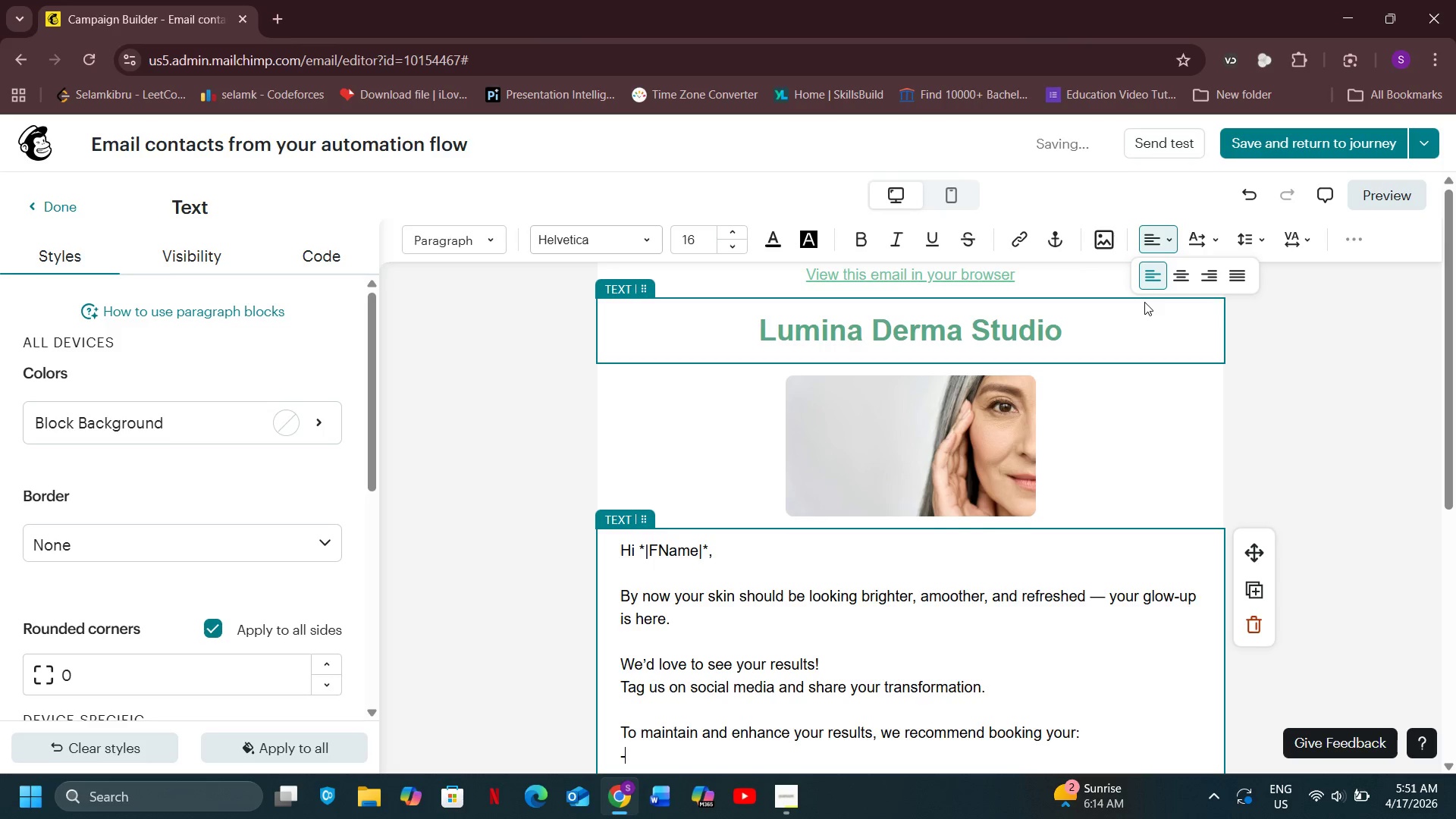 
type(- Post-Peel Hydration Facial)
 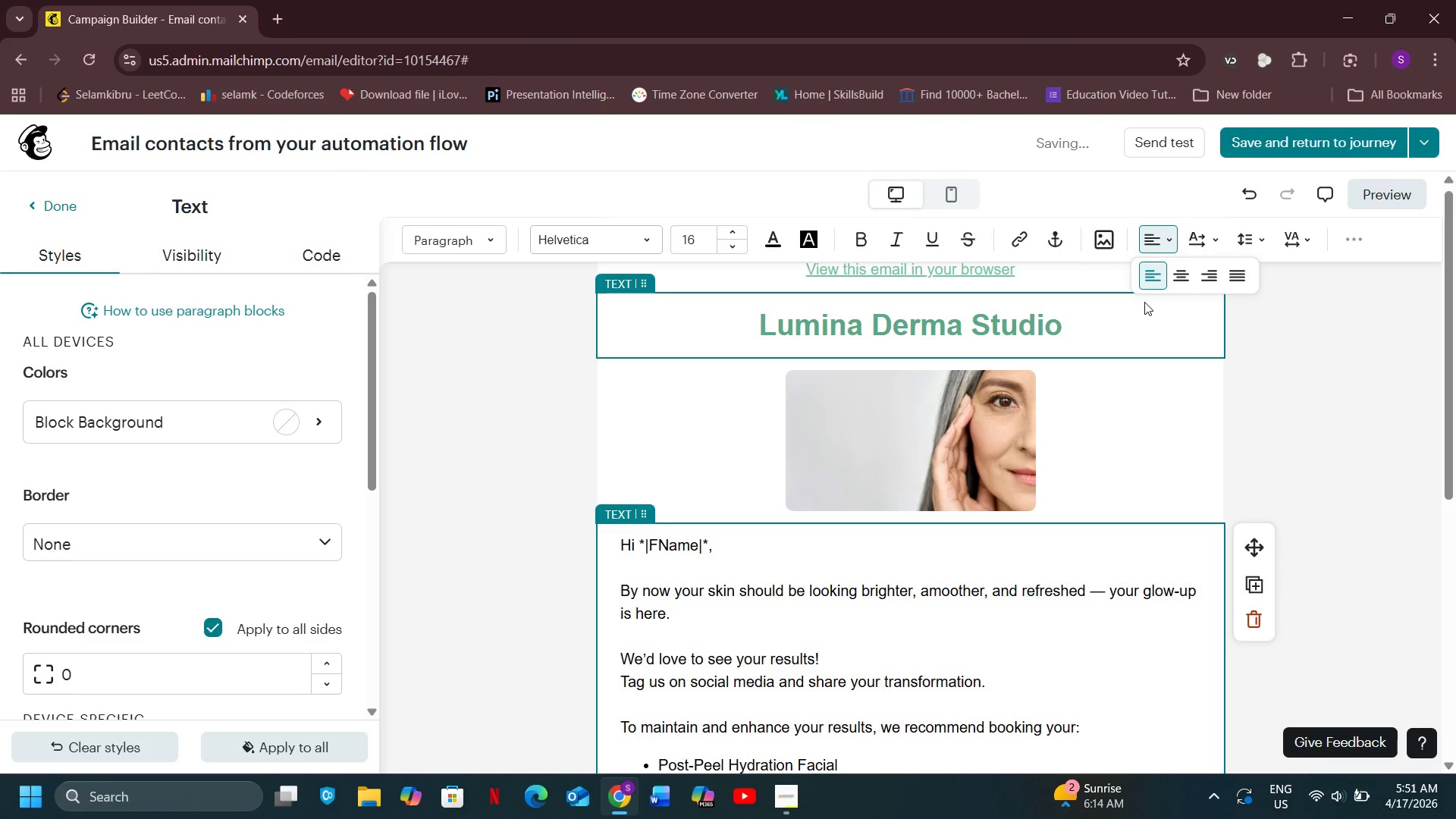 
key(Enter)
 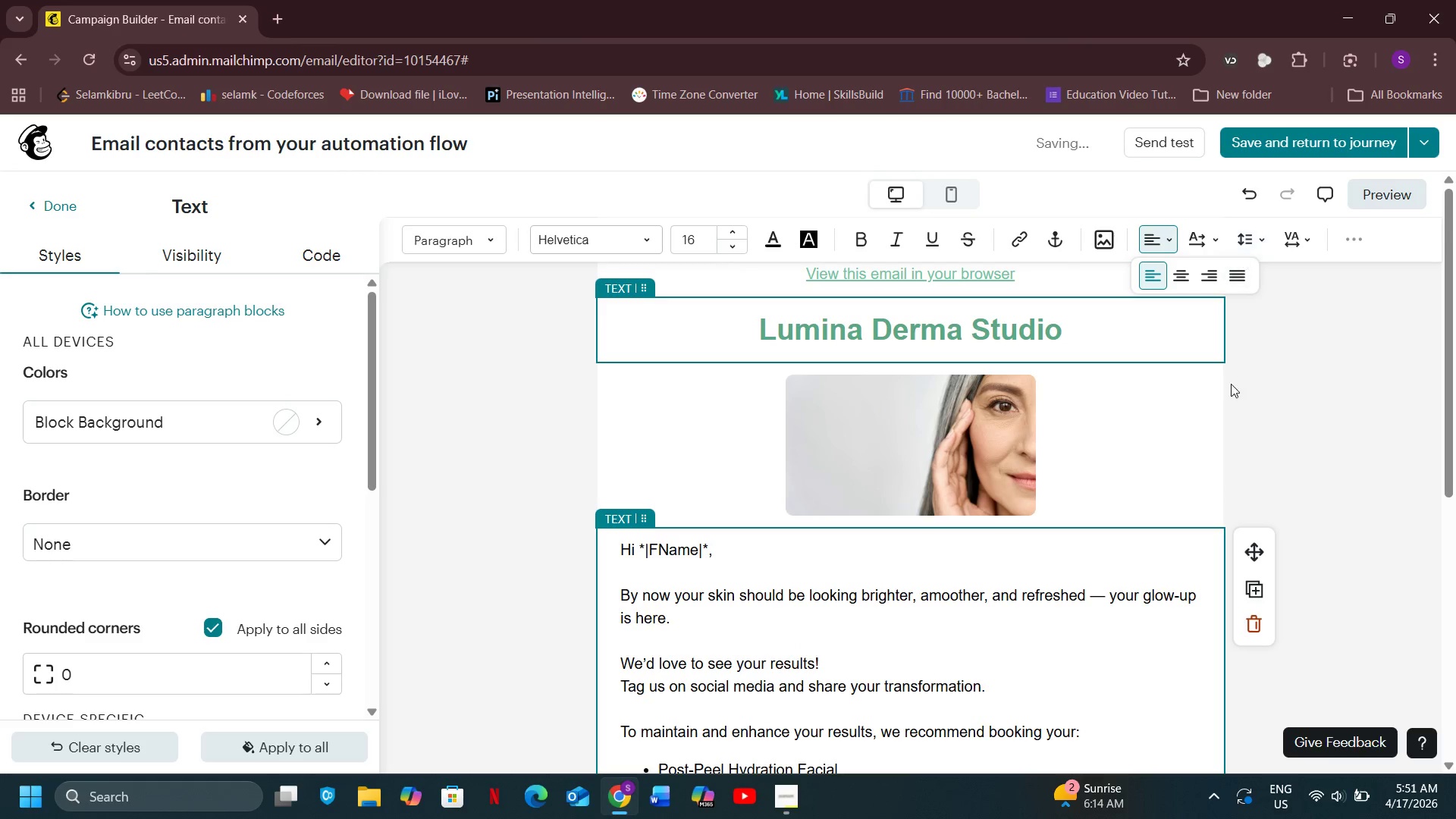 
scroll: coordinate [1197, 280], scroll_direction: up, amount: 3.0
 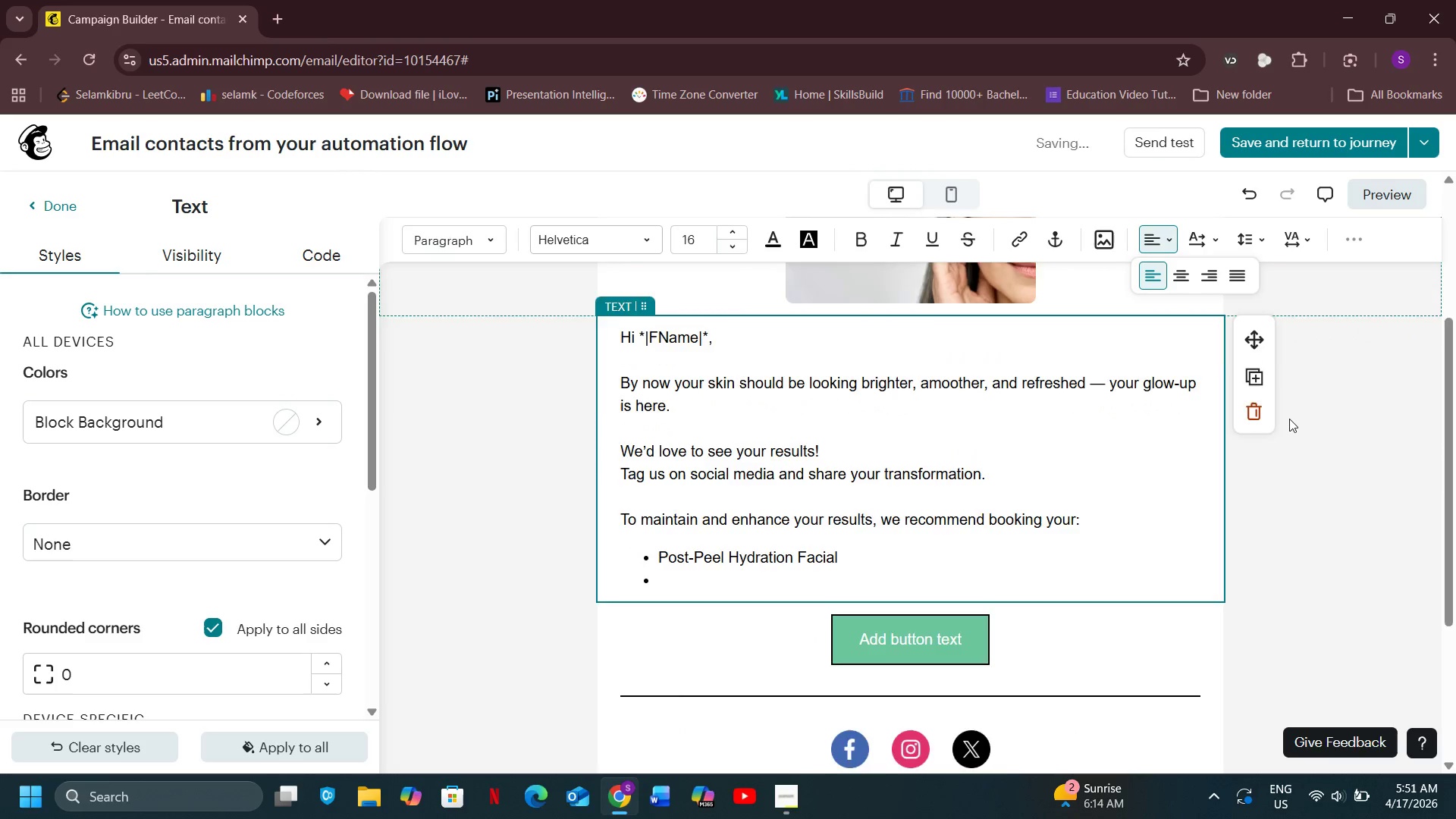 
scroll: coordinate [1289, 419], scroll_direction: down, amount: 3.0
 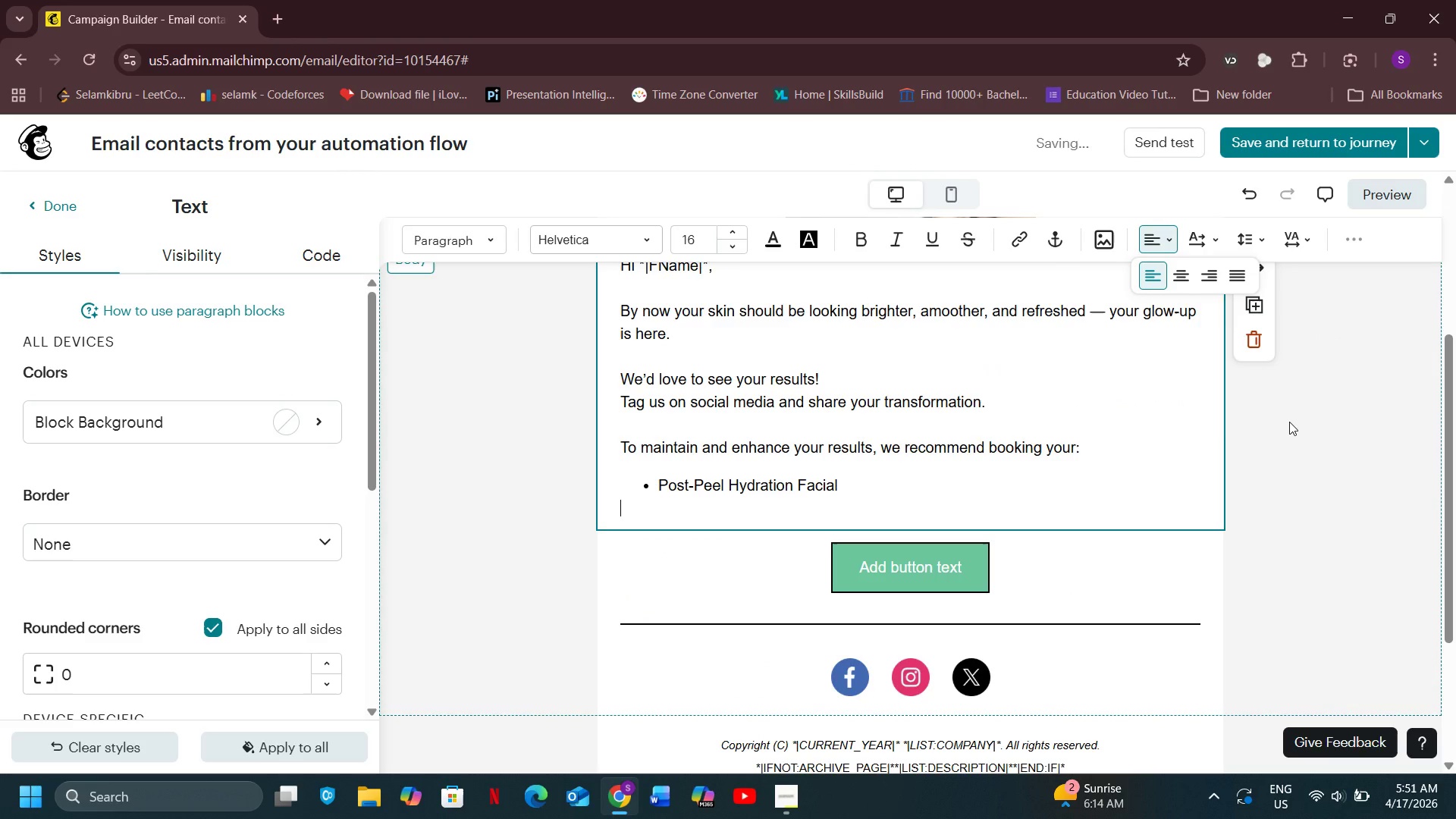 
key(Enter)
 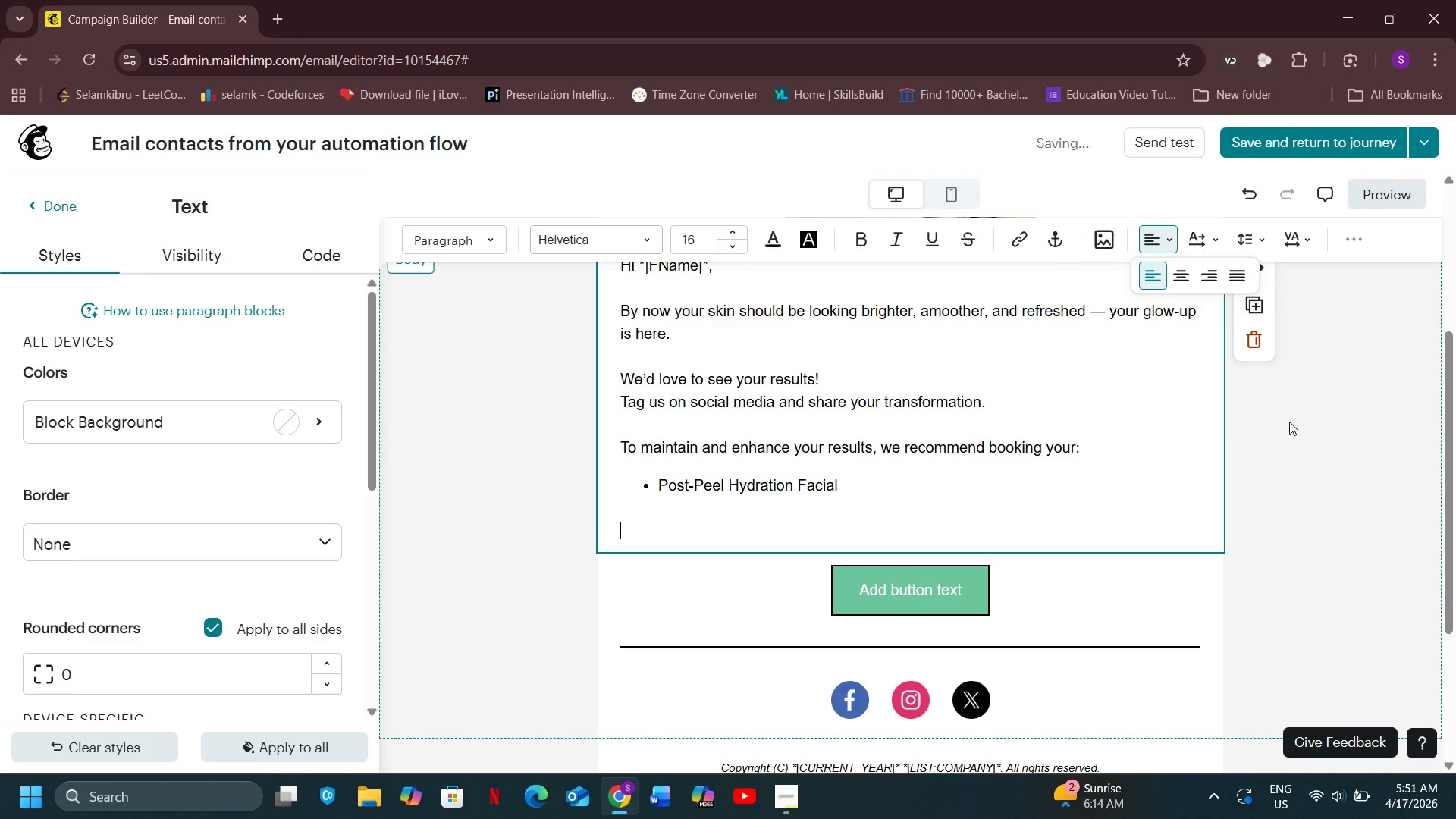 
key(Enter)
 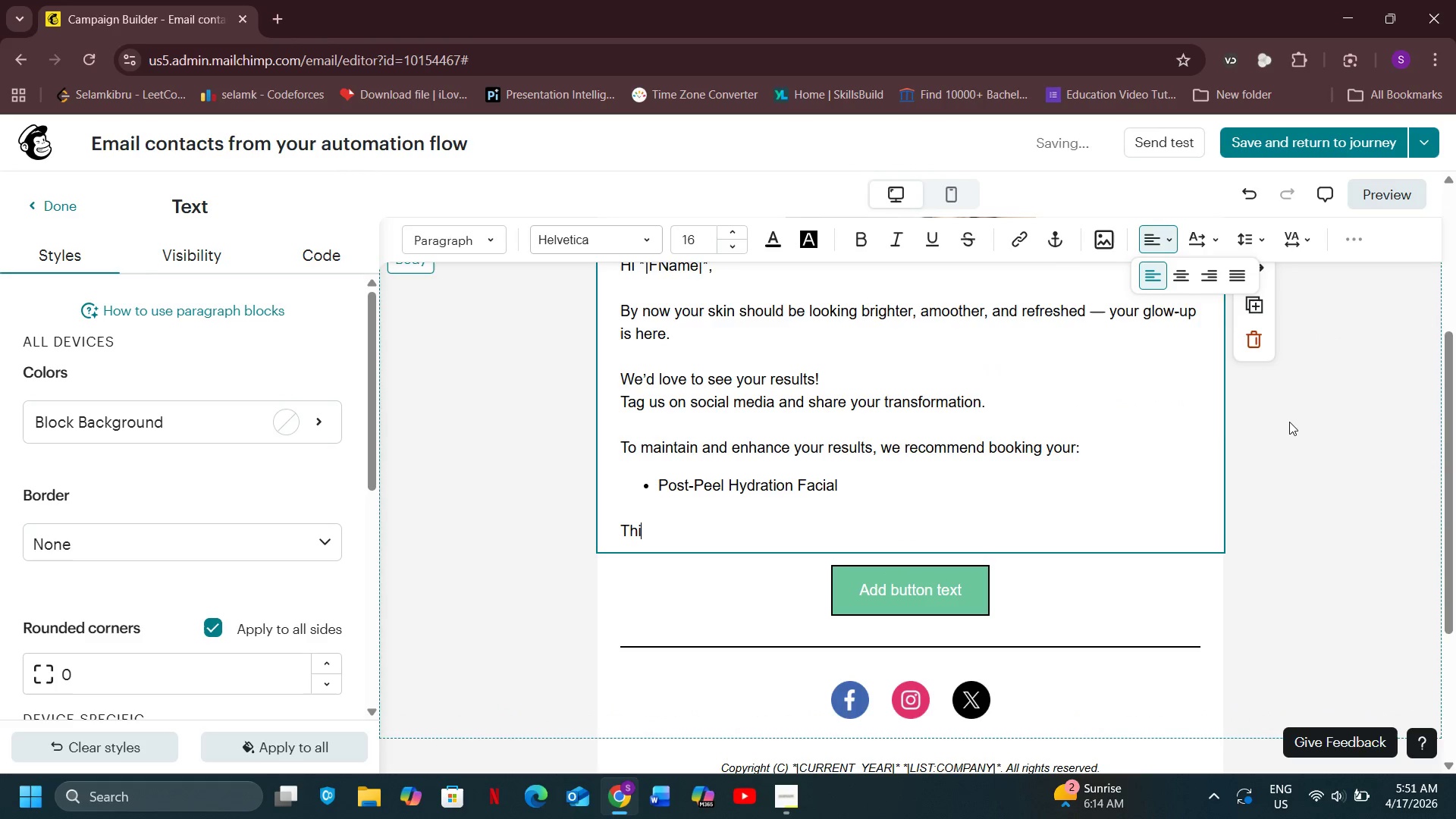 
type(This treatment a)
key(Backspace)
type(deeply nourshies and restores your skin after peeling.)
 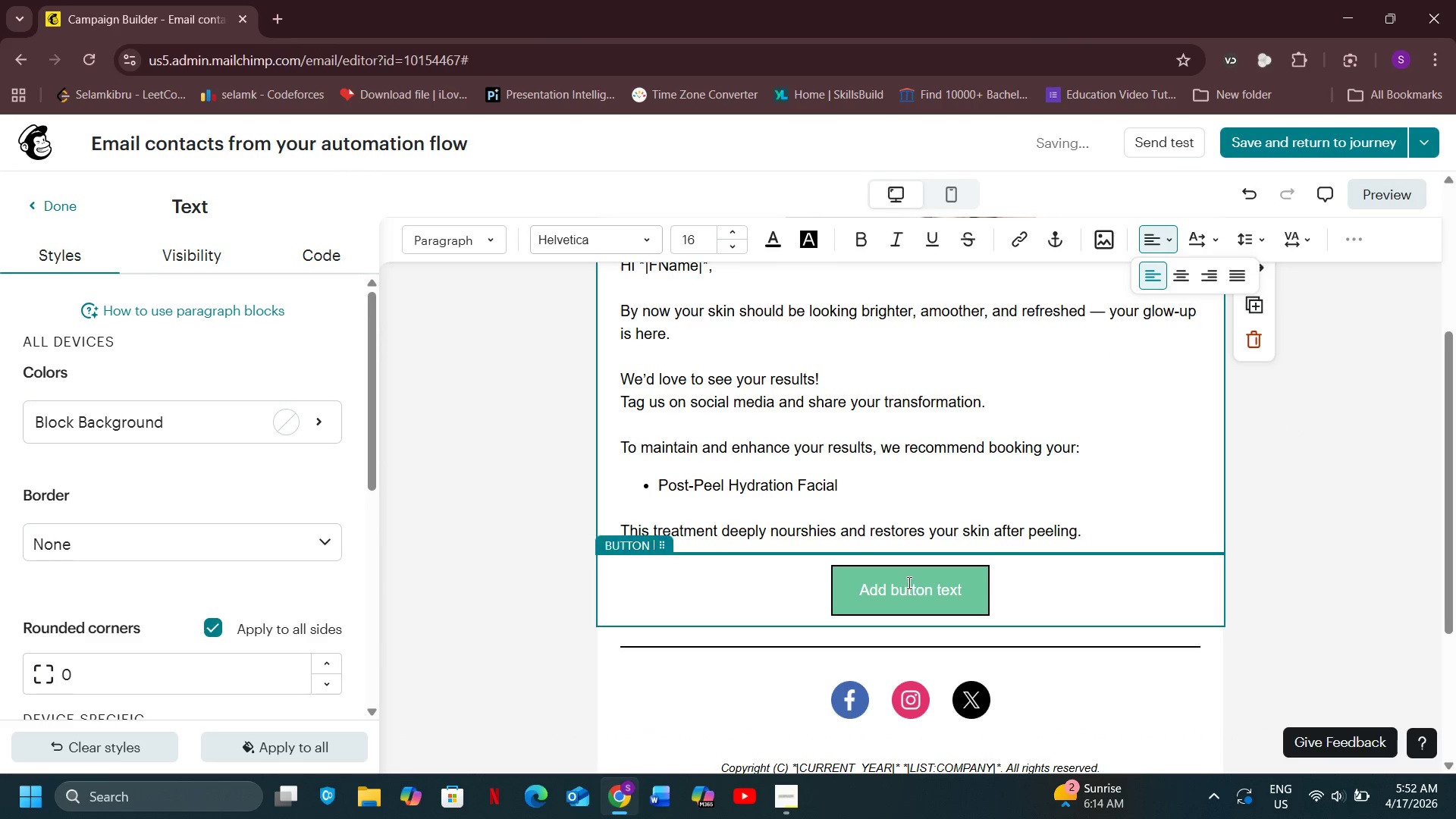 
double_click([907, 582])
 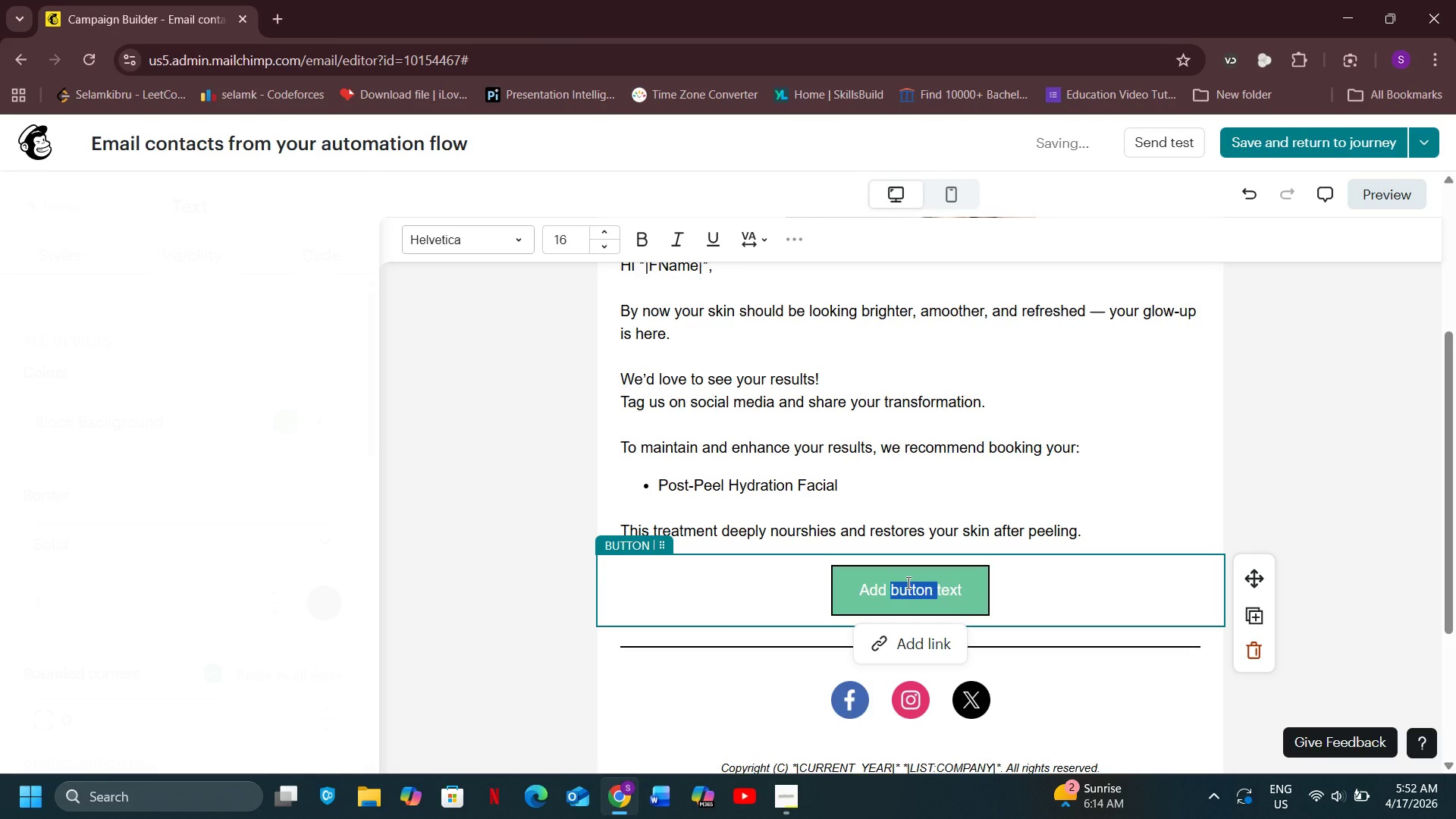 
double_click([907, 582])
 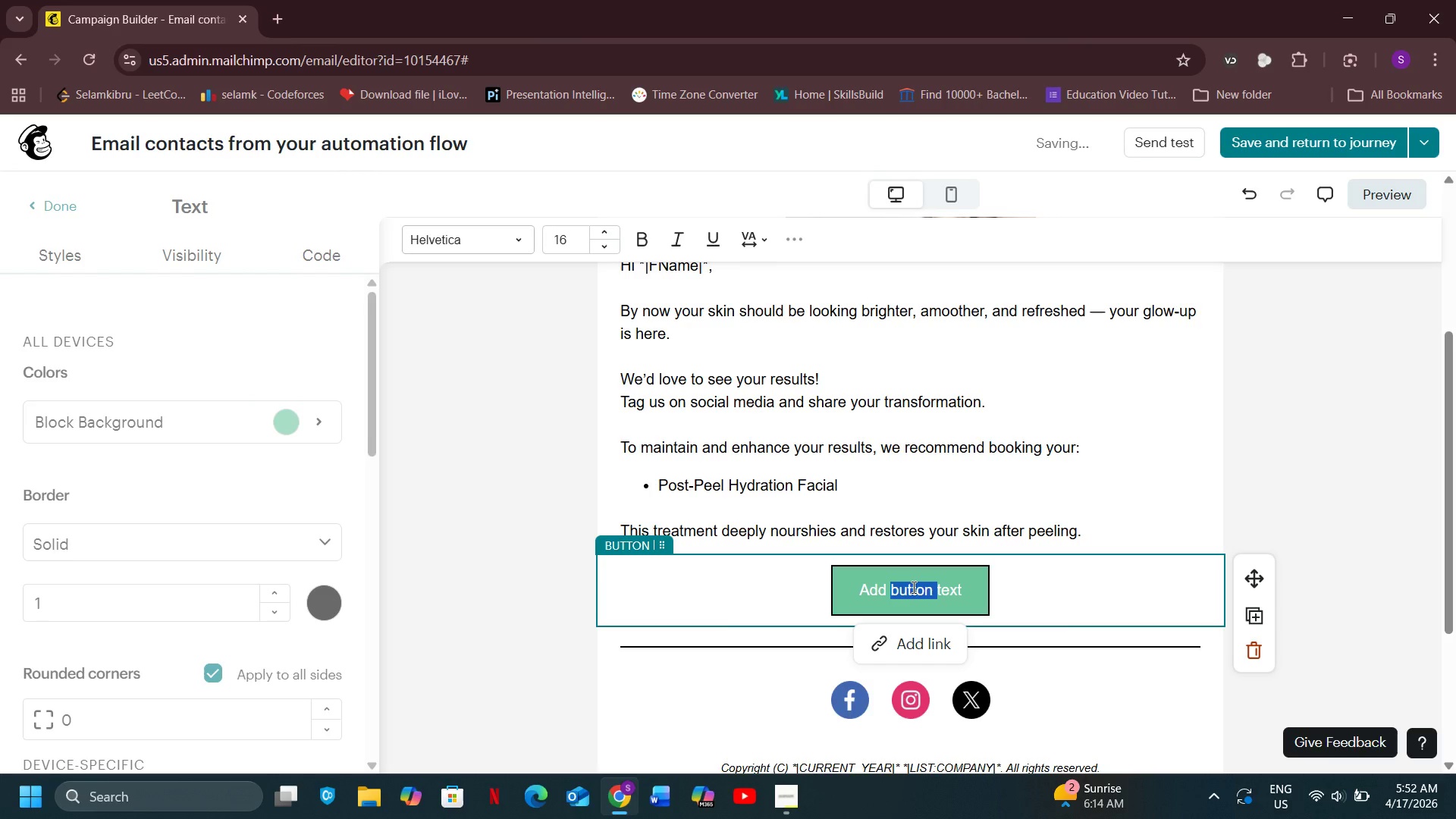 
double_click([912, 587])
 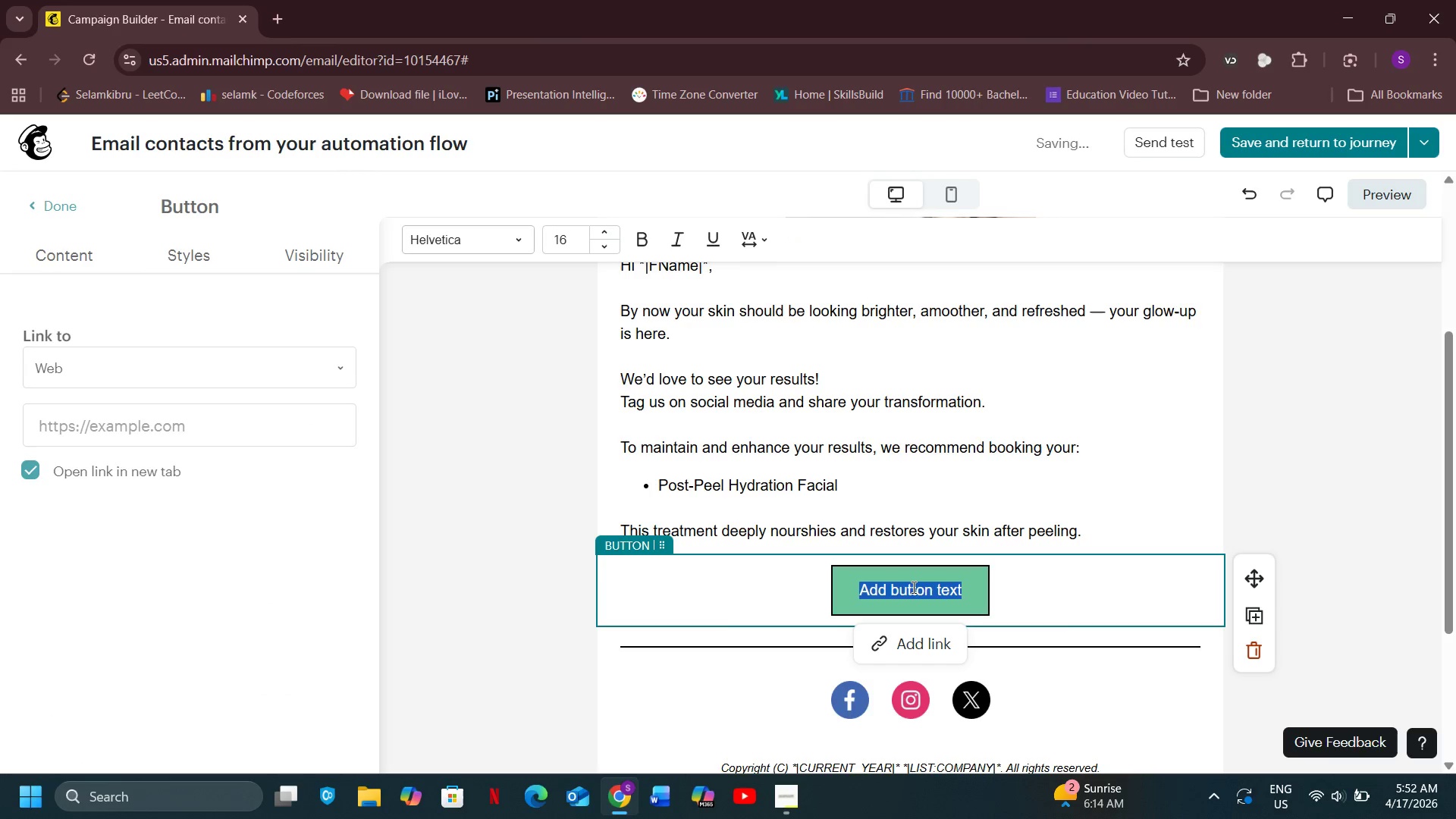 
triple_click([912, 587])
 